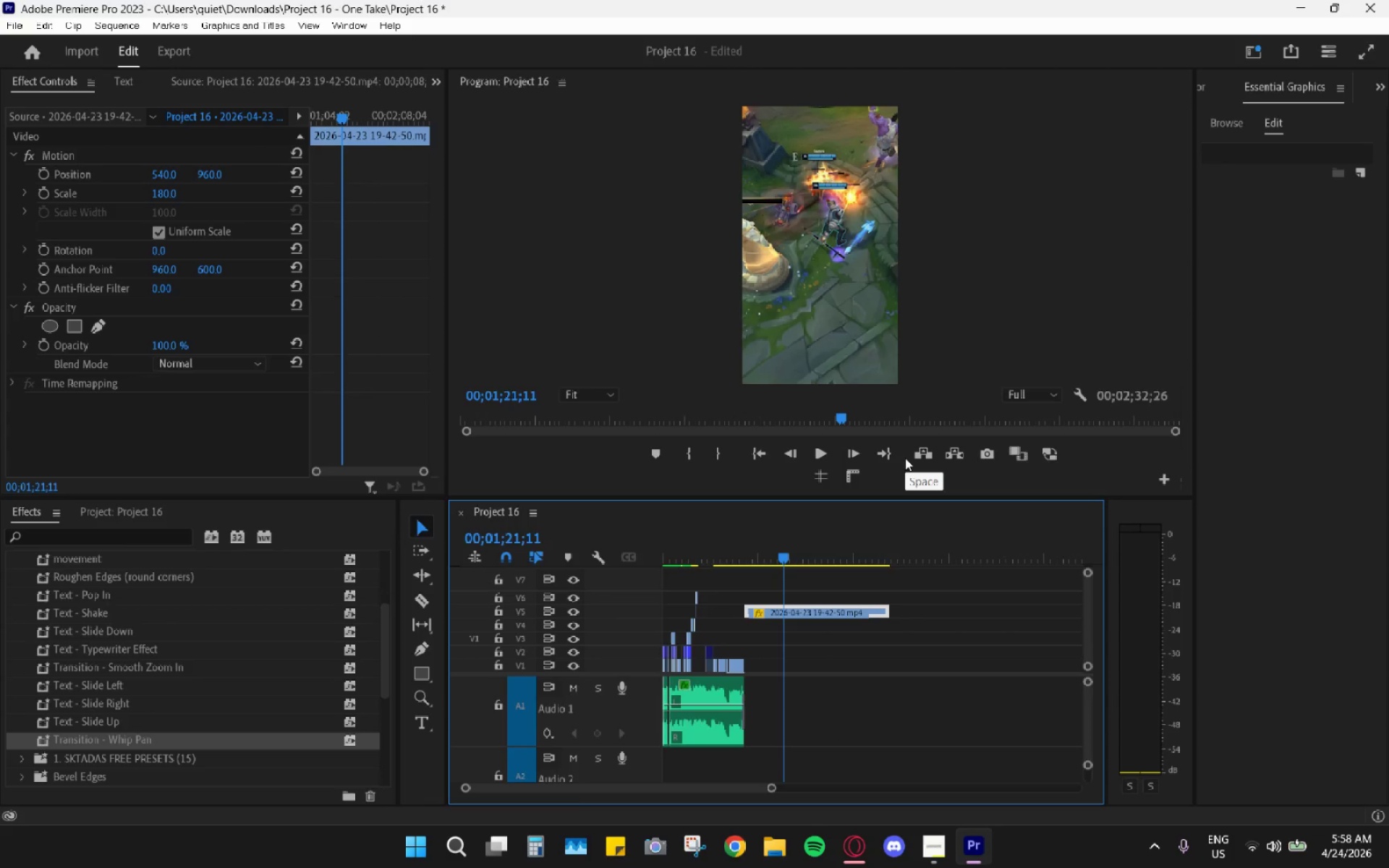 
double_click([792, 79])
 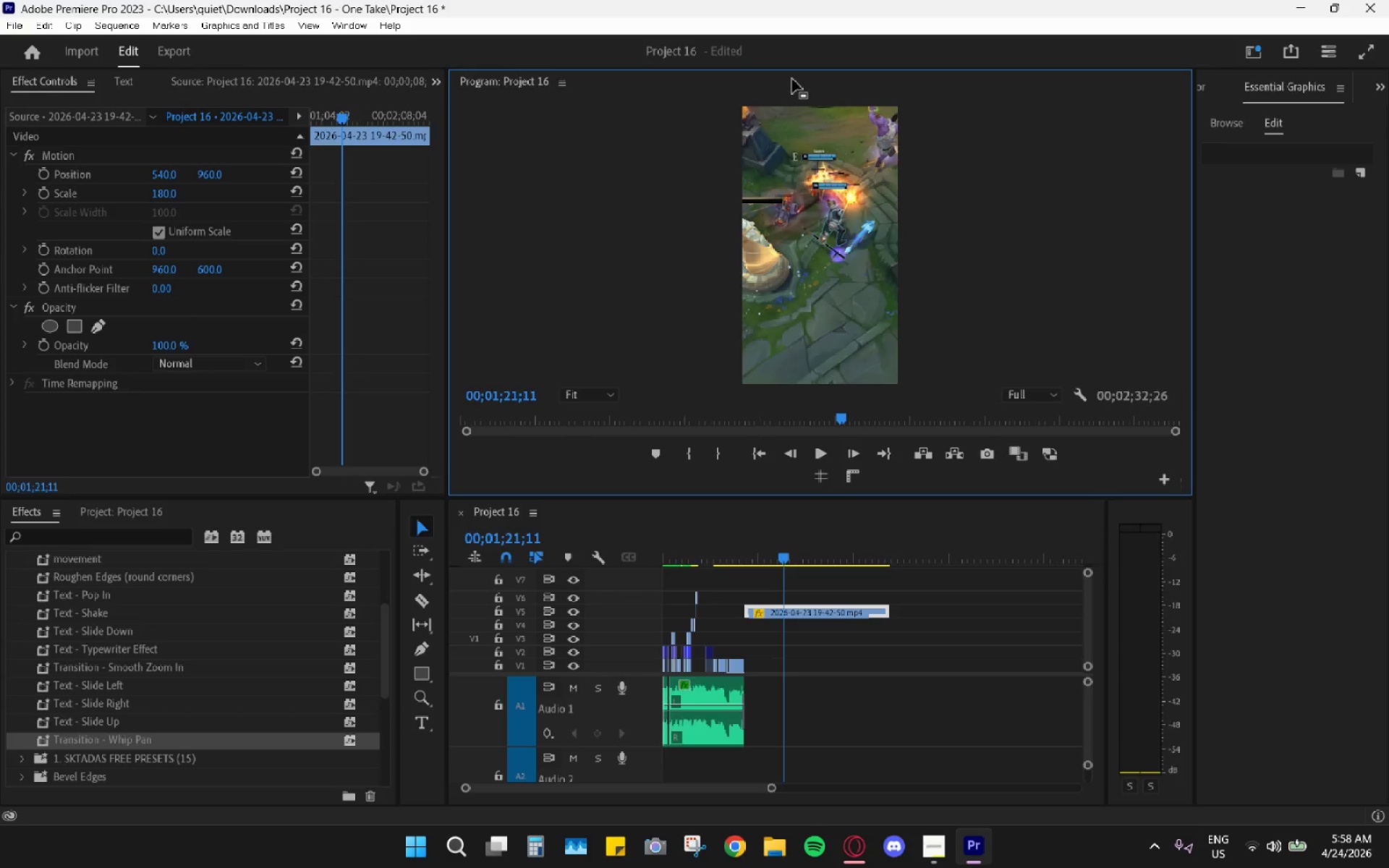 
triple_click([792, 79])
 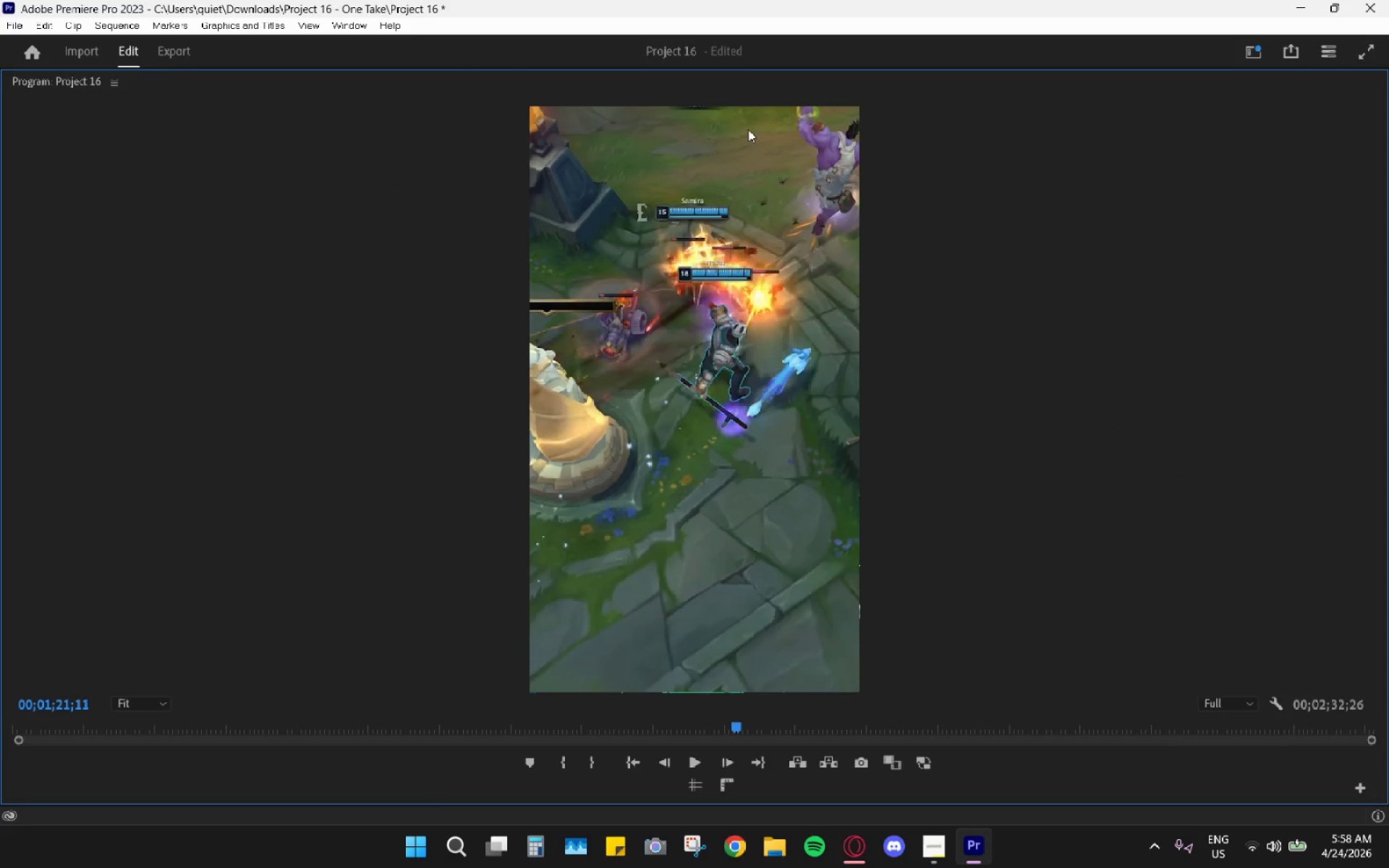 
key(Space)
 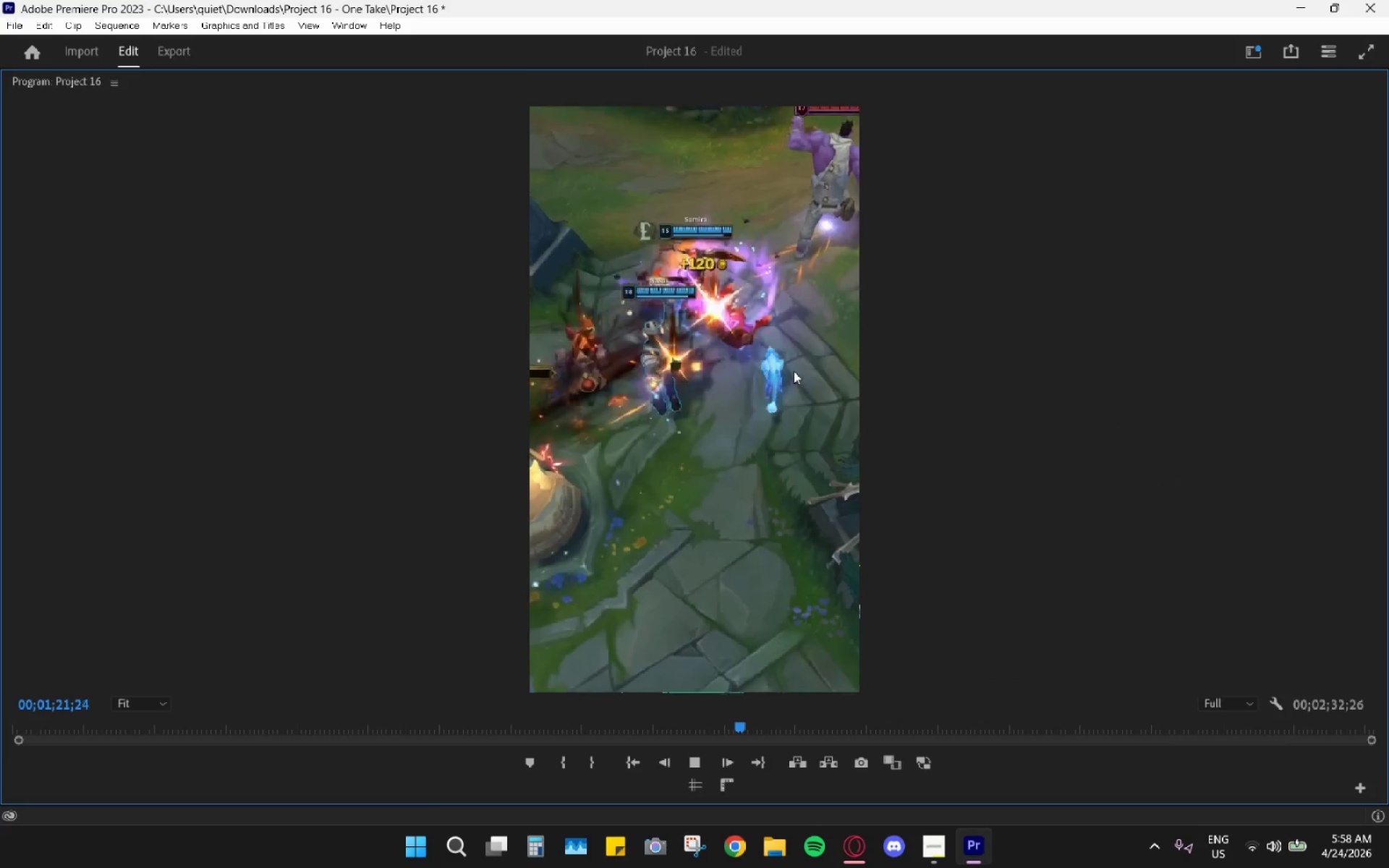 
key(Space)
 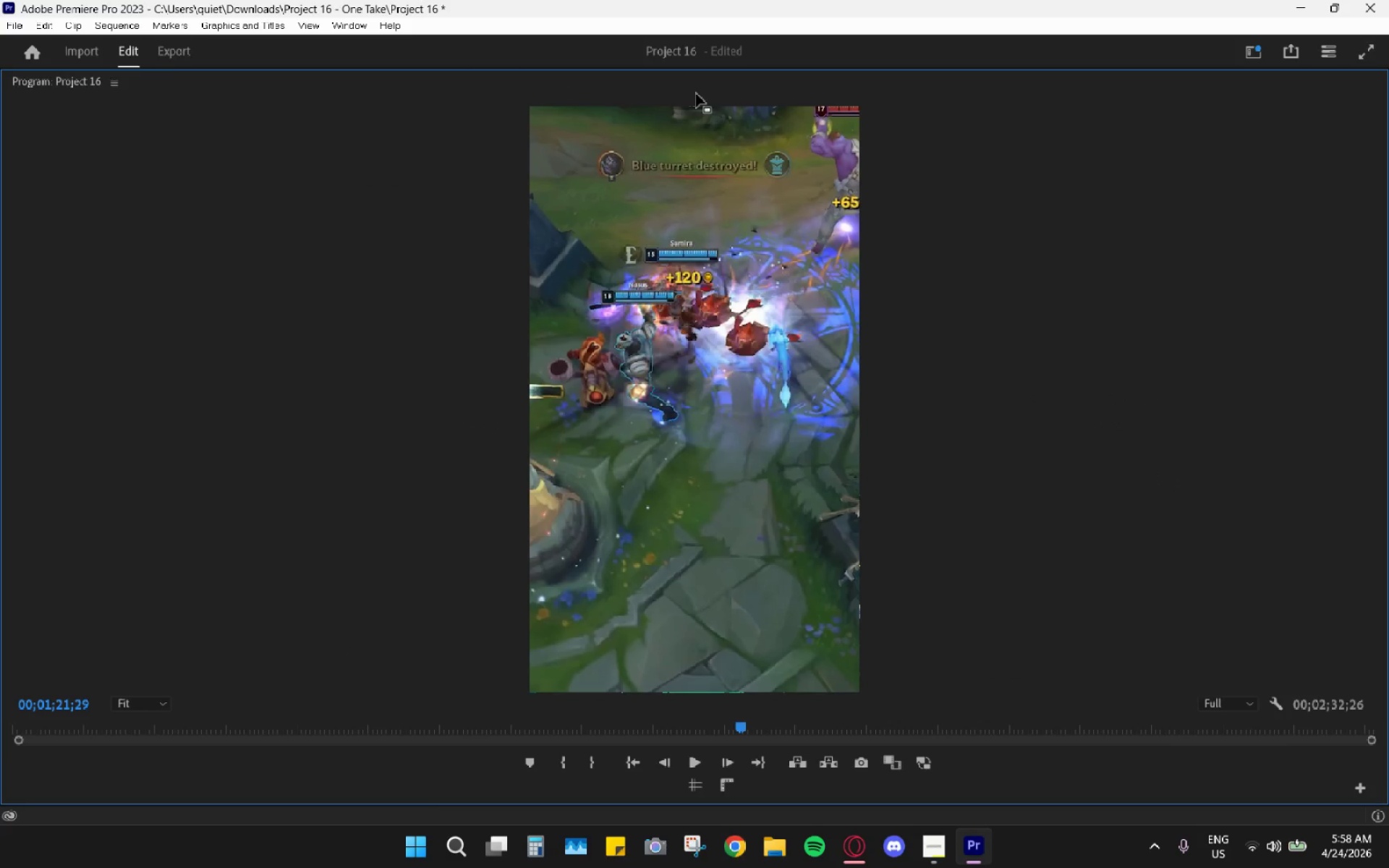 
double_click([697, 81])
 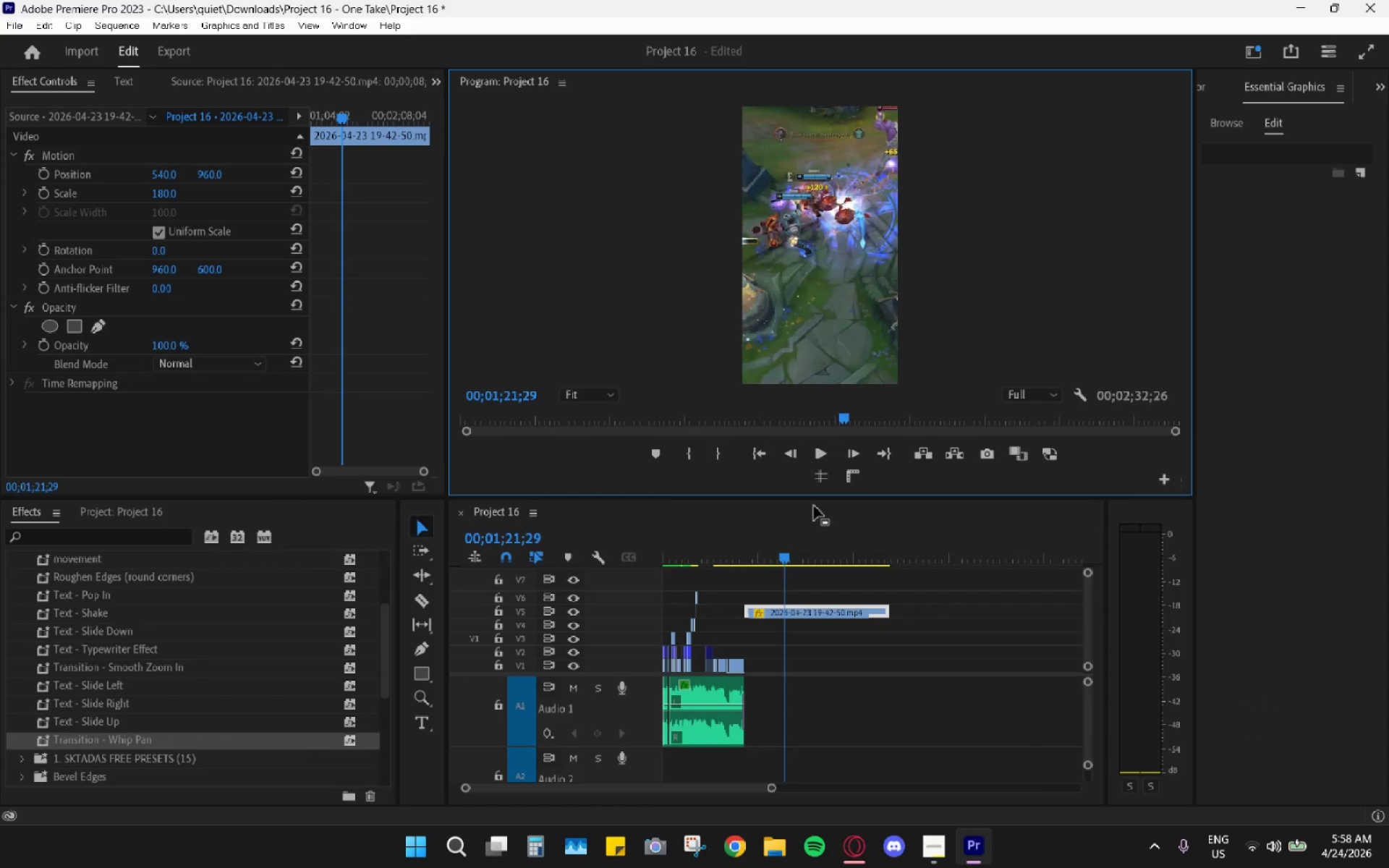 
hold_key(key=AltLeft, duration=0.52)
scroll: coordinate [817, 559], scroll_direction: down, amount: 9.0
 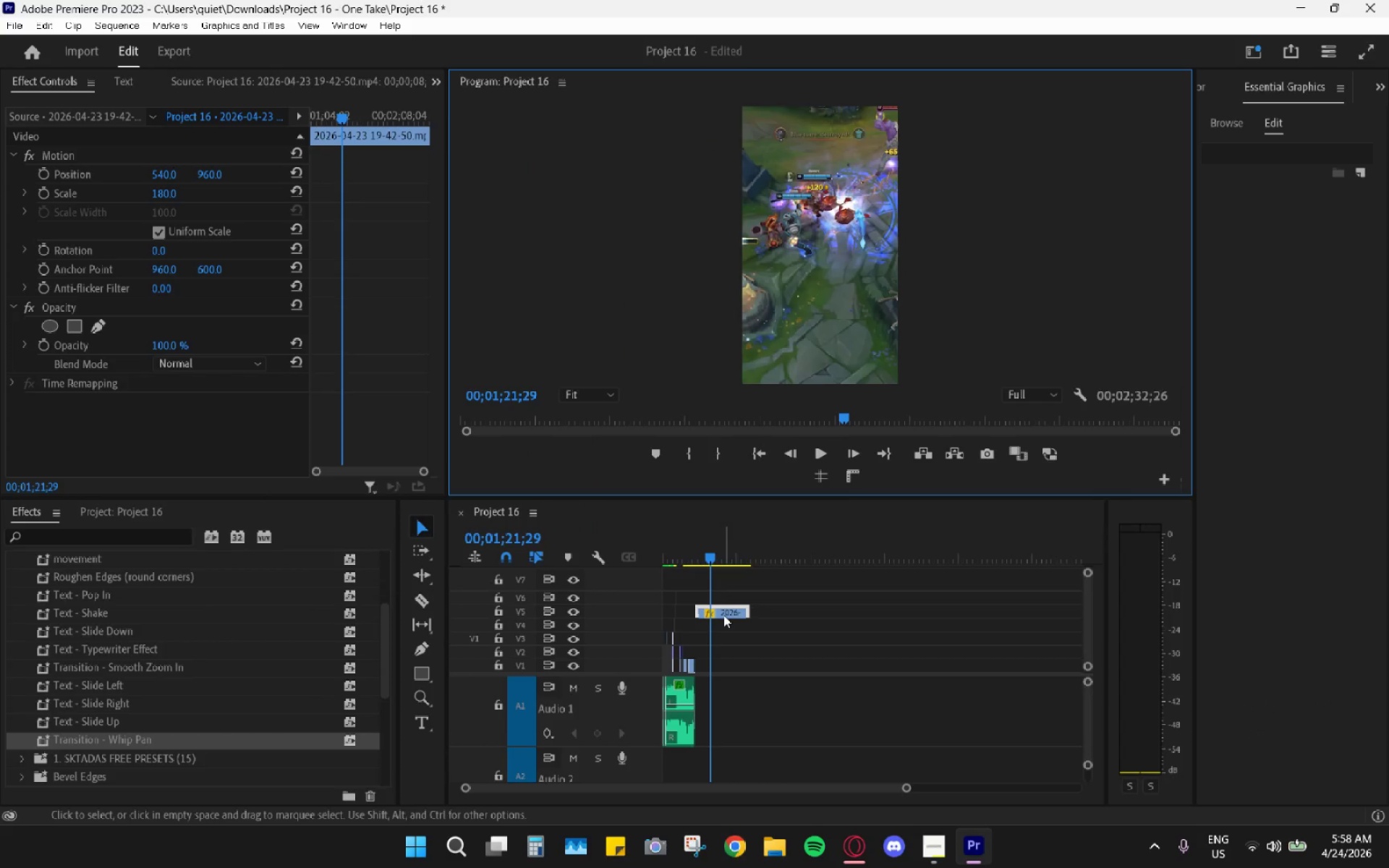 
left_click_drag(start_coordinate=[727, 612], to_coordinate=[943, 622])
 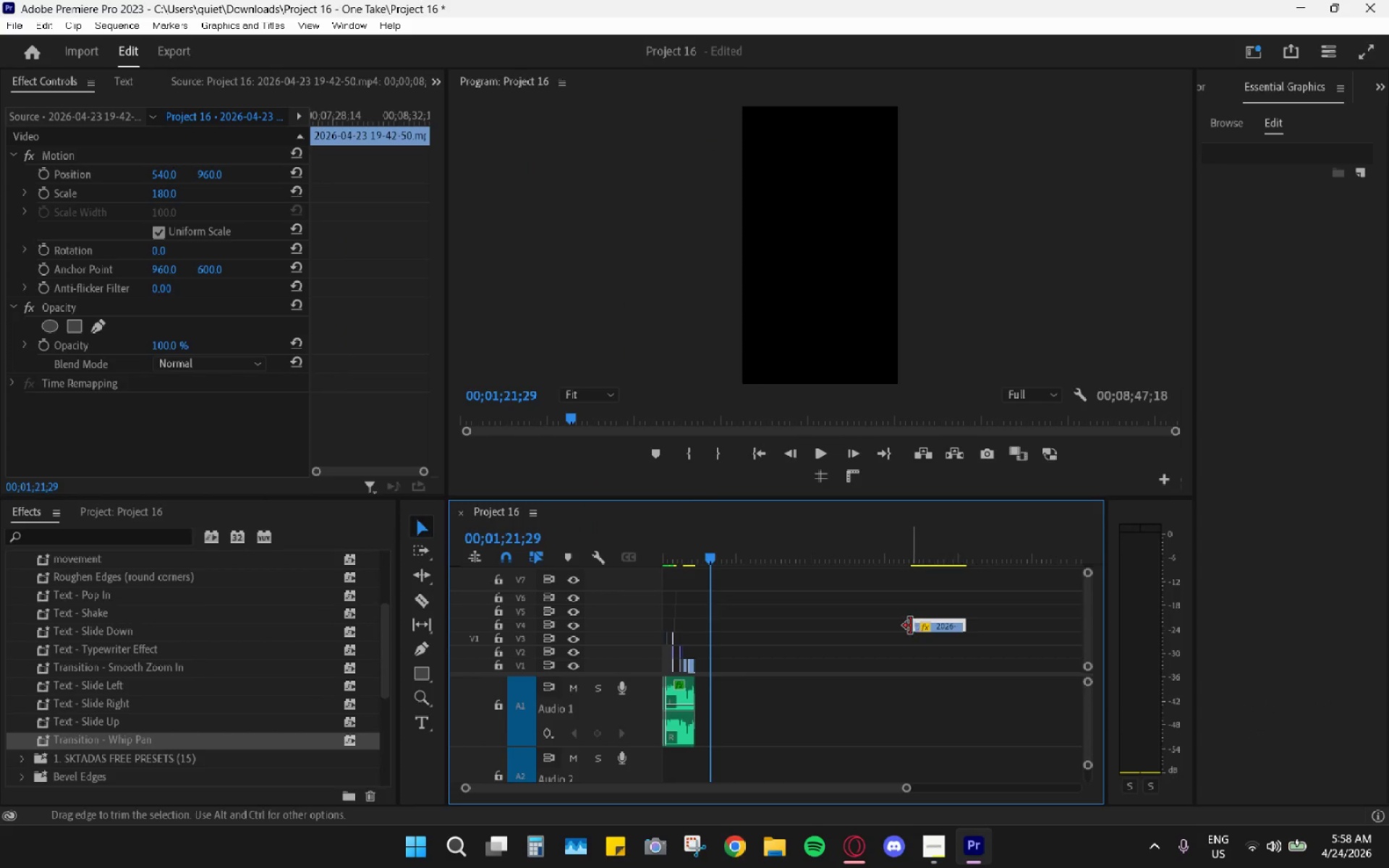 
left_click_drag(start_coordinate=[910, 627], to_coordinate=[712, 622])
 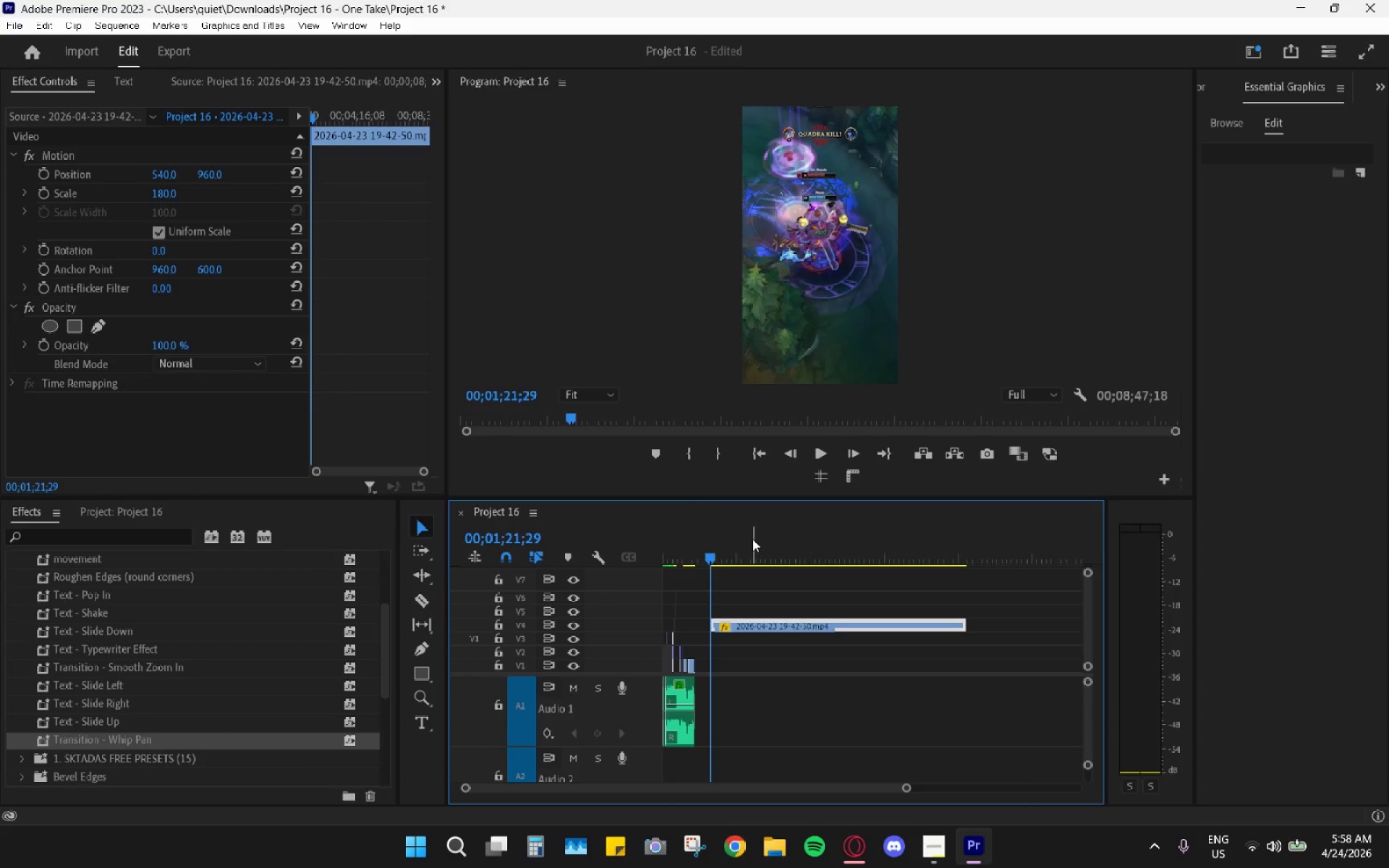 
left_click_drag(start_coordinate=[752, 539], to_coordinate=[757, 540])
 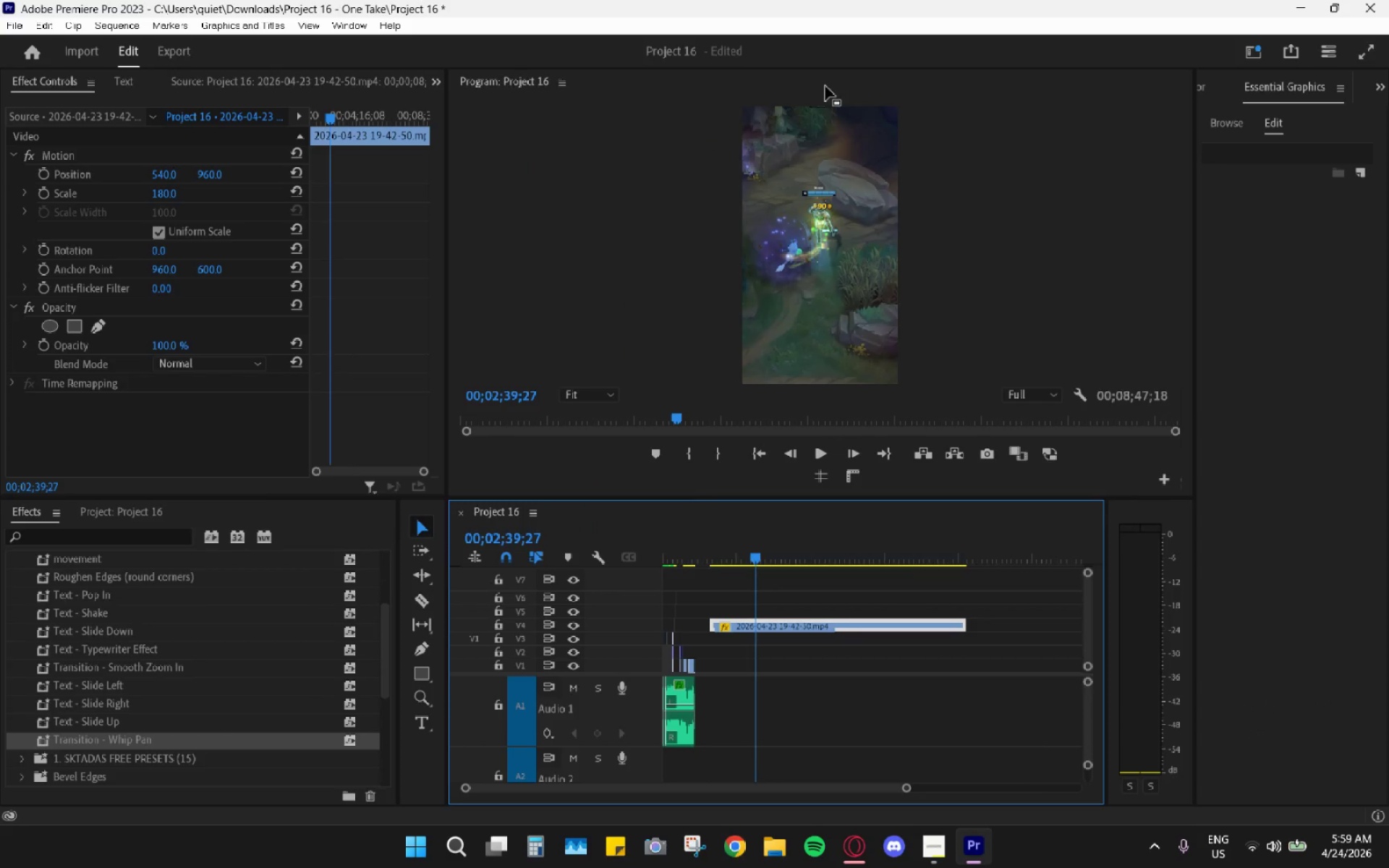 
double_click([825, 86])
 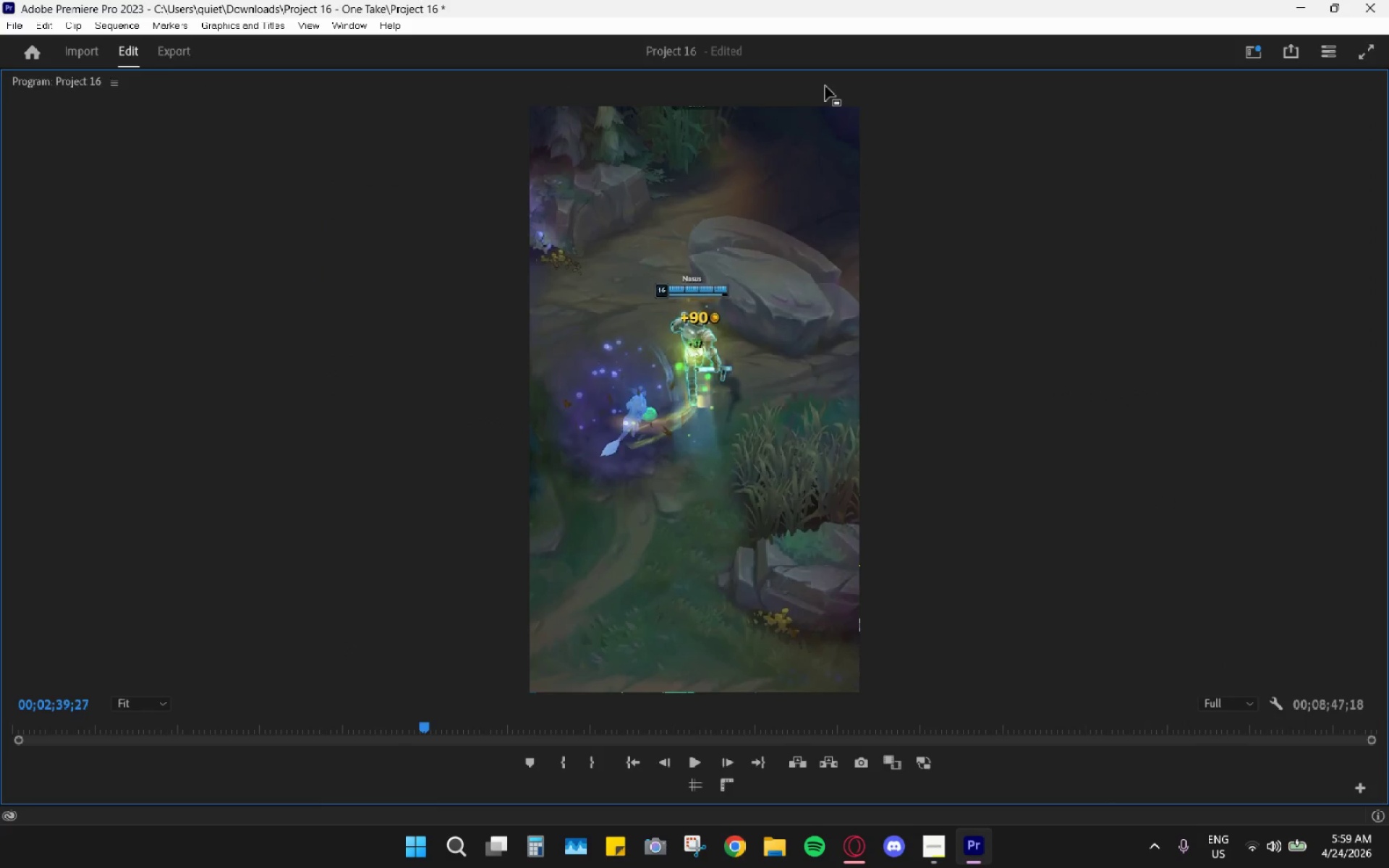 
double_click([825, 86])
 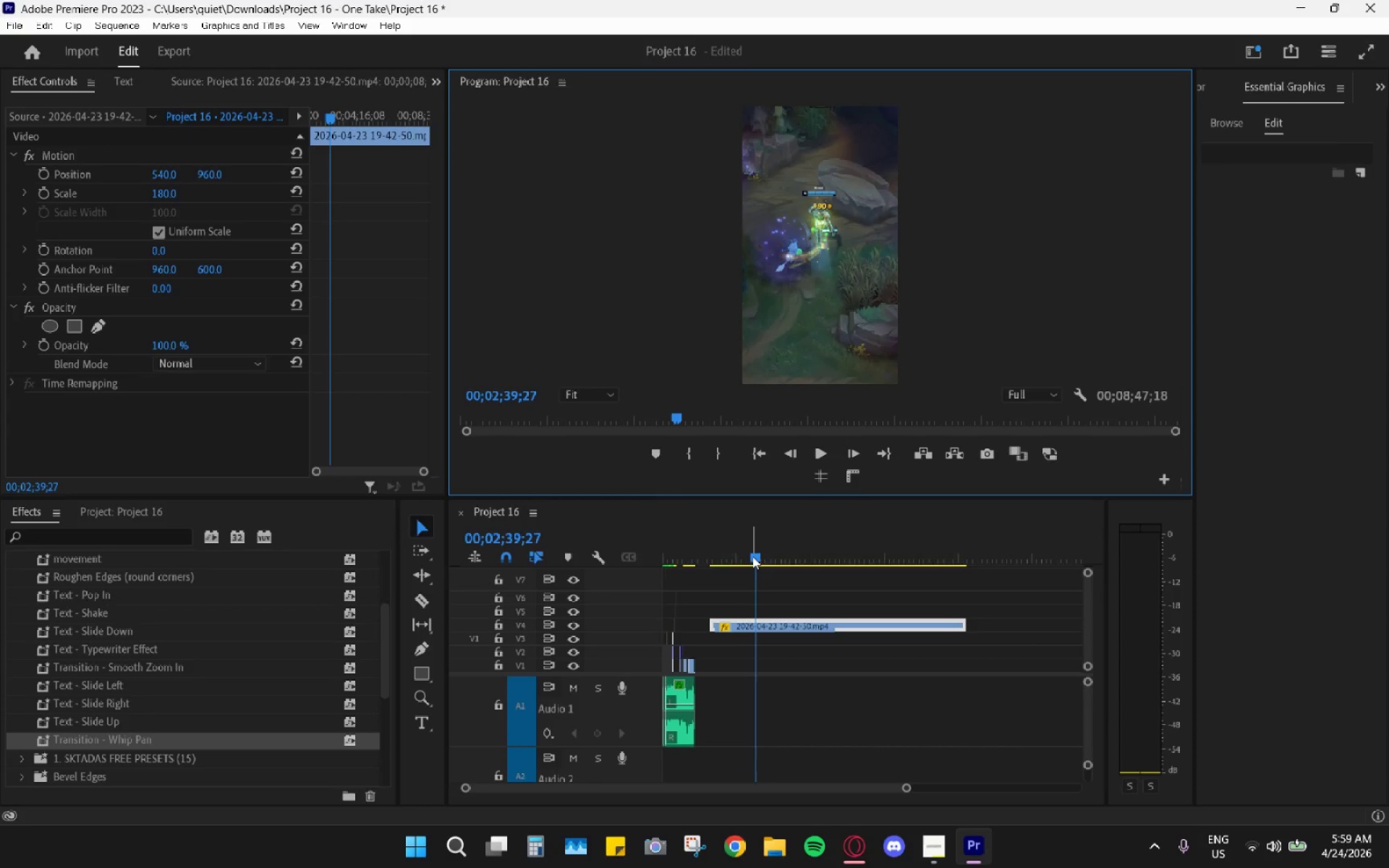 
left_click_drag(start_coordinate=[761, 562], to_coordinate=[847, 574])
 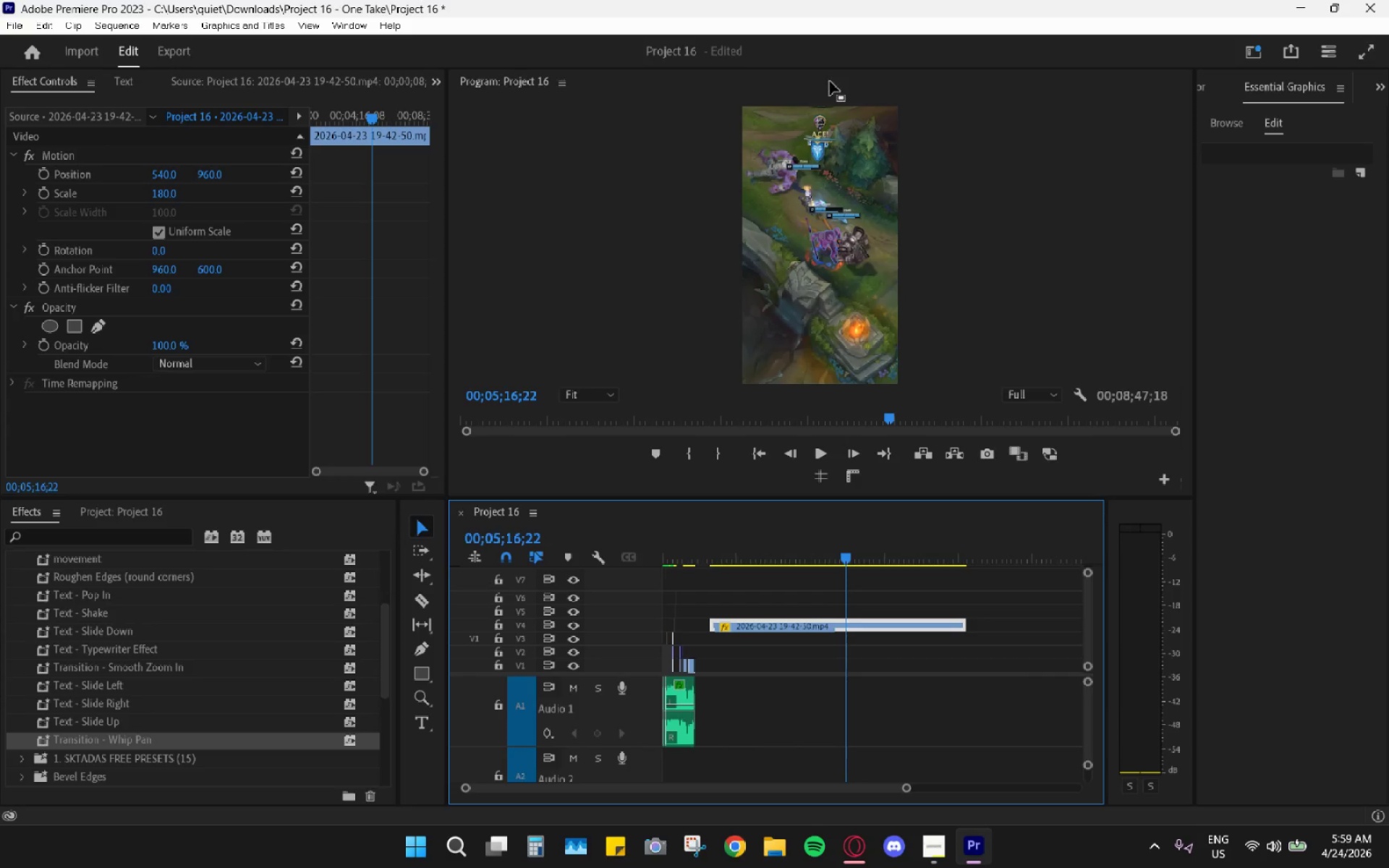 
double_click([830, 80])
 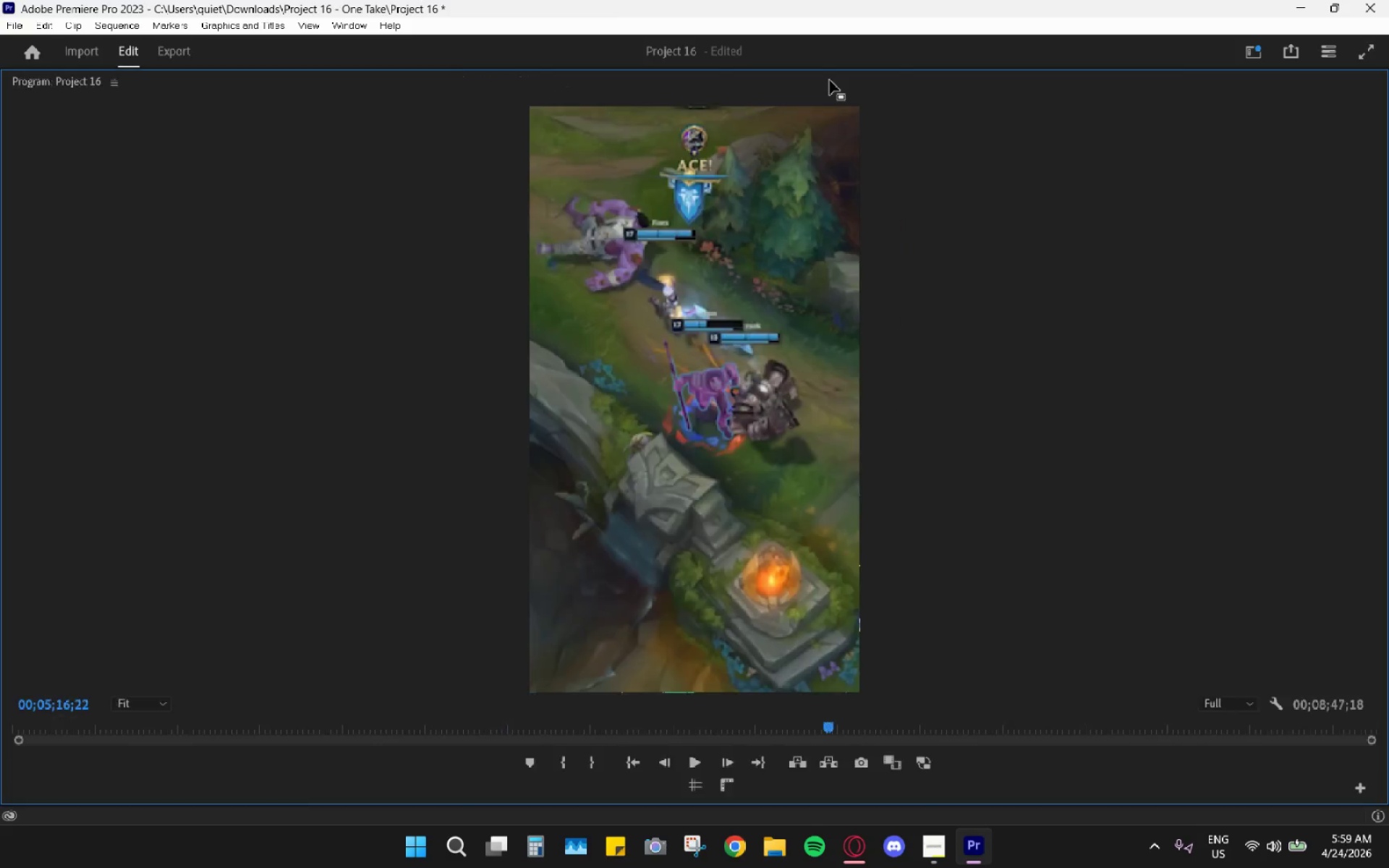 
triple_click([830, 80])
 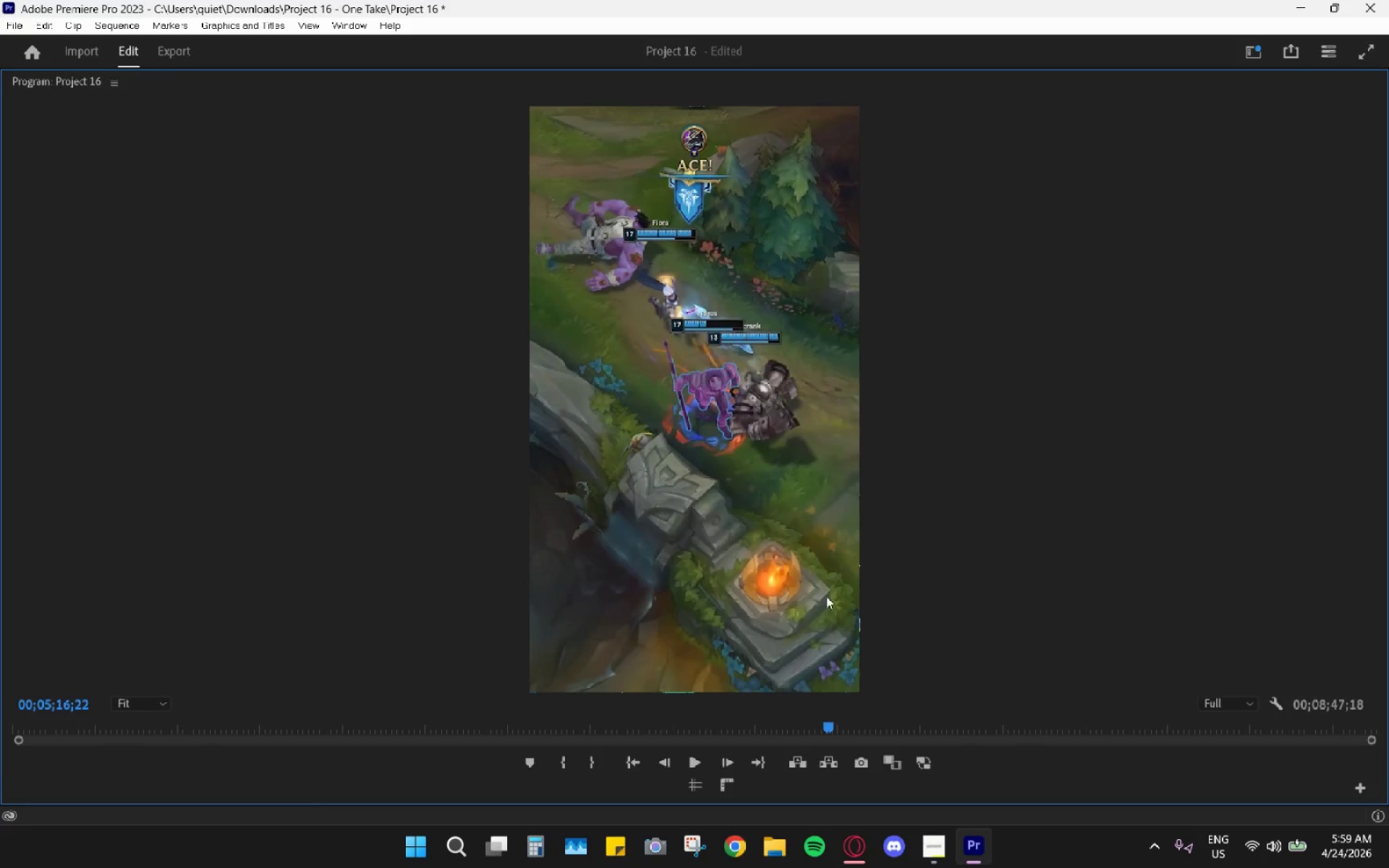 
left_click_drag(start_coordinate=[823, 721], to_coordinate=[692, 710])
 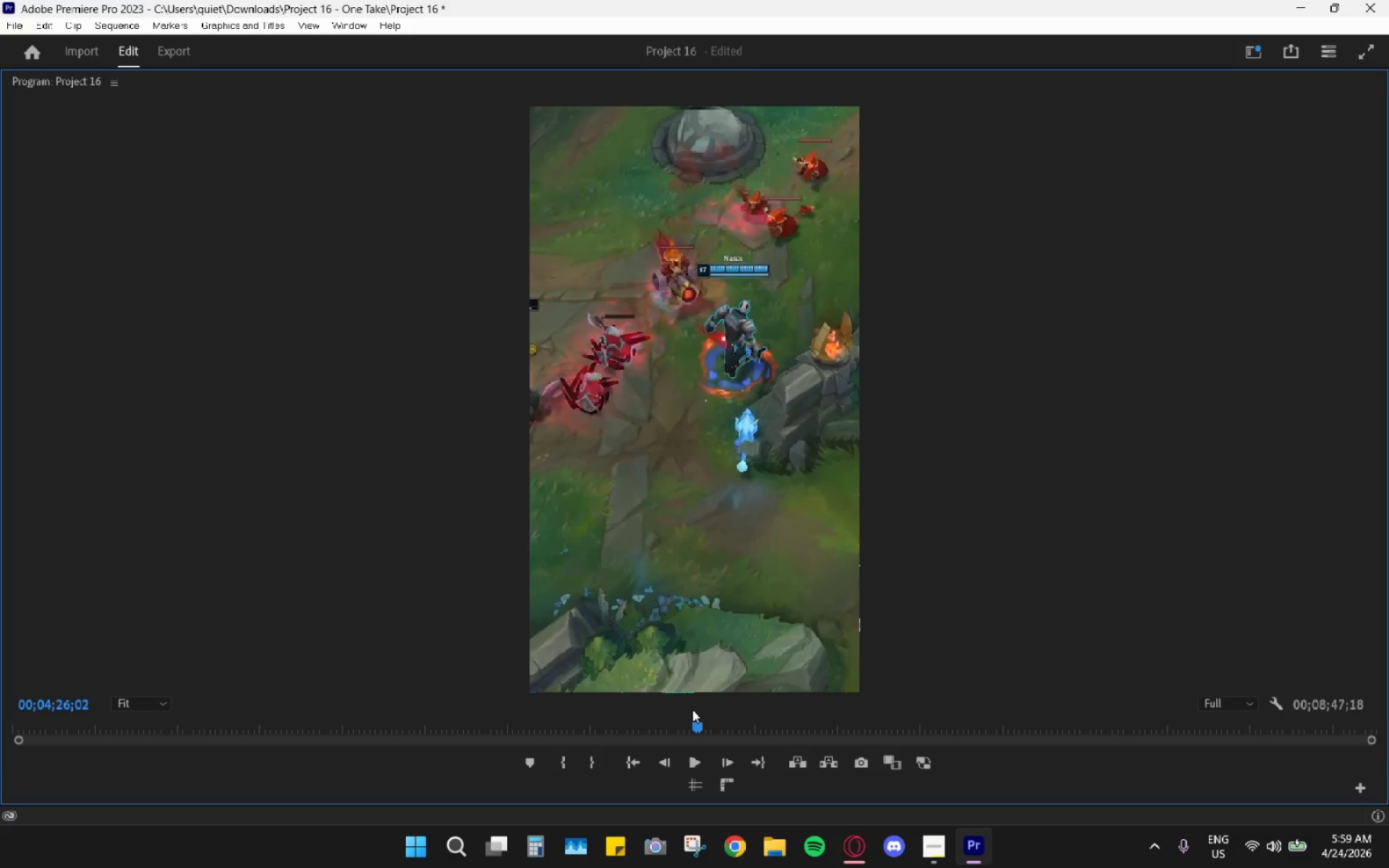 
key(Space)
 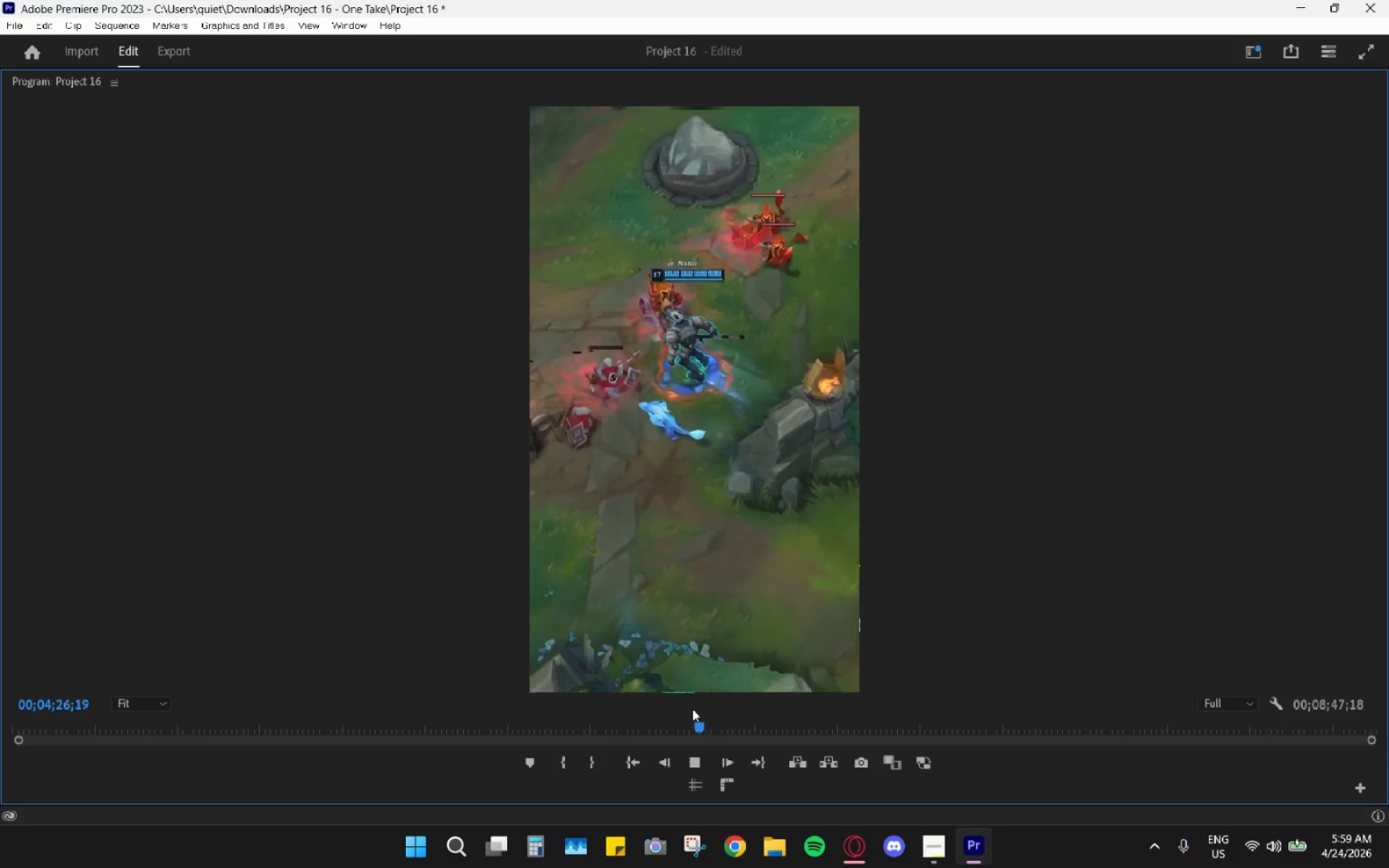 
key(Space)
 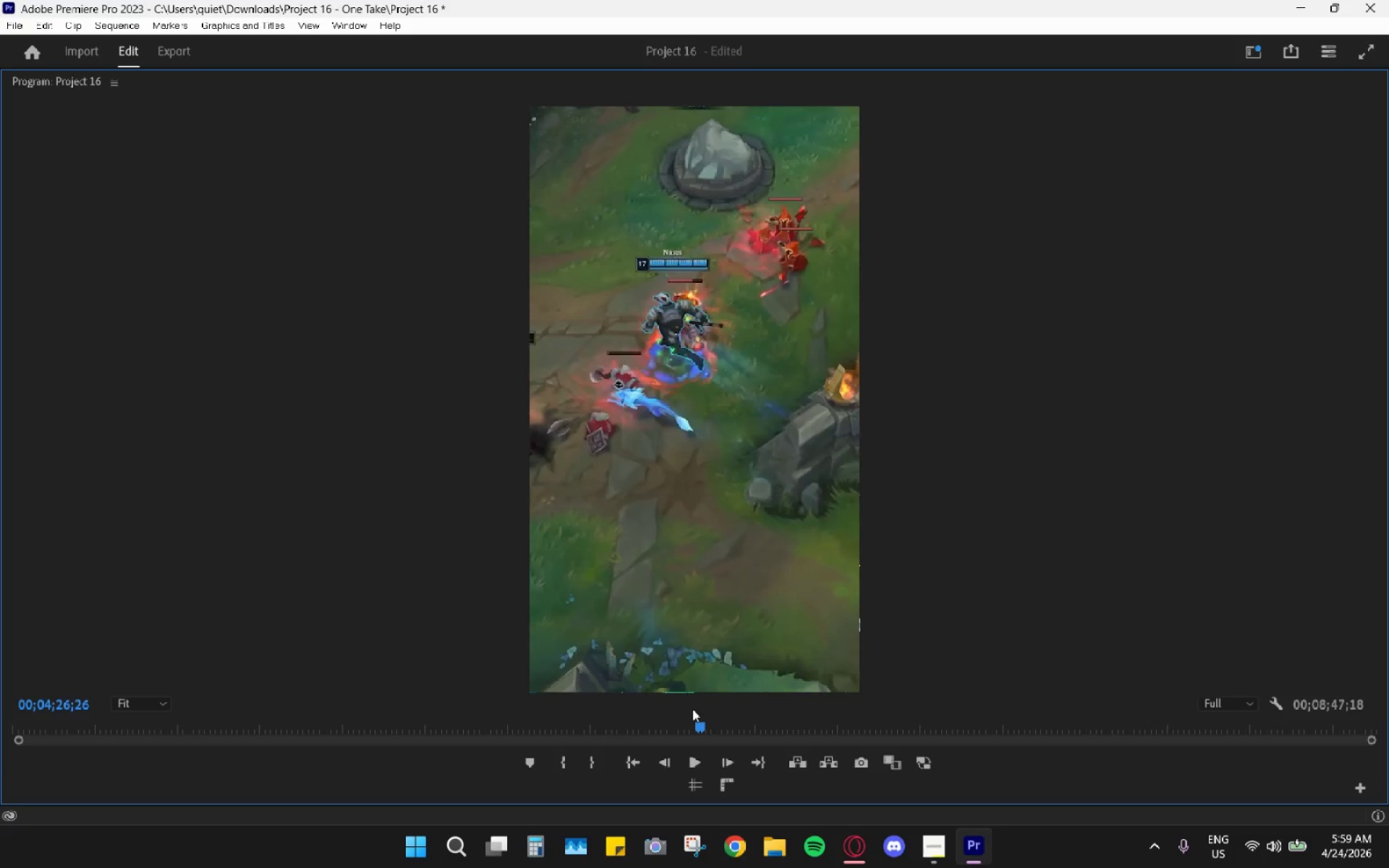 
key(Space)
 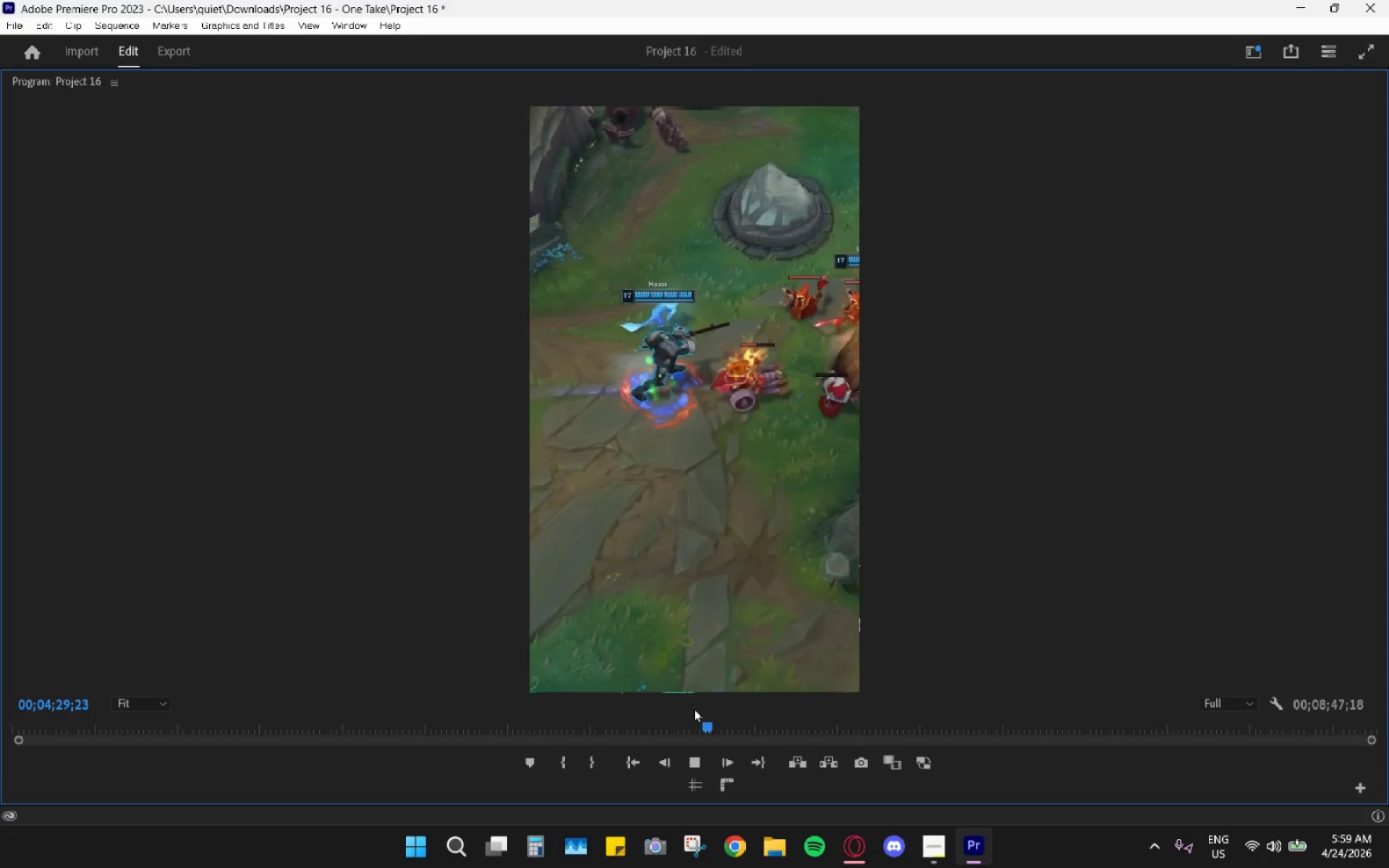 
key(Space)
 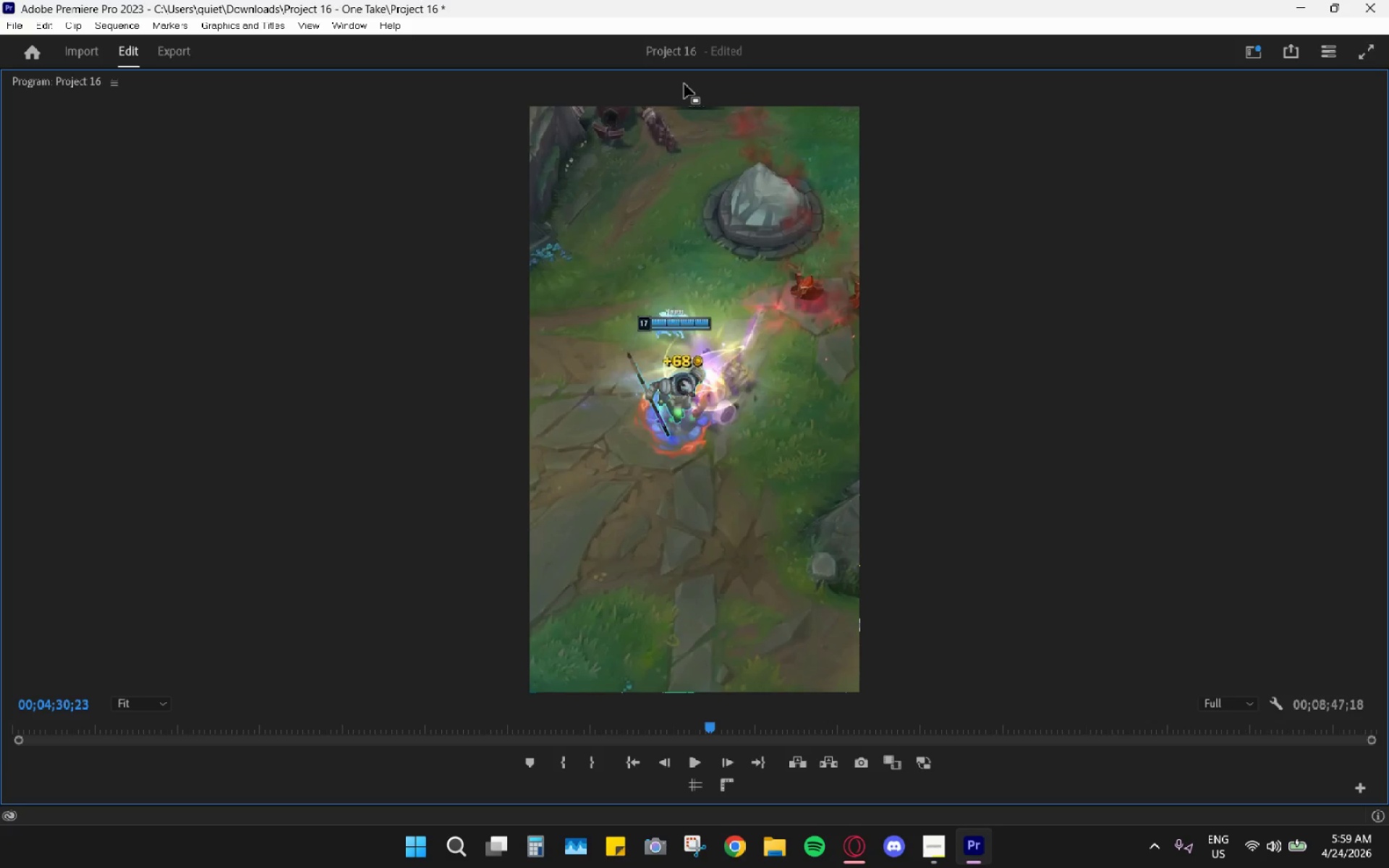 
double_click([684, 82])
 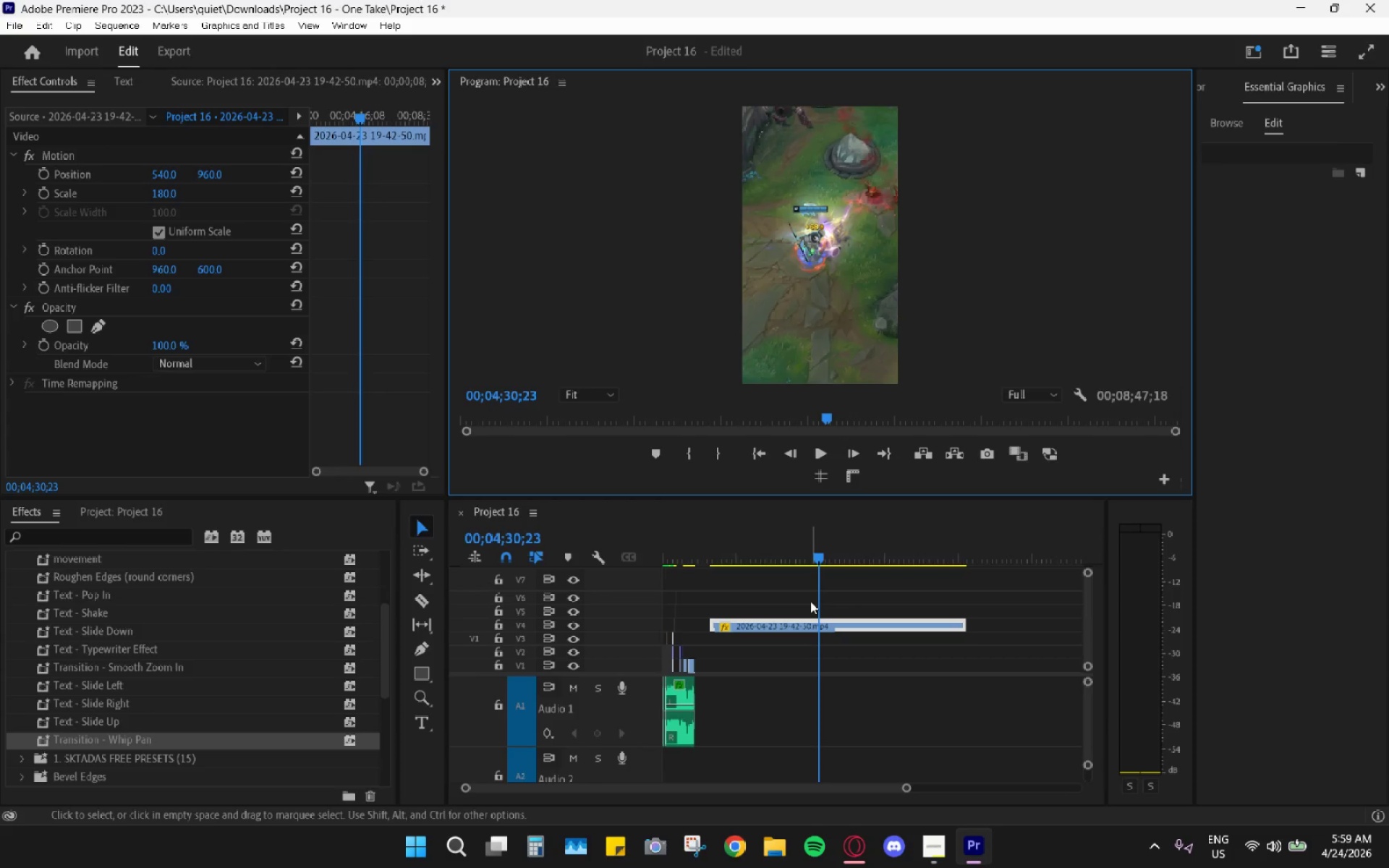 
hold_key(key=AltLeft, duration=0.72)
scroll: coordinate [825, 608], scroll_direction: up, amount: 13.0
 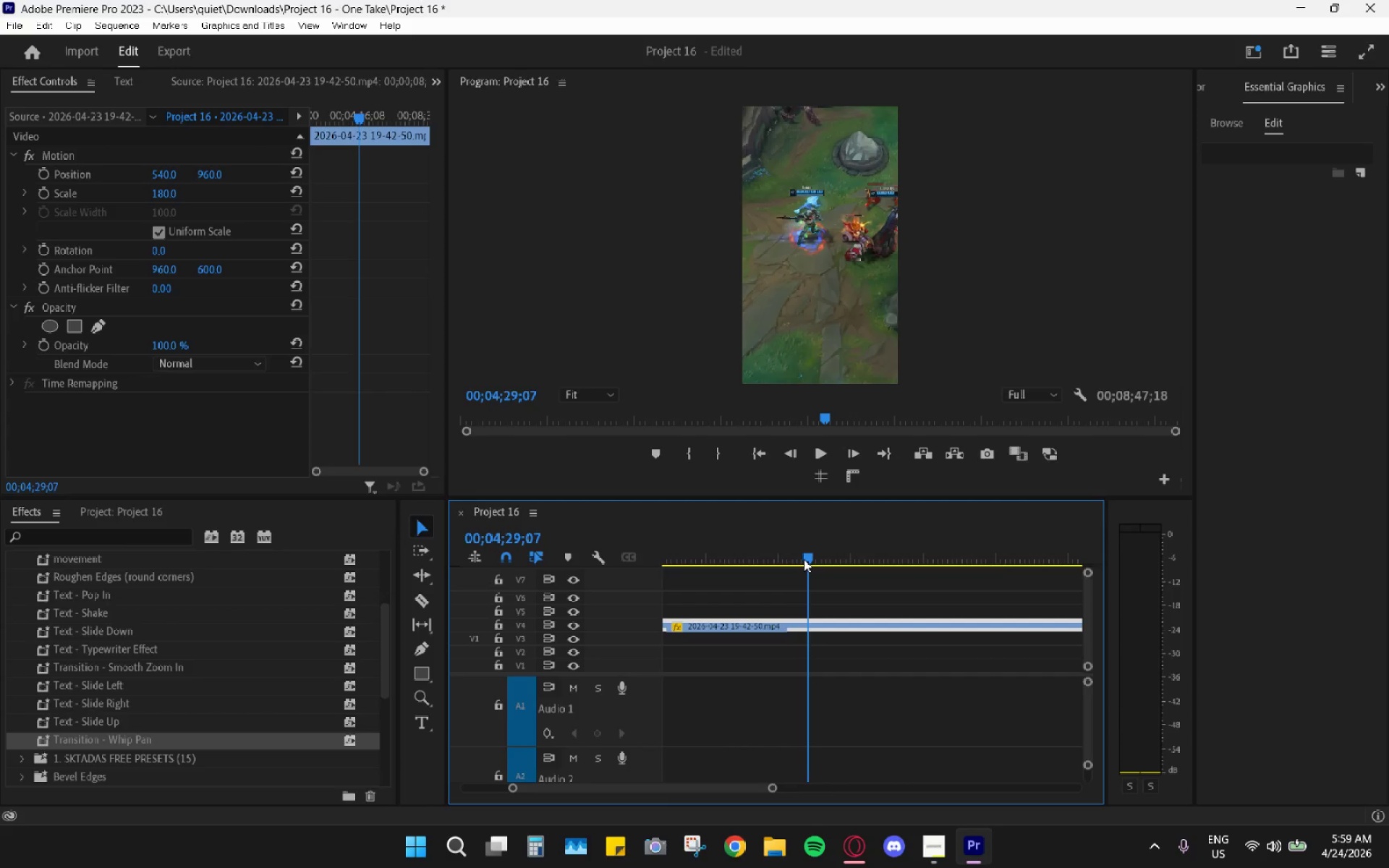 
type(cv)
 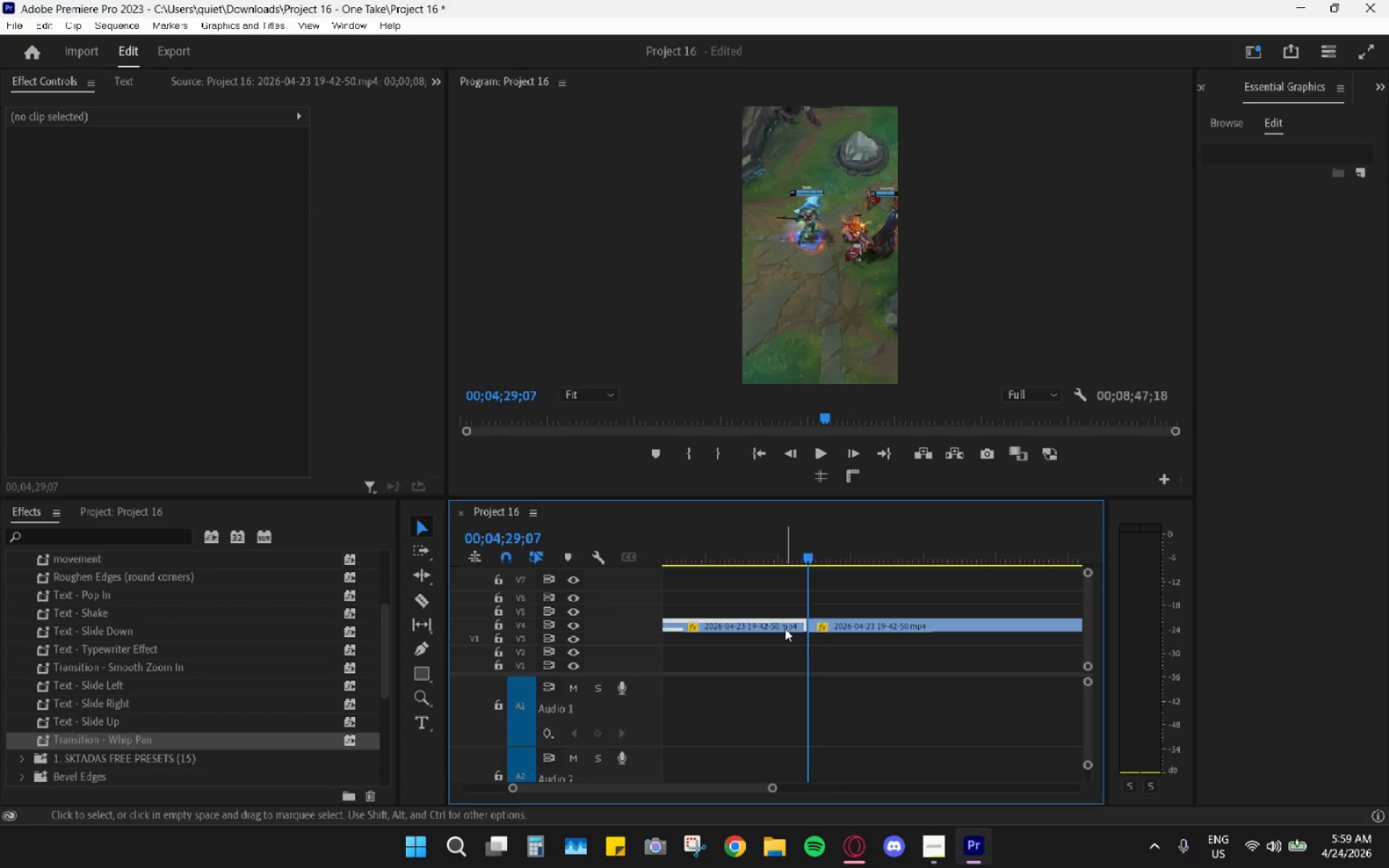 
left_click([785, 629])
 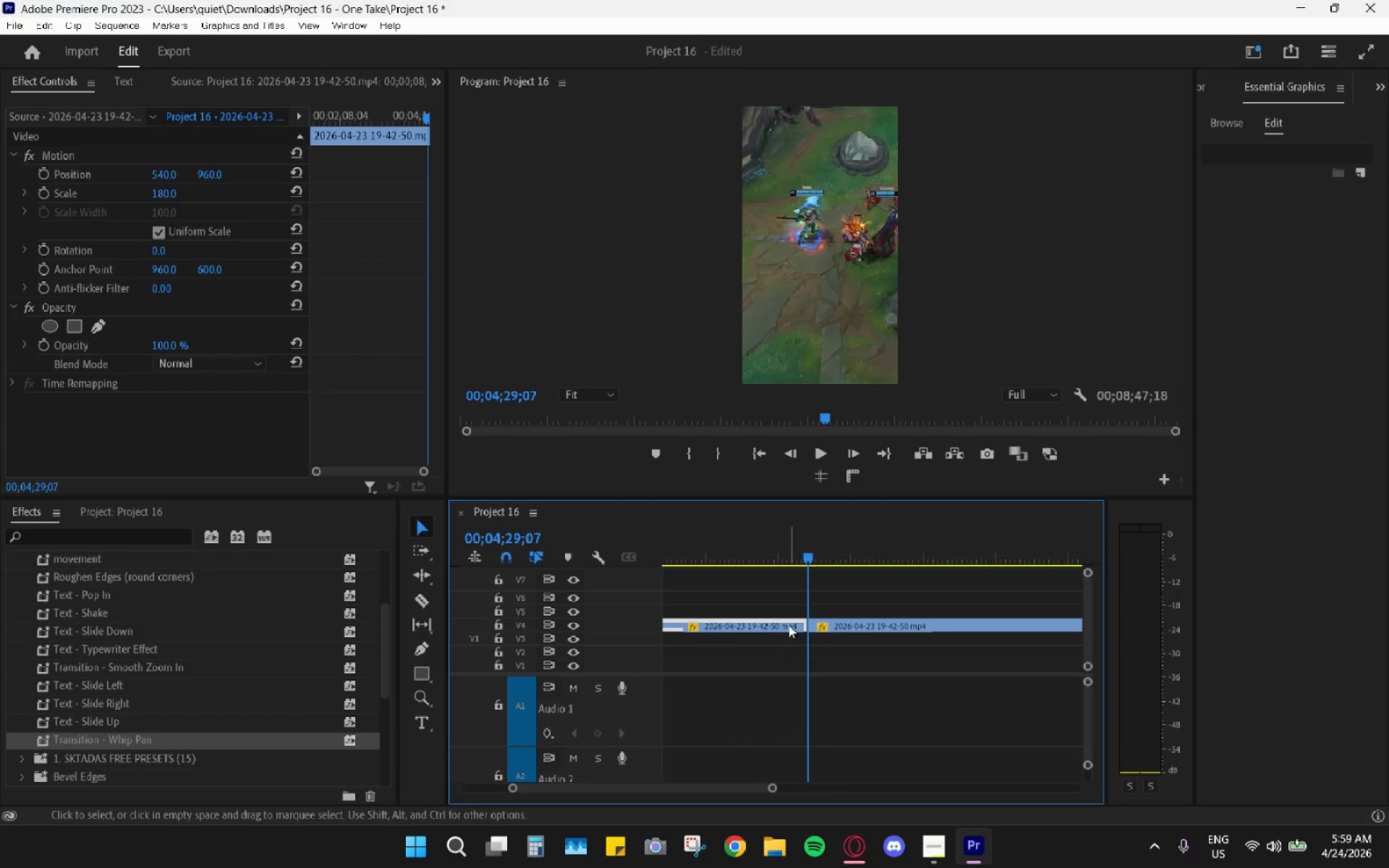 
key(H)
 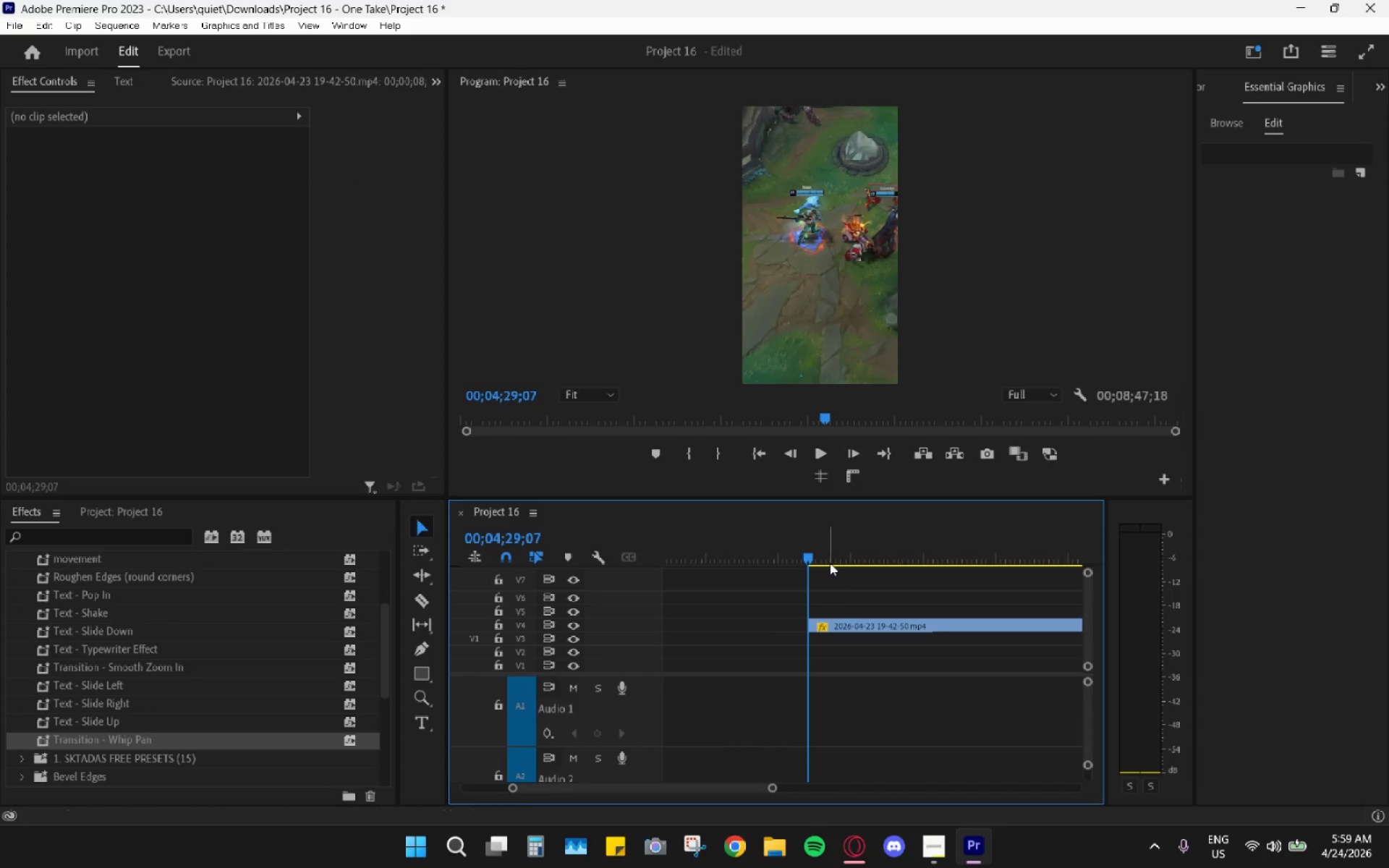 
key(Space)
 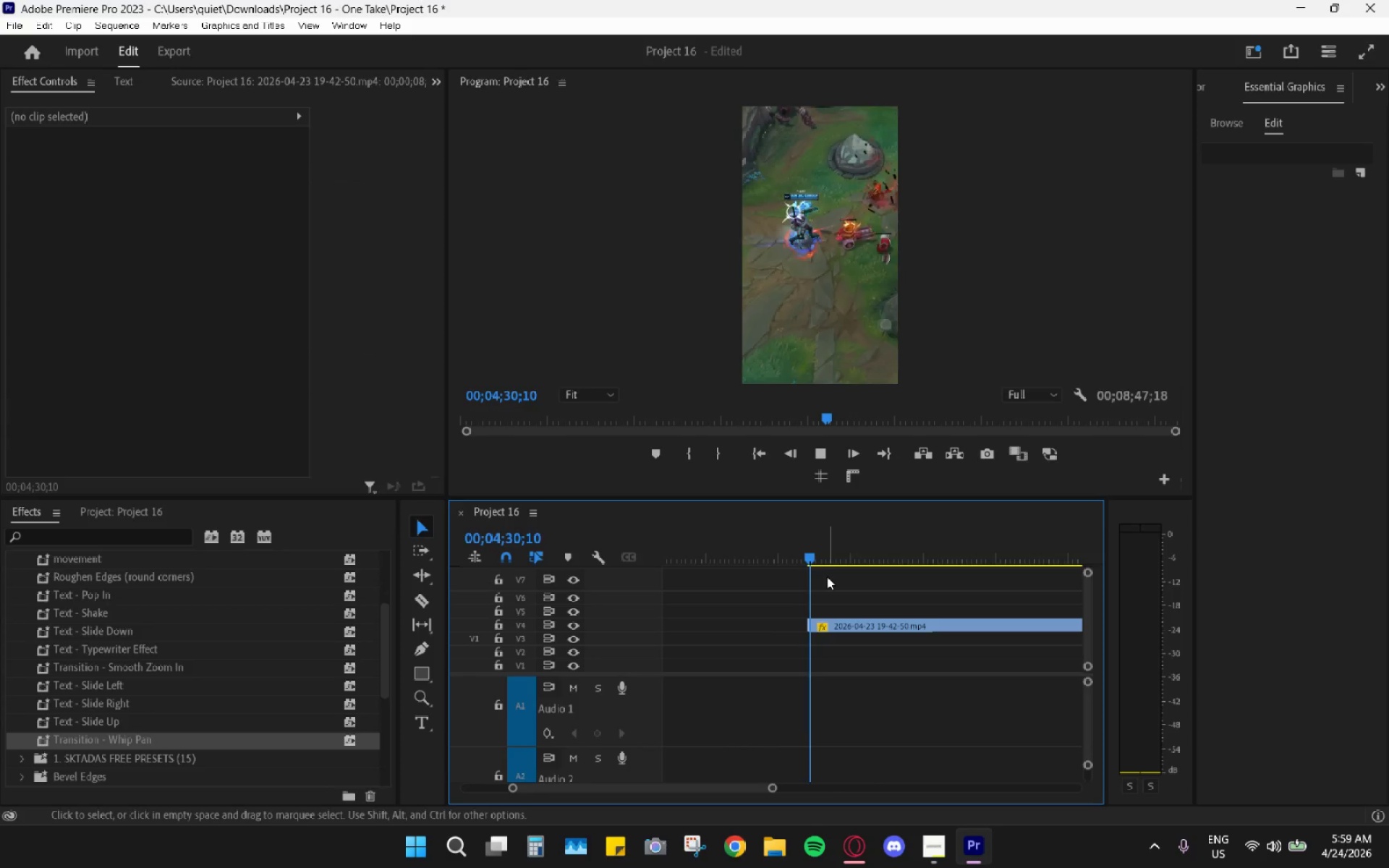 
key(Space)
 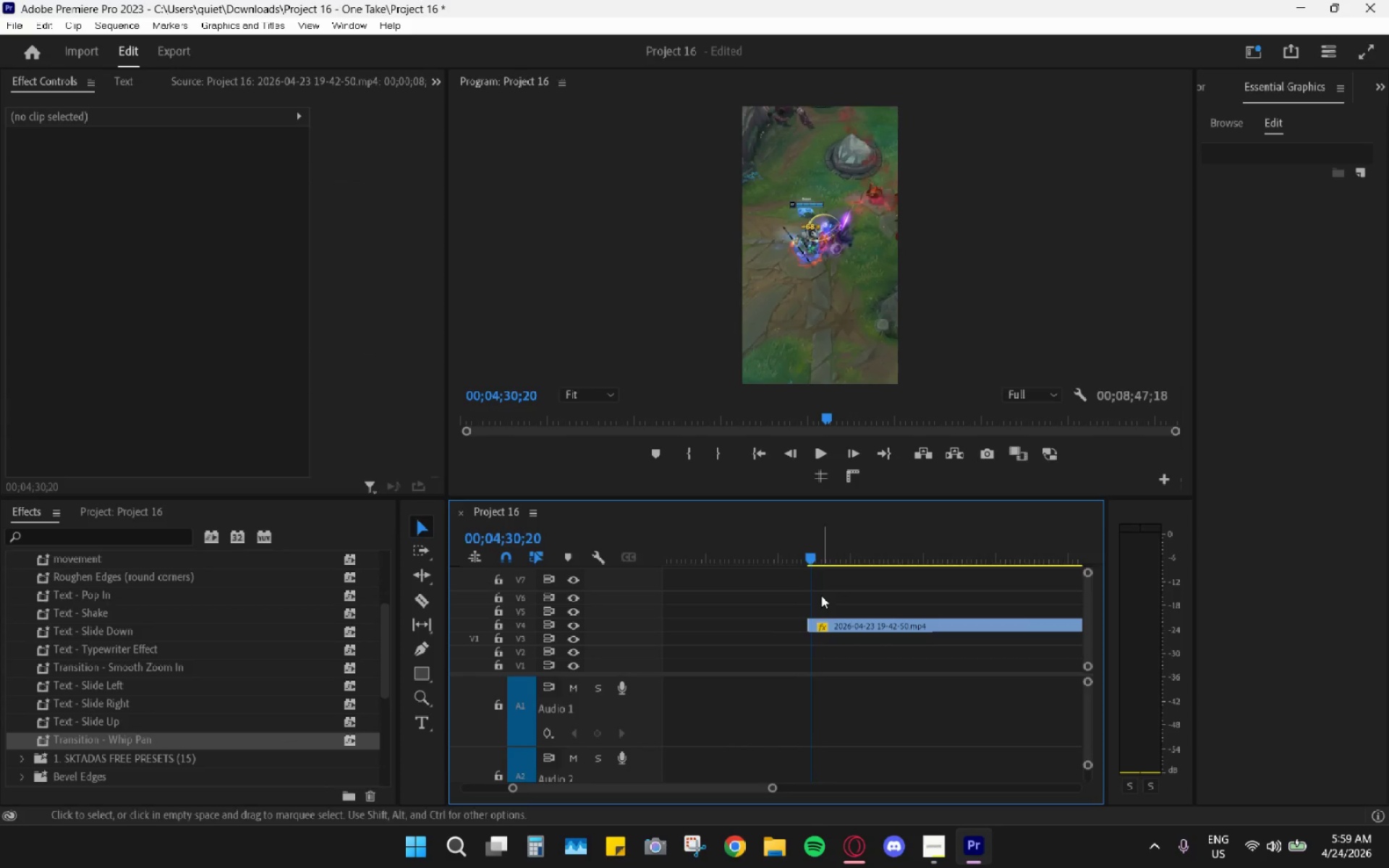 
hold_key(key=AltLeft, duration=0.83)
 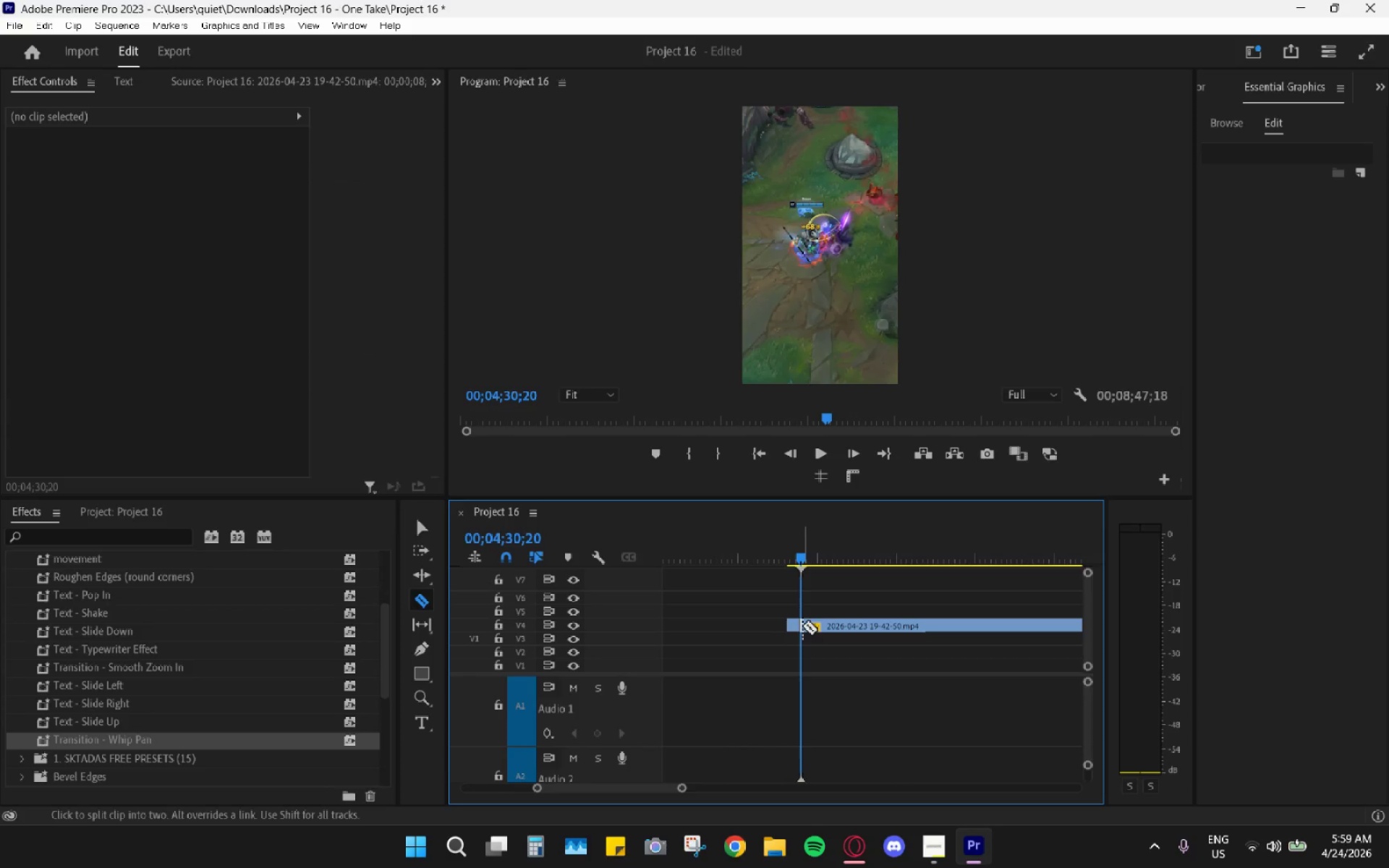 
key(C)
 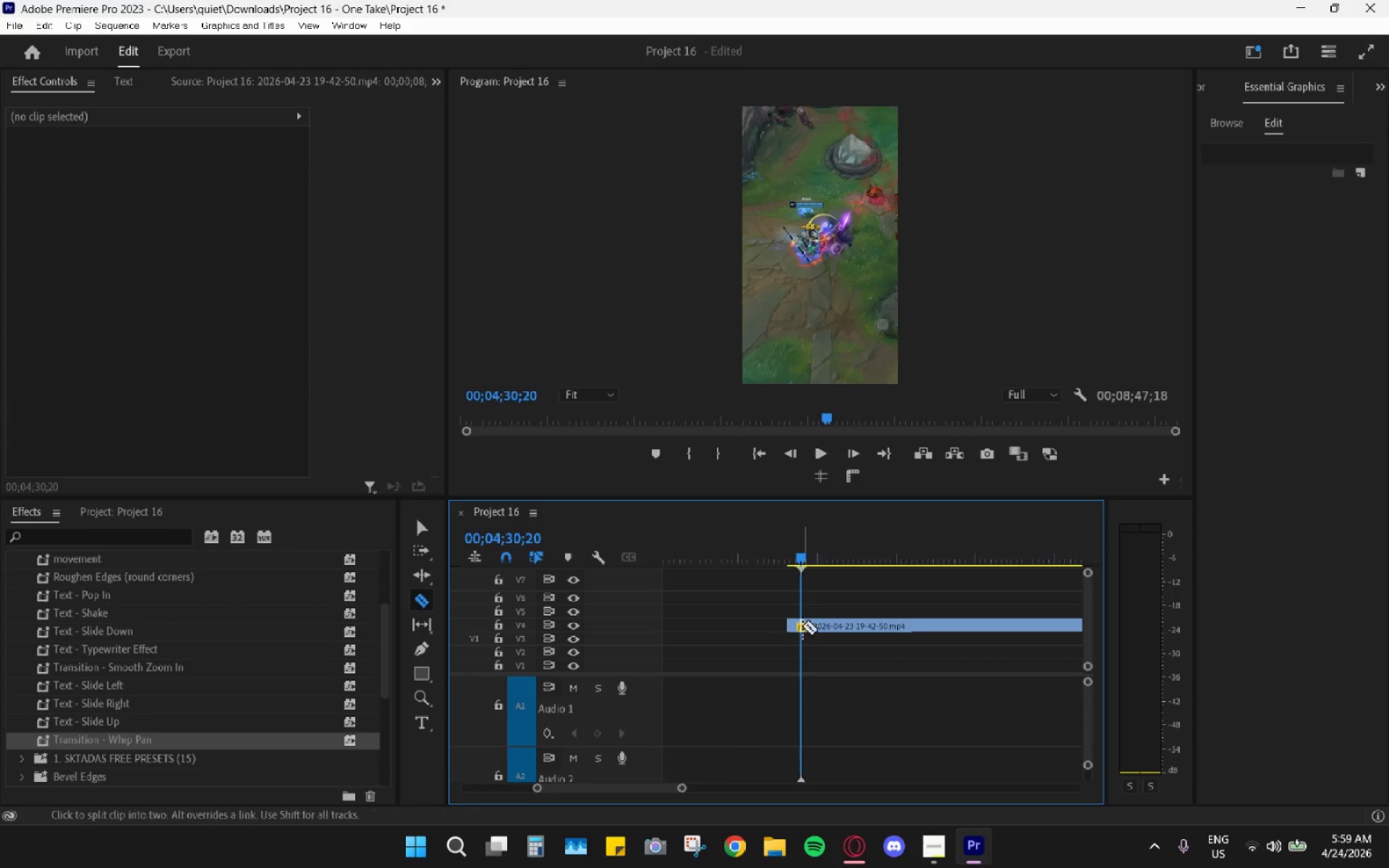 
scroll: coordinate [813, 614], scroll_direction: up, amount: 14.0
 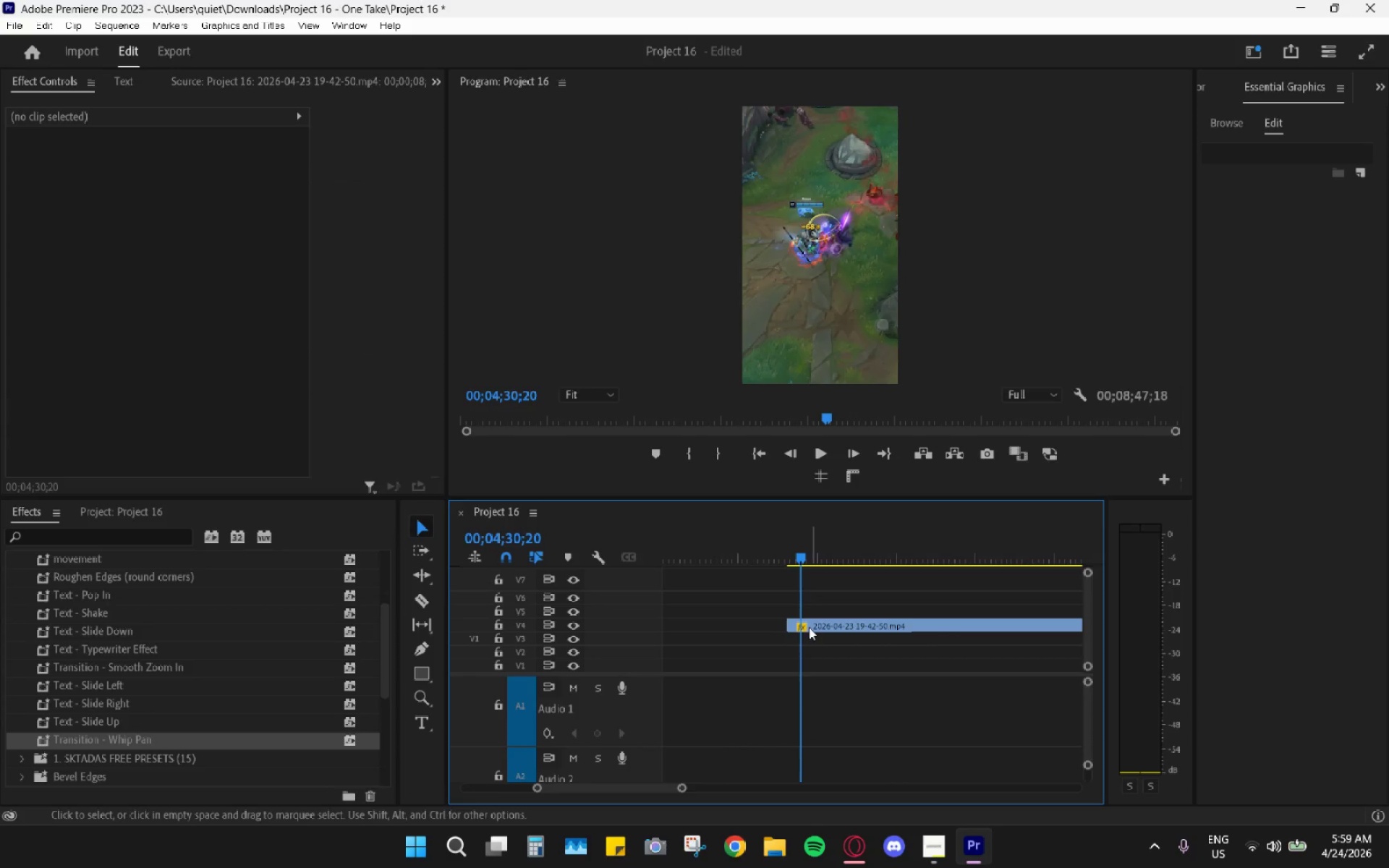 
left_click([802, 626])
 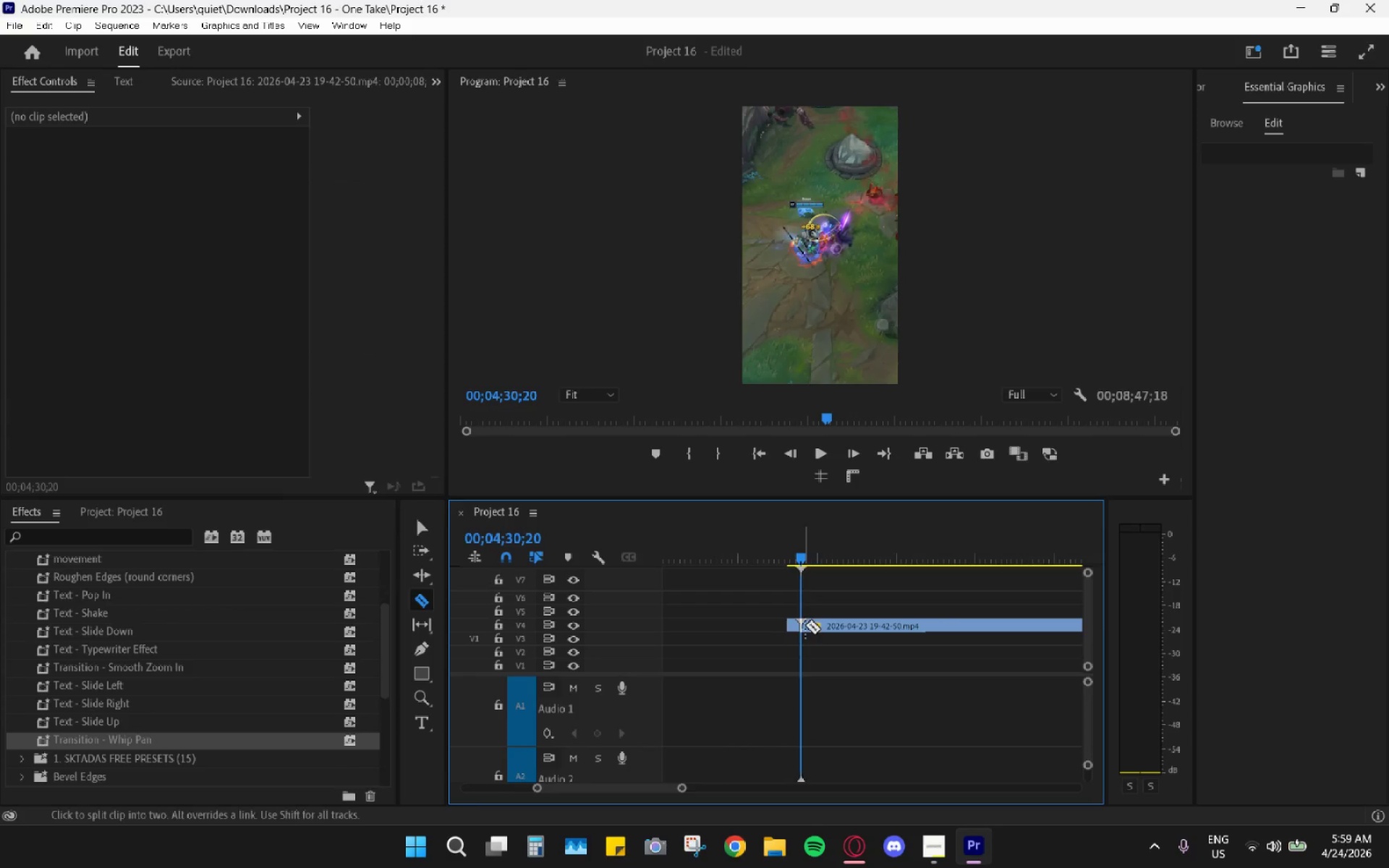 
type(vh)
 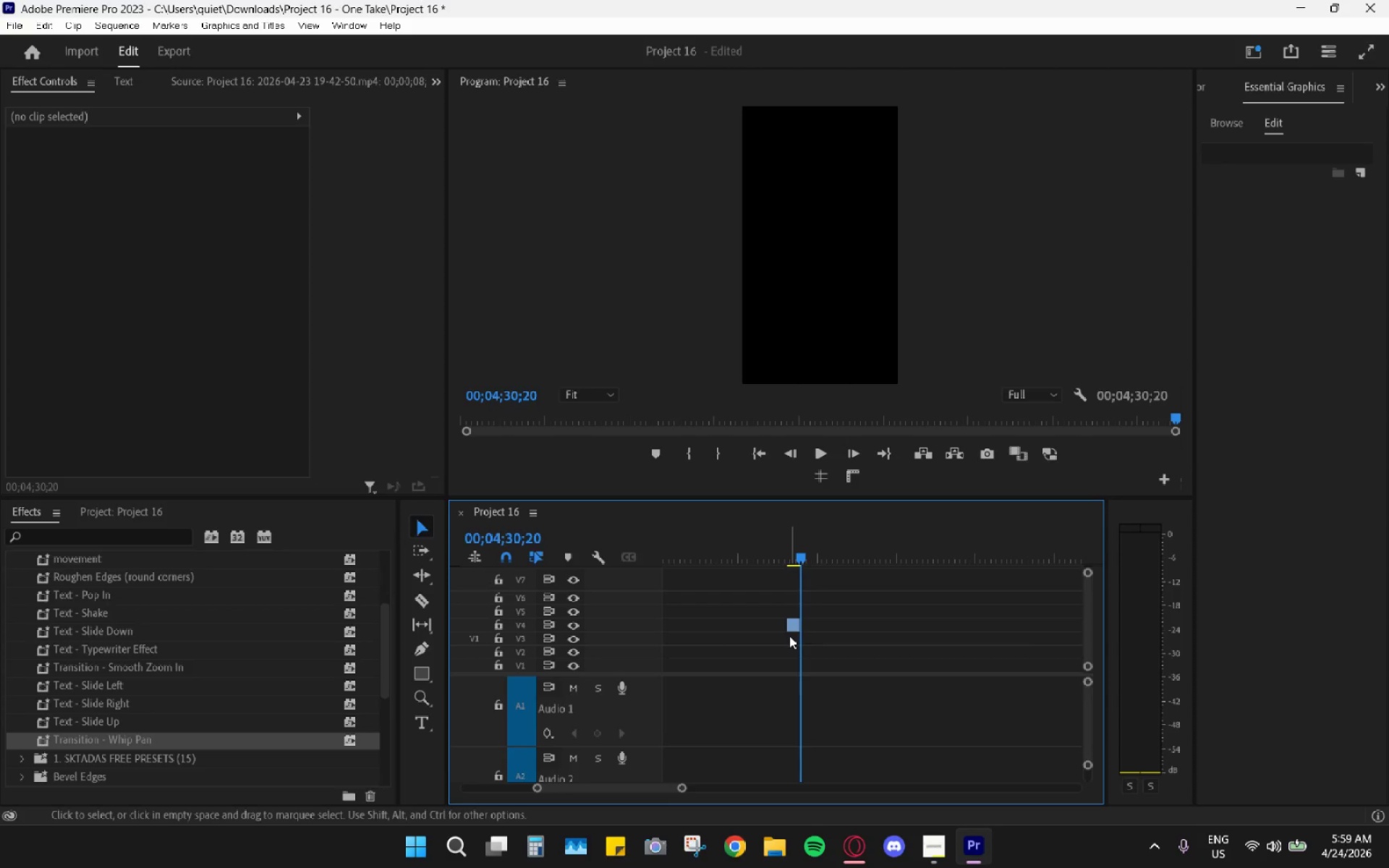 
wait(30.33)
 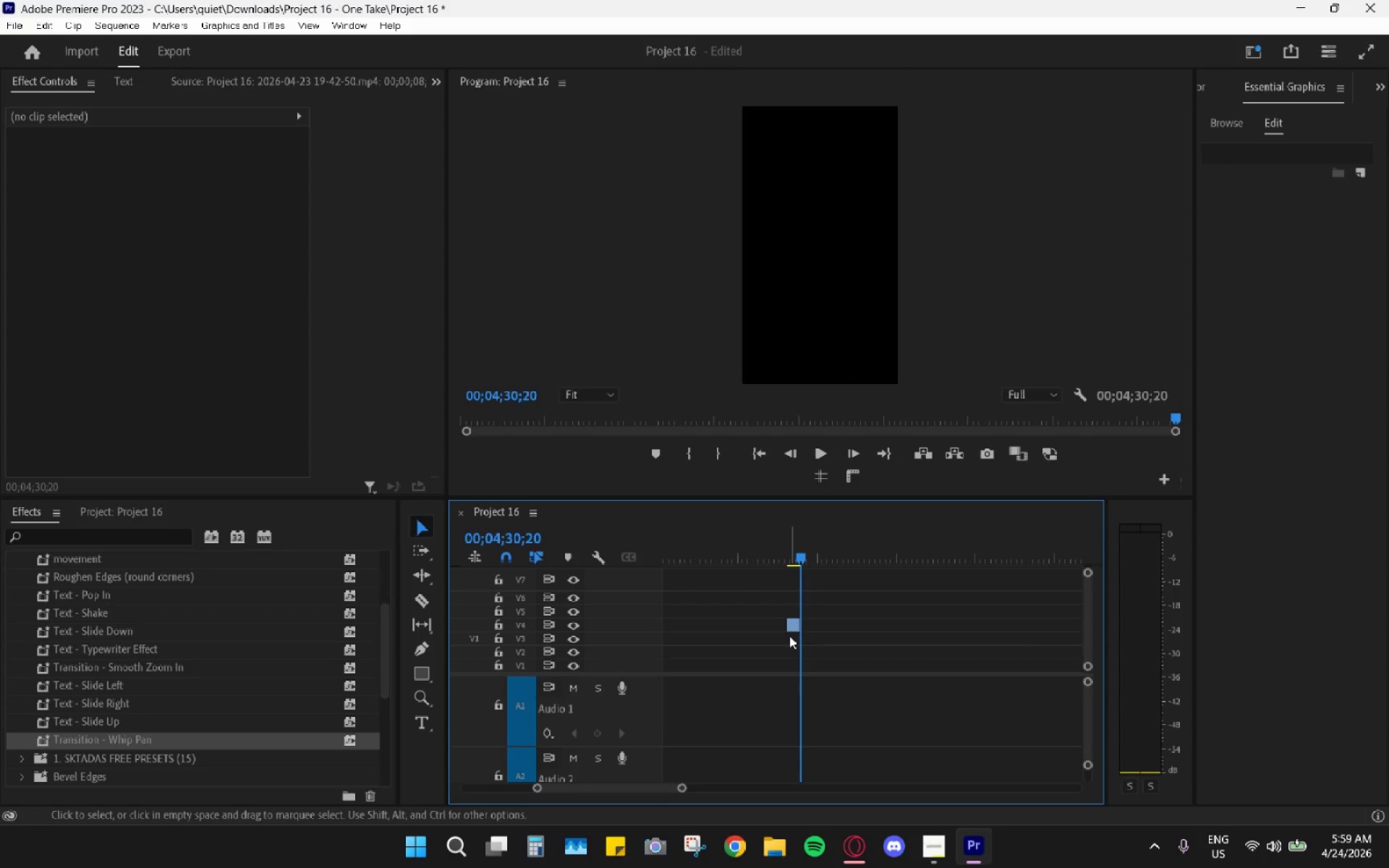 
hold_key(key=AltLeft, duration=0.64)
scroll: coordinate [771, 613], scroll_direction: up, amount: 11.0
 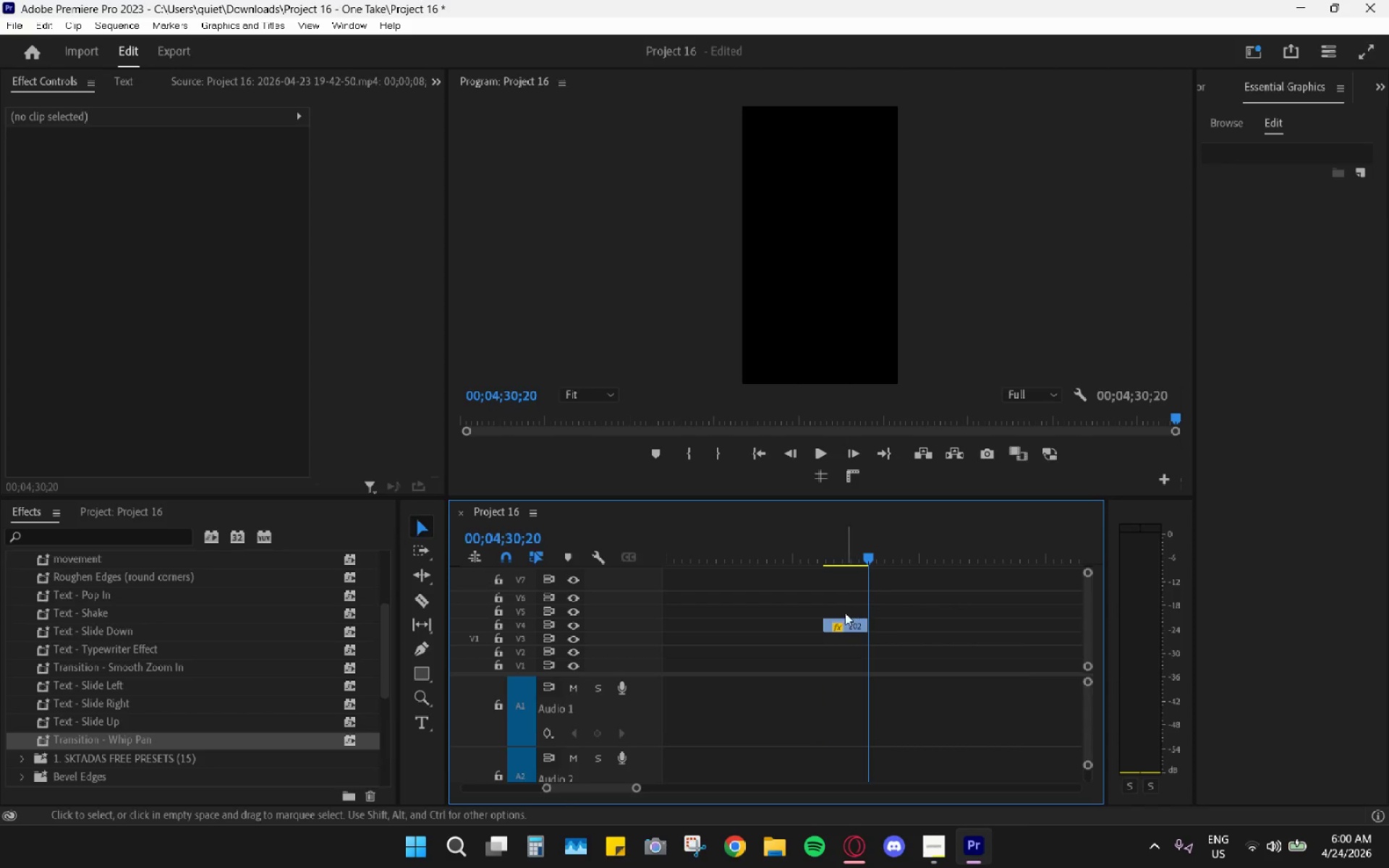 
left_click([846, 625])
 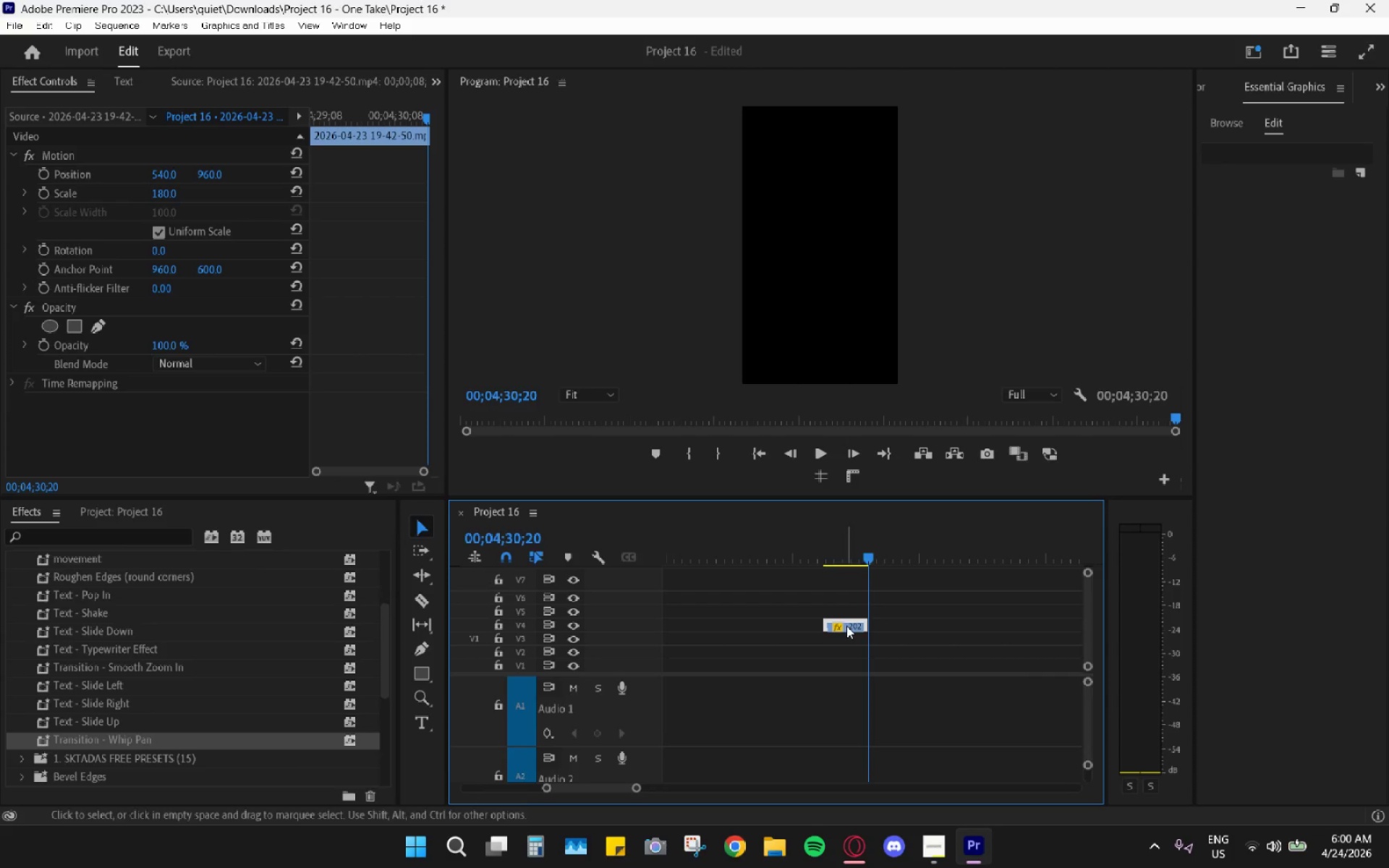 
key(Control+X)
 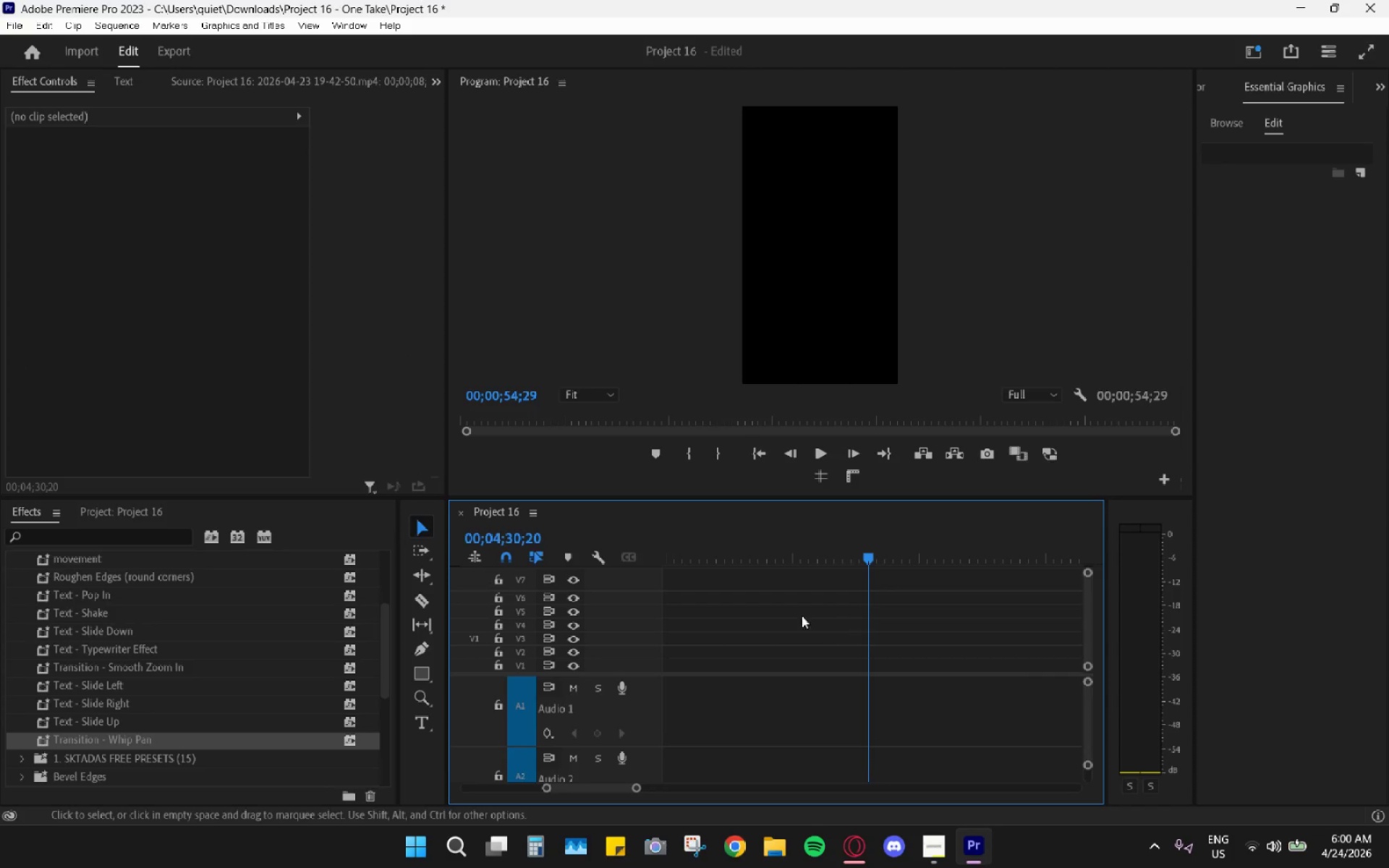 
hold_key(key=AltLeft, duration=0.5)
scroll: coordinate [760, 624], scroll_direction: up, amount: 13.0
 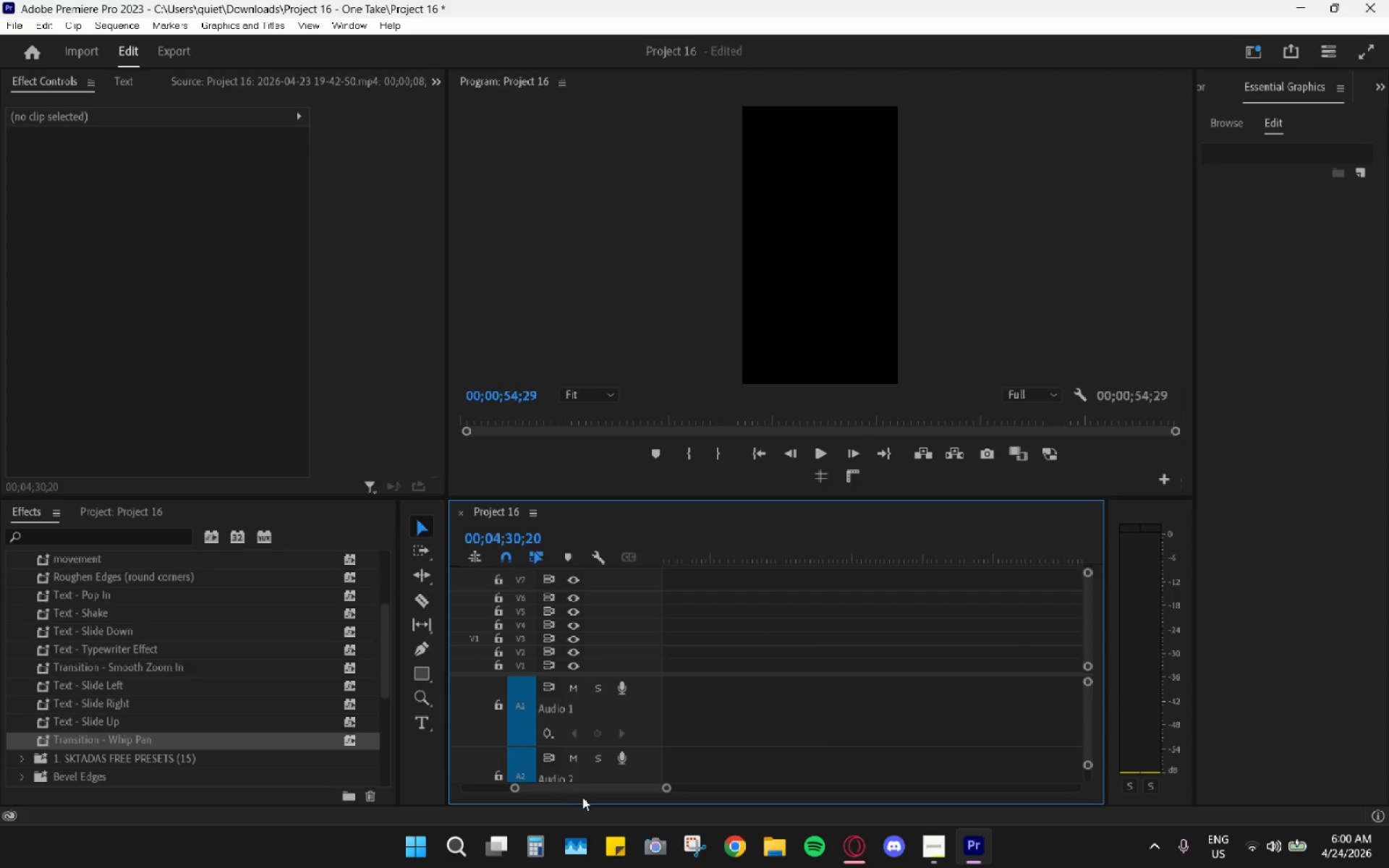 
left_click_drag(start_coordinate=[582, 790], to_coordinate=[471, 780])
 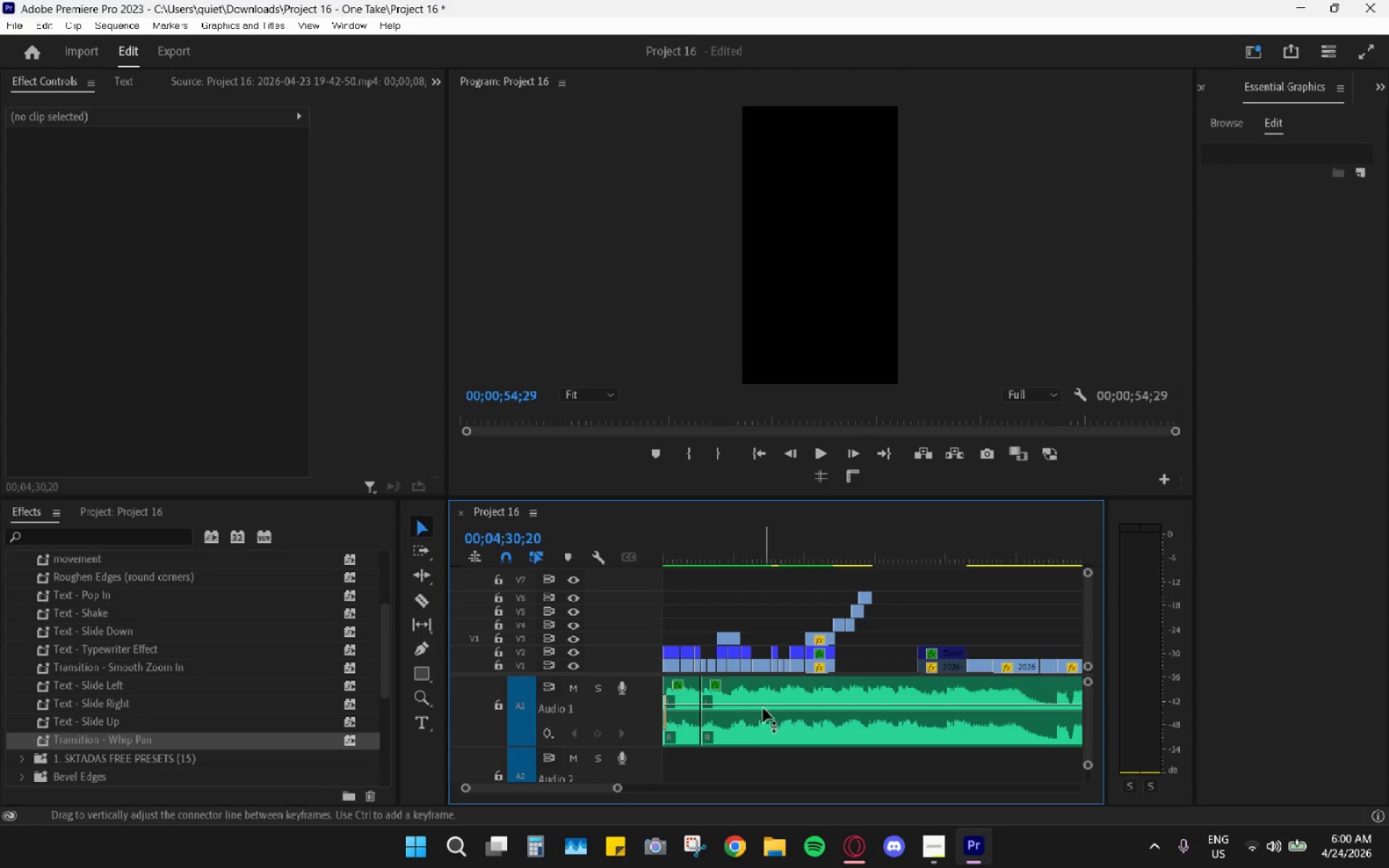 
hold_key(key=AltLeft, duration=0.39)
scroll: coordinate [776, 702], scroll_direction: down, amount: 6.0
 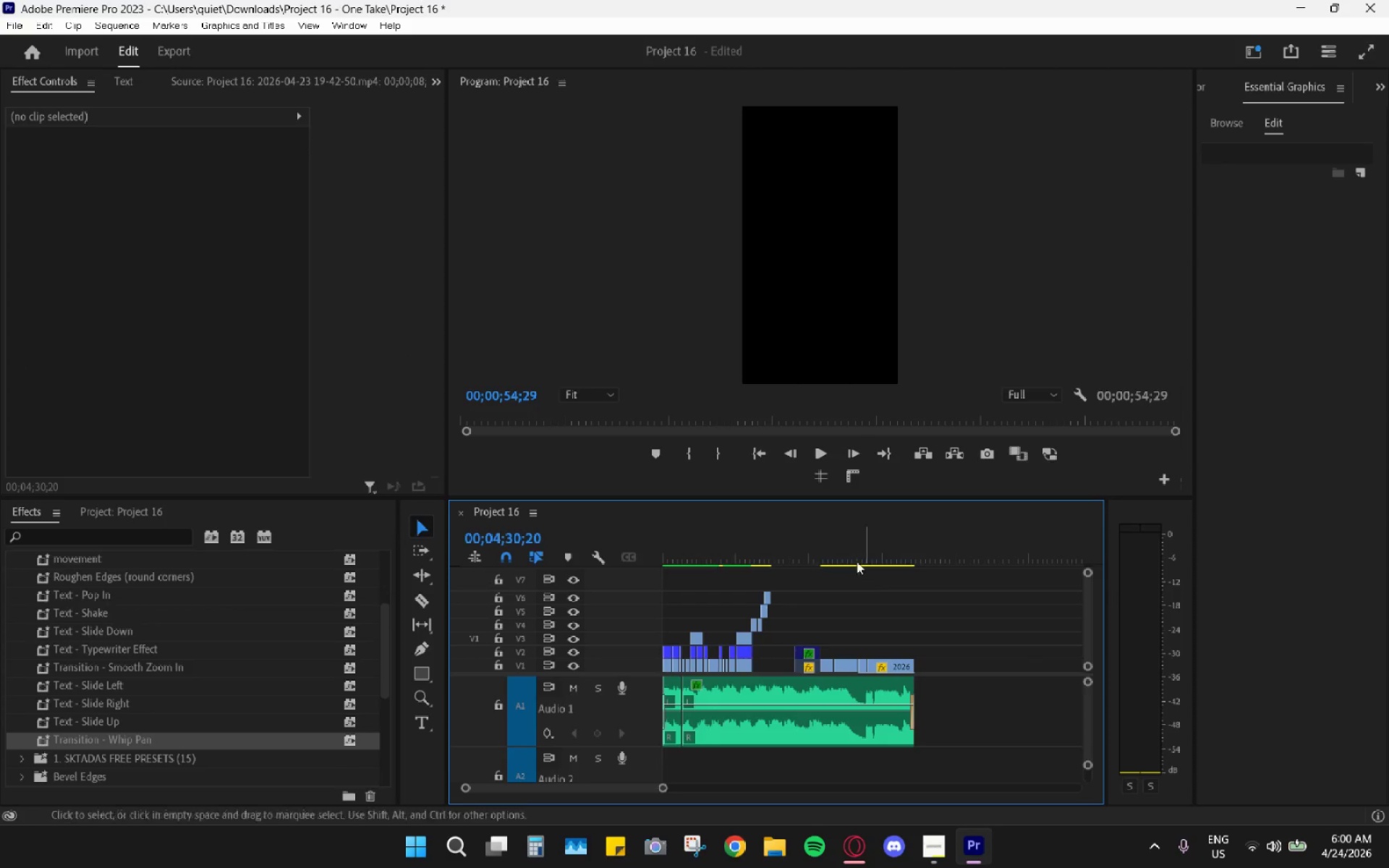 
left_click_drag(start_coordinate=[810, 549], to_coordinate=[774, 548])
 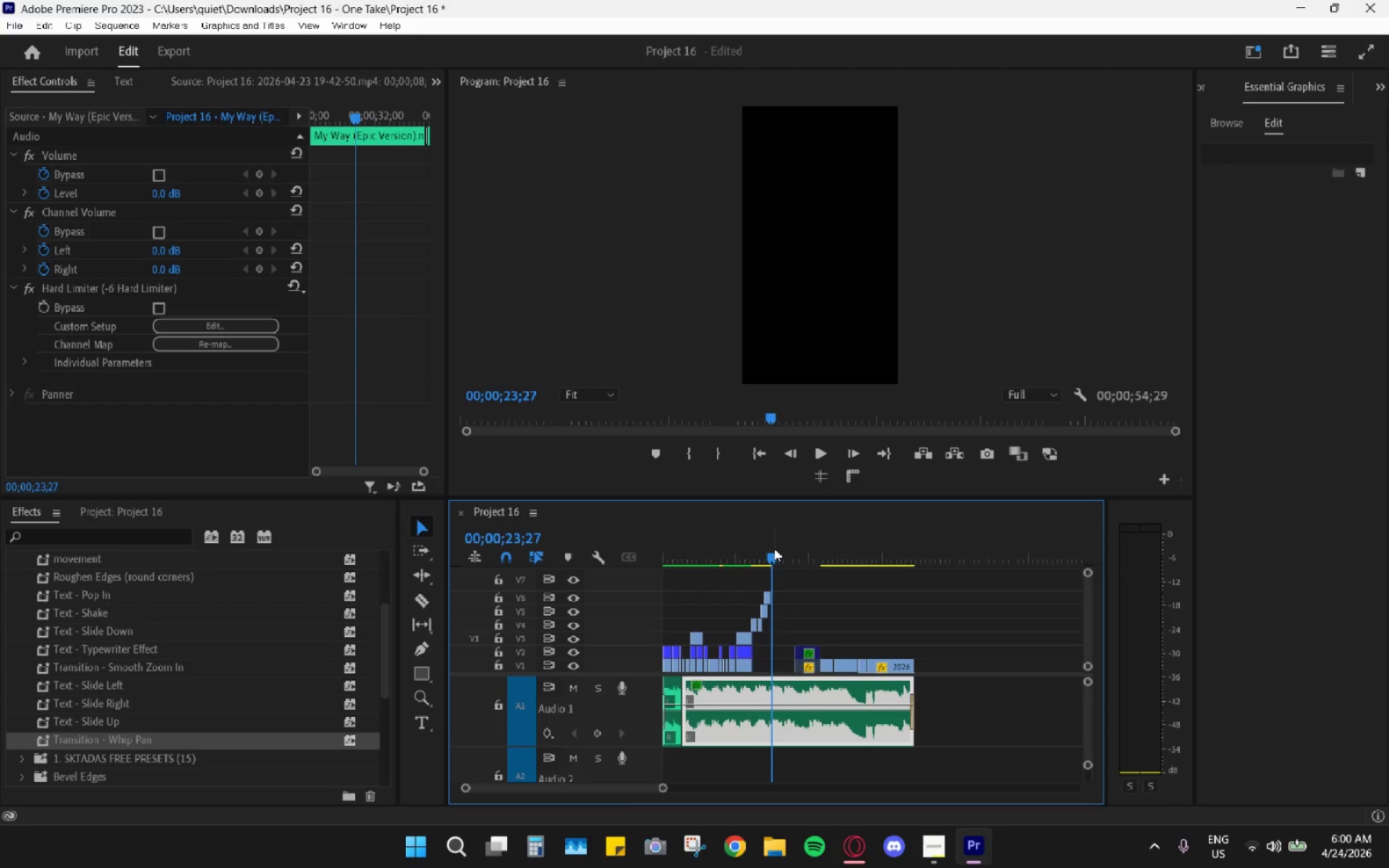 
key(Control+ControlLeft)
 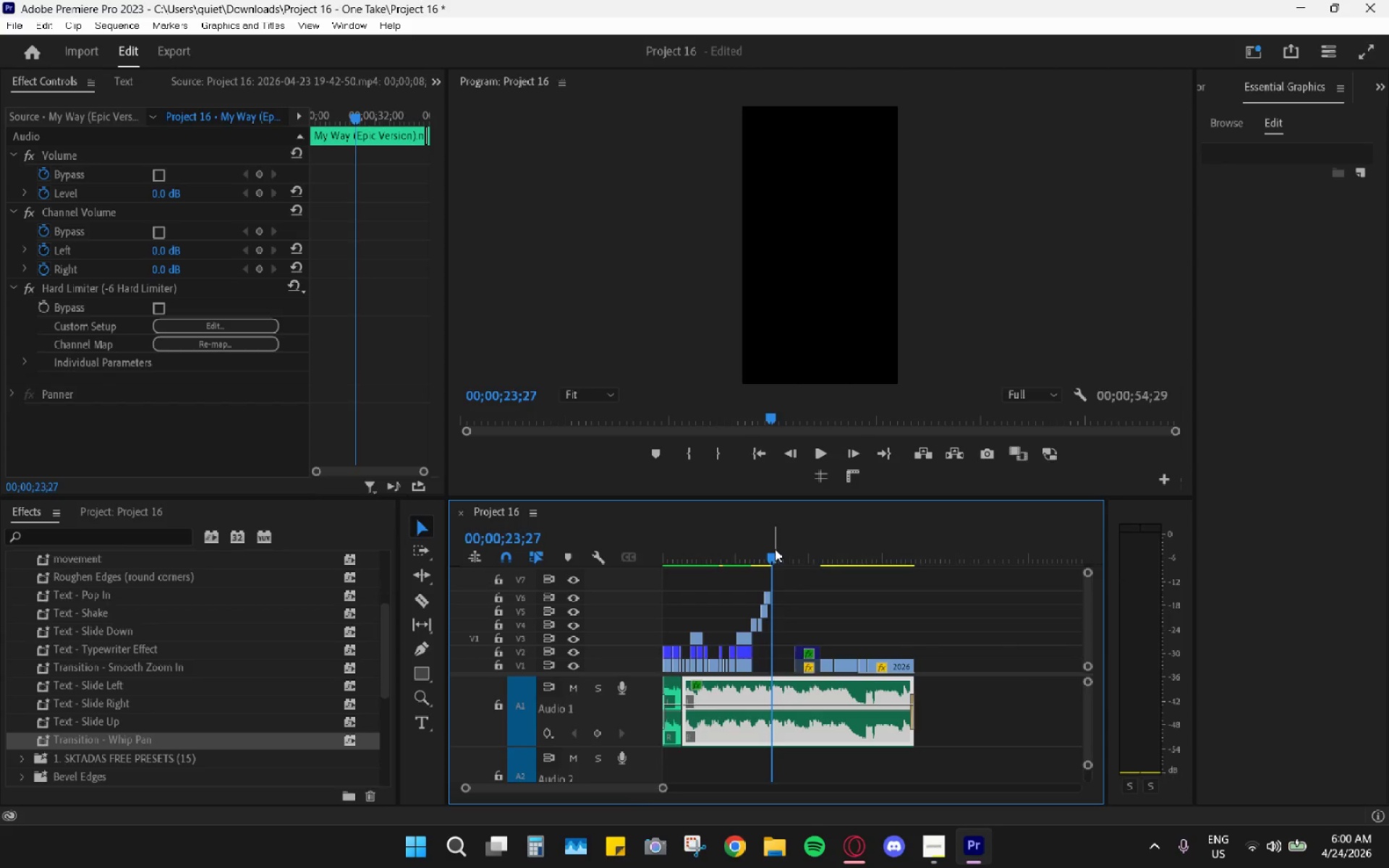 
key(Control+V)
 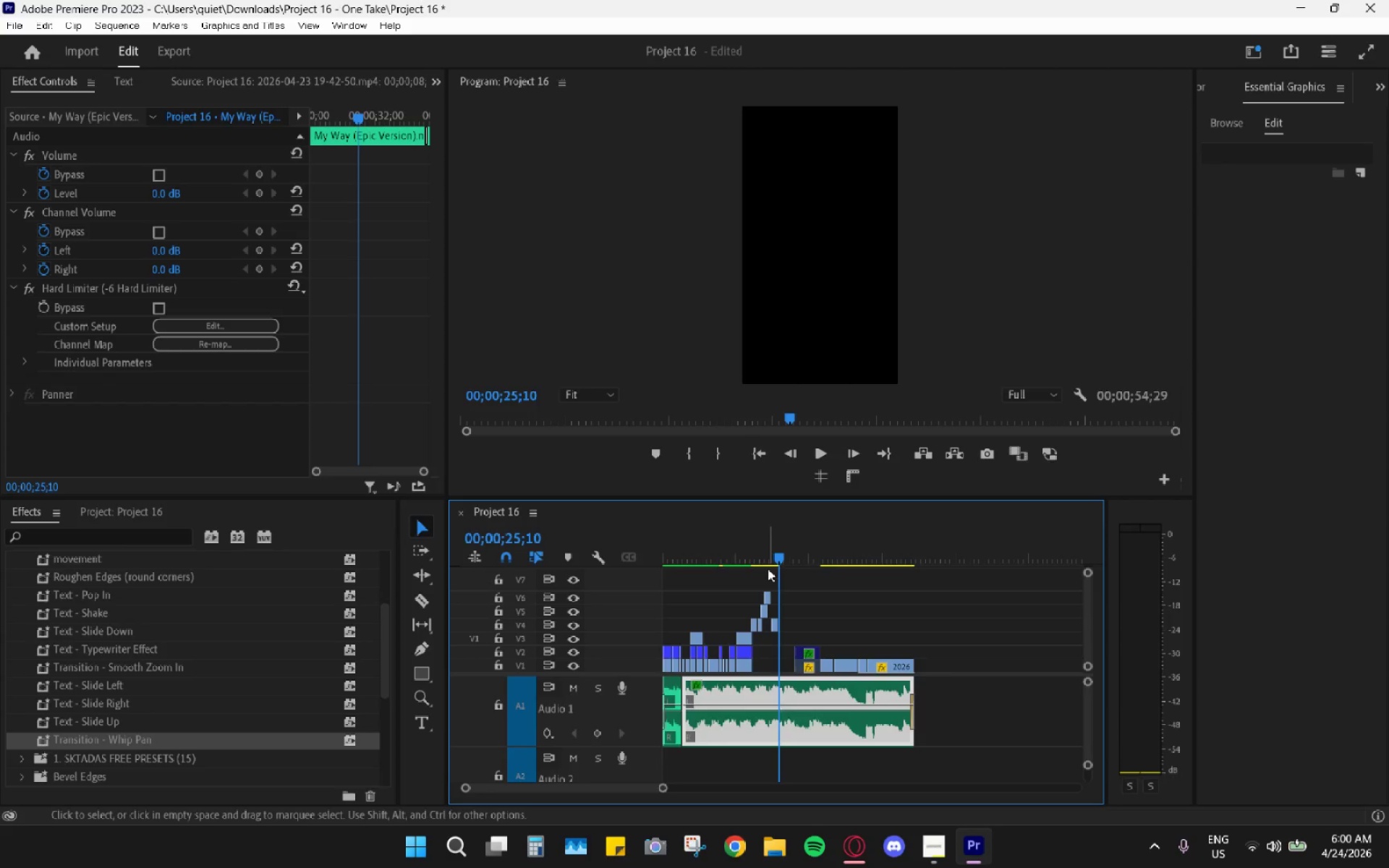 
hold_key(key=AltLeft, duration=0.95)
scroll: coordinate [768, 597], scroll_direction: up, amount: 17.0
 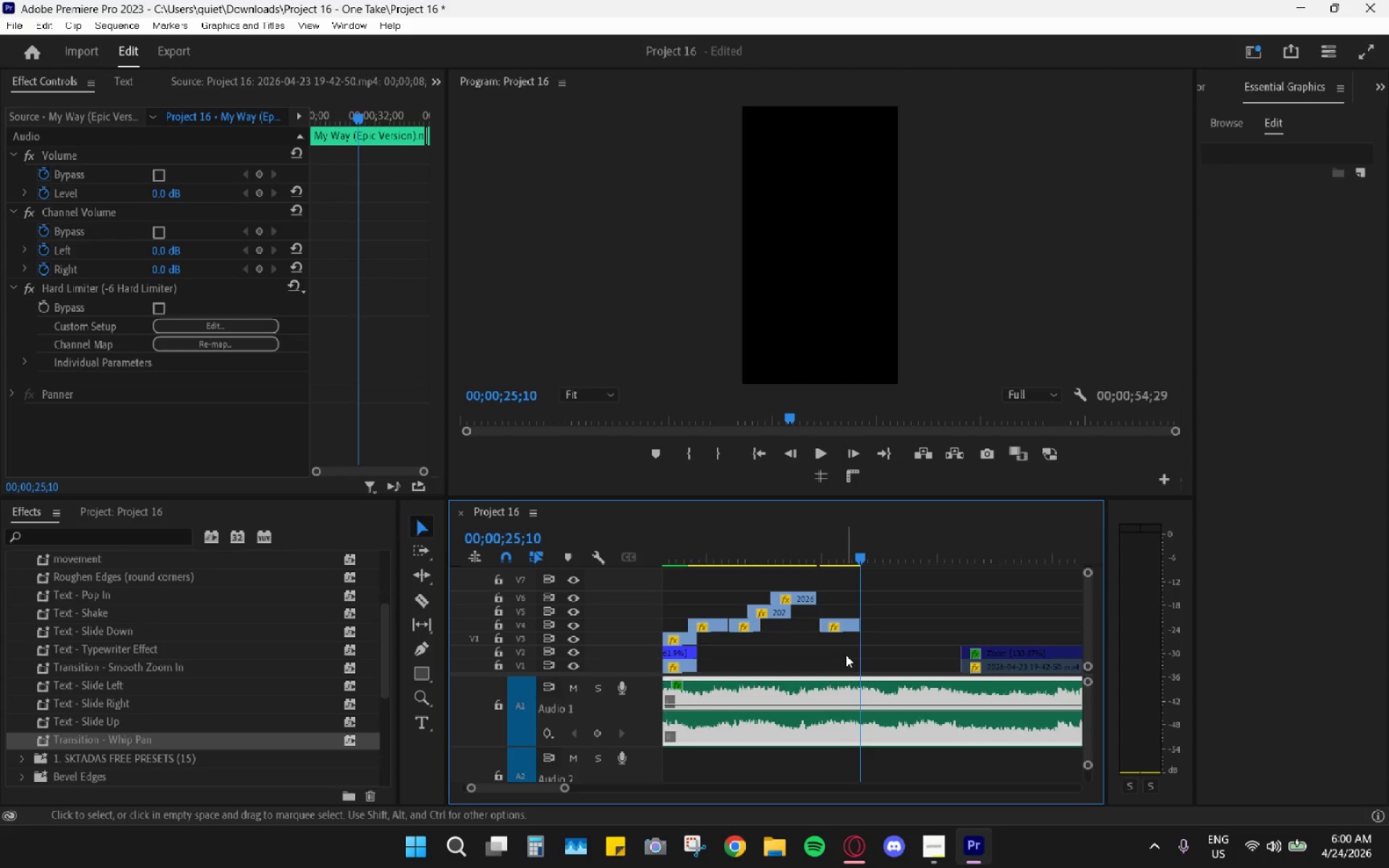 
wait(43.1)
 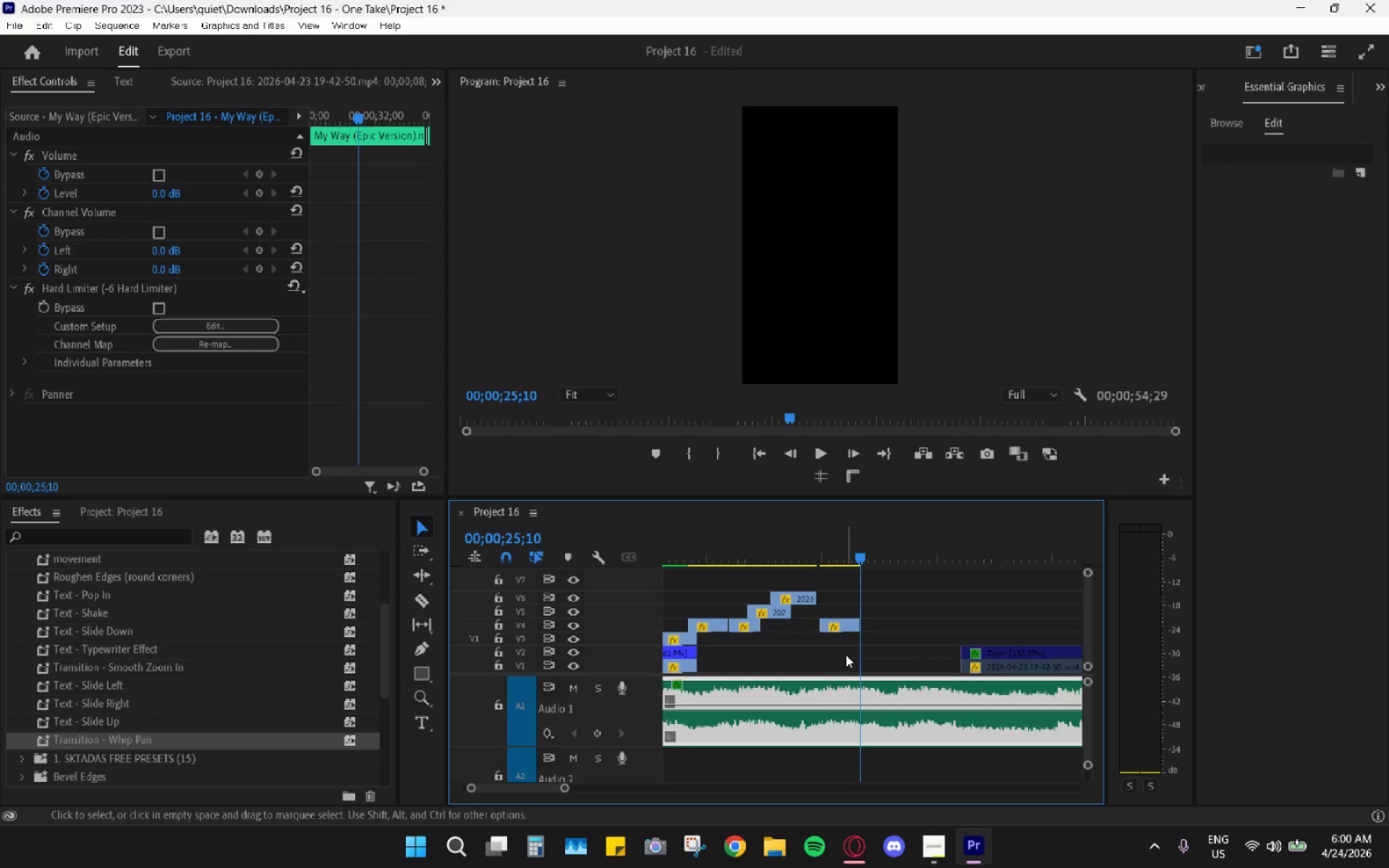 
left_click_drag(start_coordinate=[1014, 545], to_coordinate=[1048, 545])
 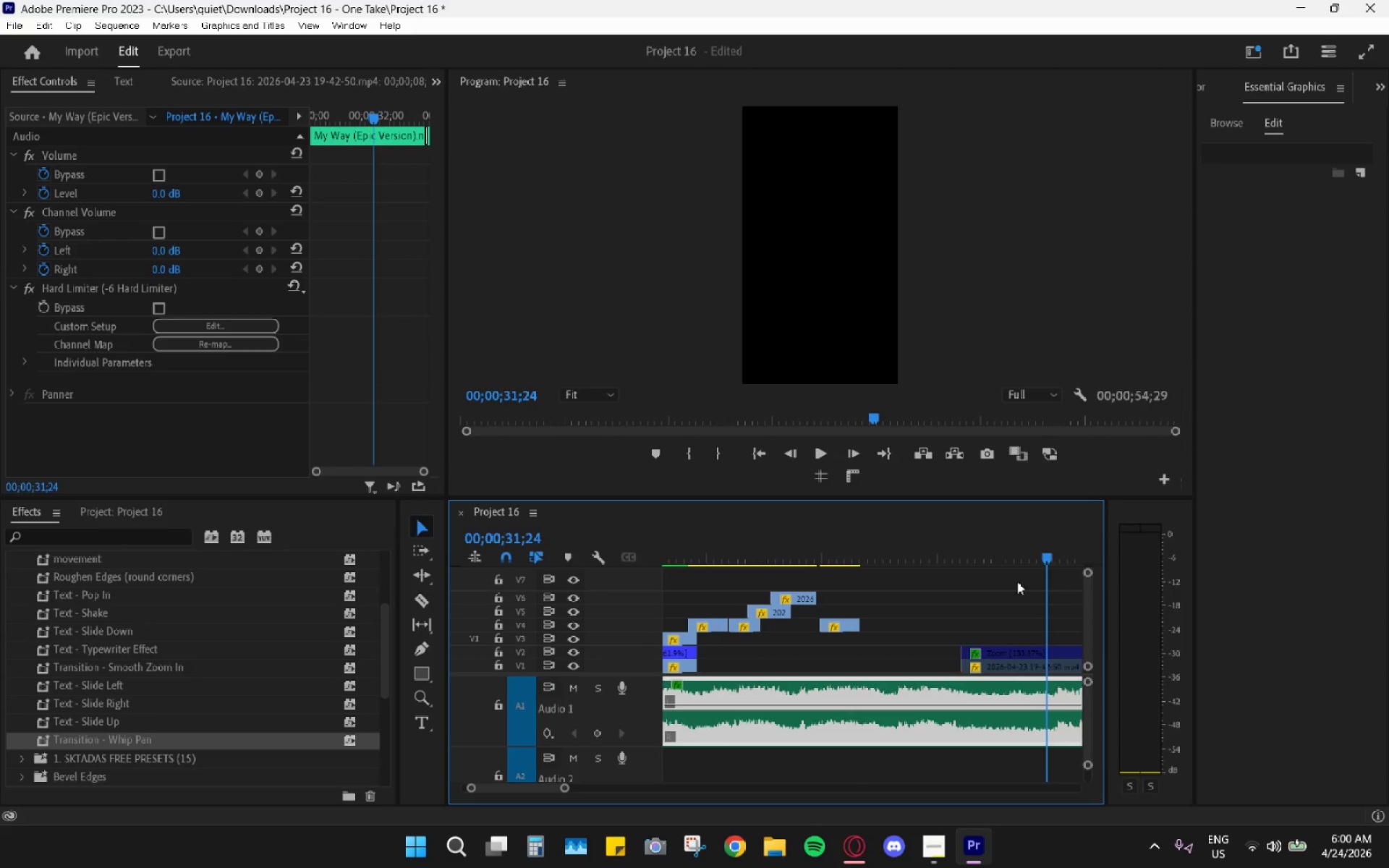 
hold_key(key=AltLeft, duration=0.39)
scroll: coordinate [977, 622], scroll_direction: down, amount: 18.0
 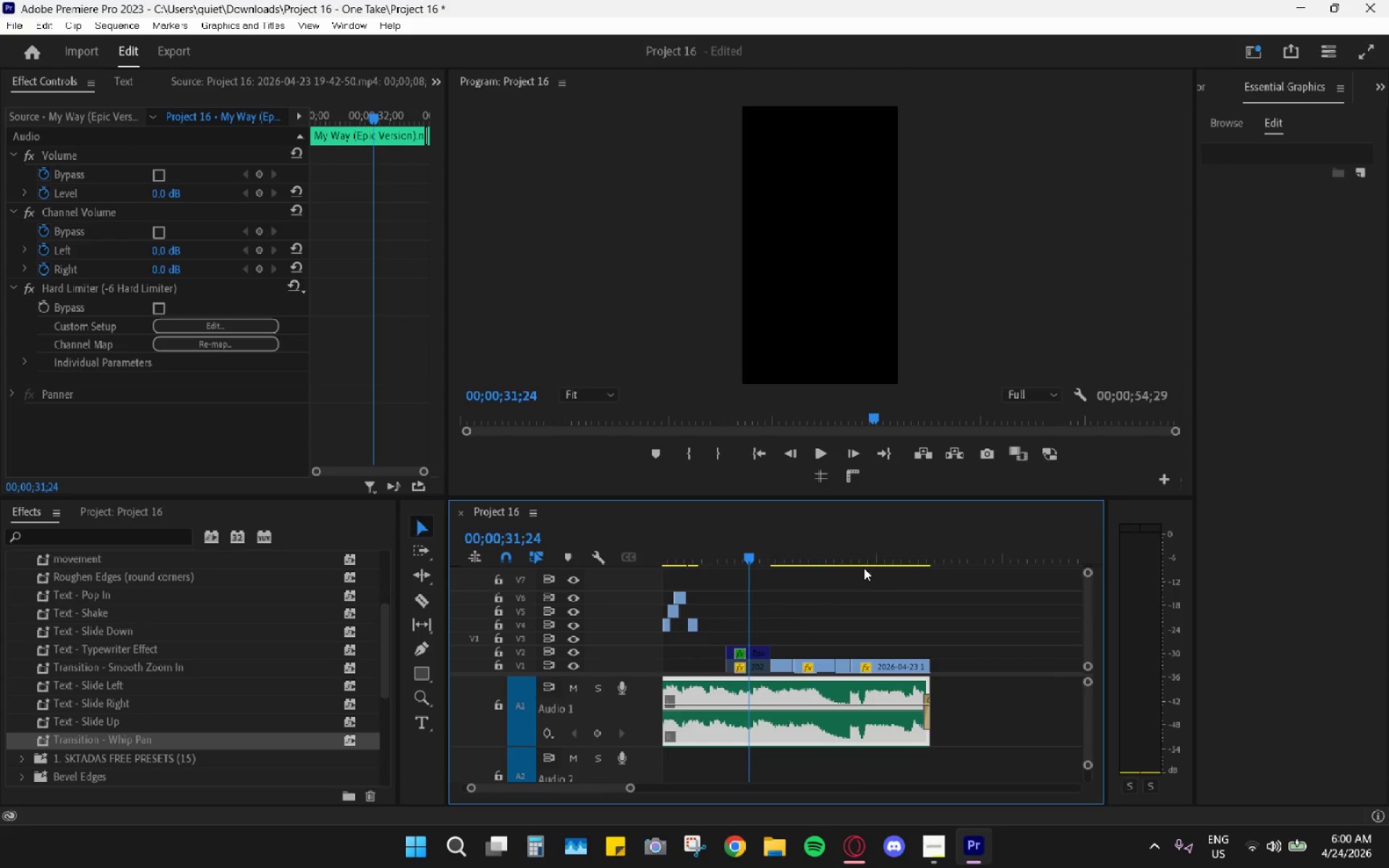 
left_click_drag(start_coordinate=[865, 554], to_coordinate=[892, 550])
 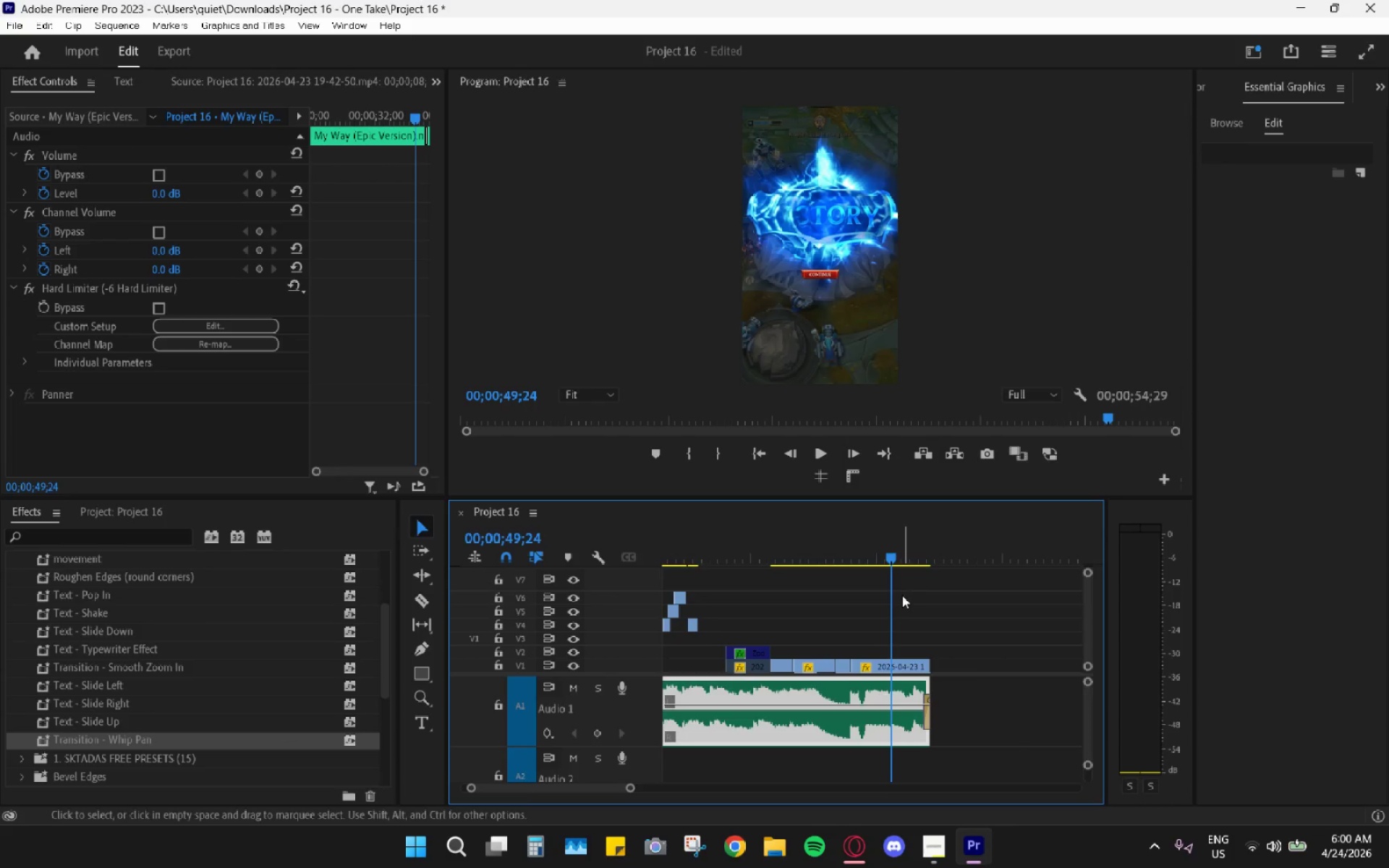 
left_click_drag(start_coordinate=[888, 556], to_coordinate=[863, 553])
 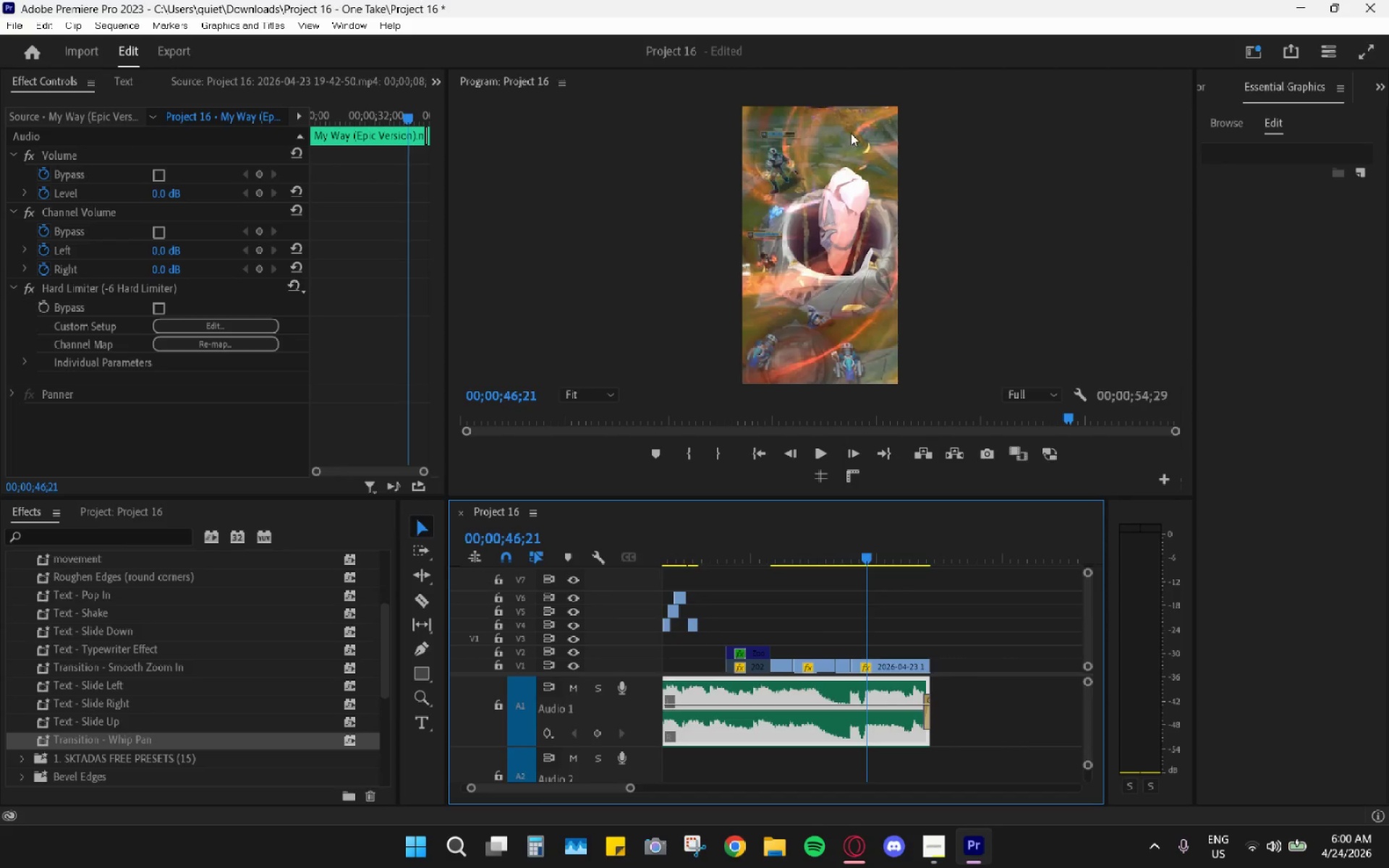 
key(Space)
 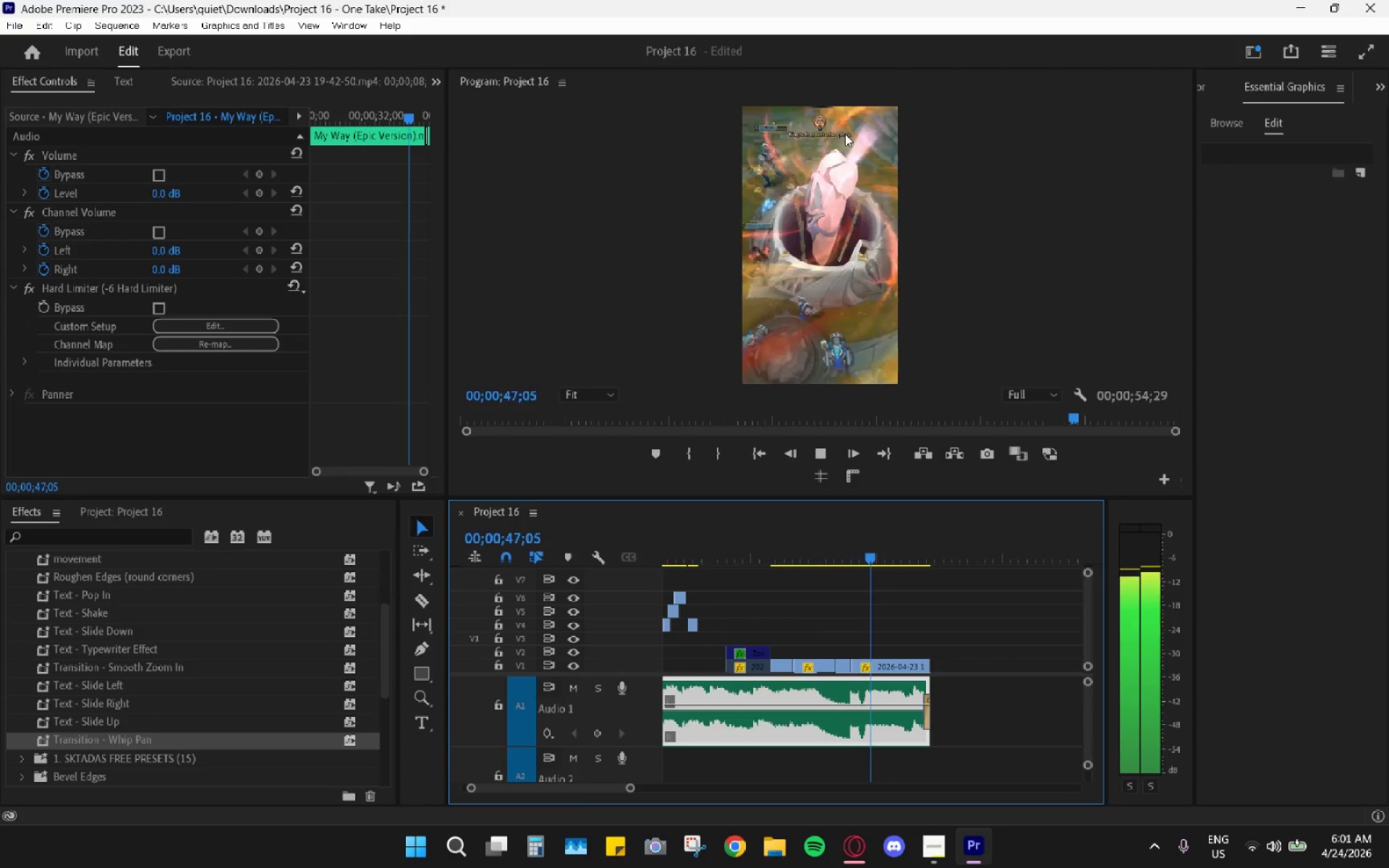 
key(Space)
 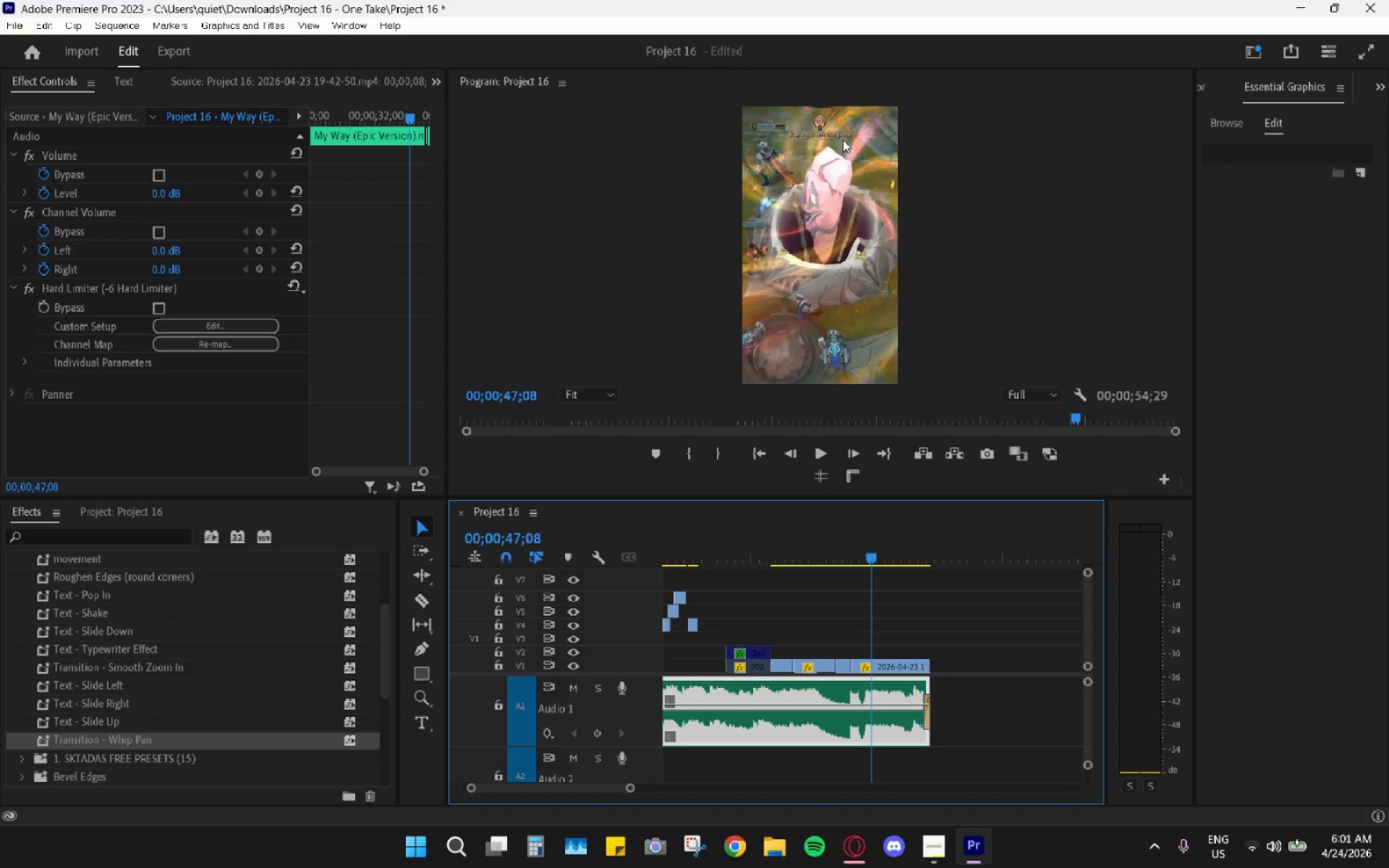 
wait(38.75)
 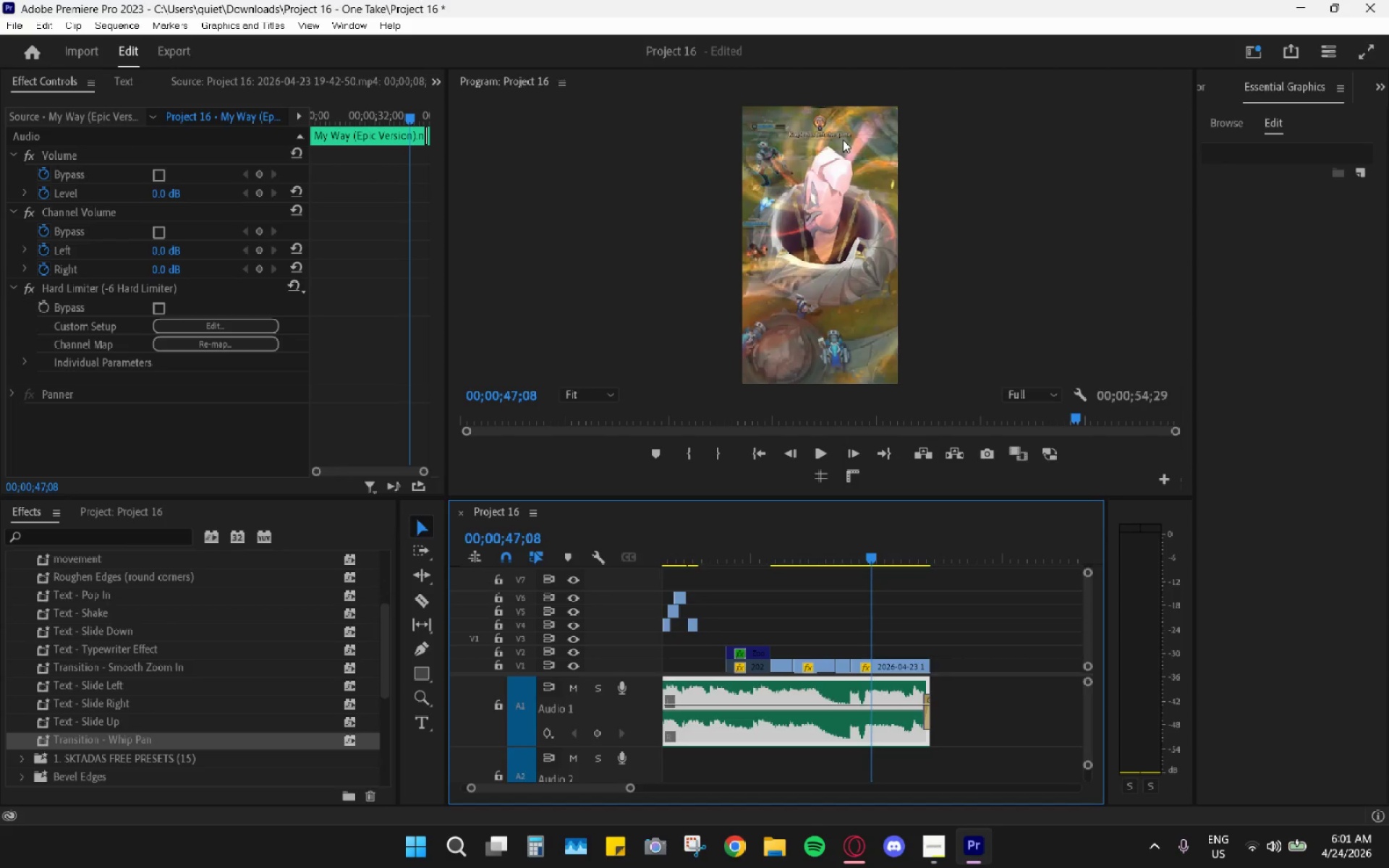 
left_click_drag(start_coordinate=[735, 539], to_coordinate=[642, 563])
 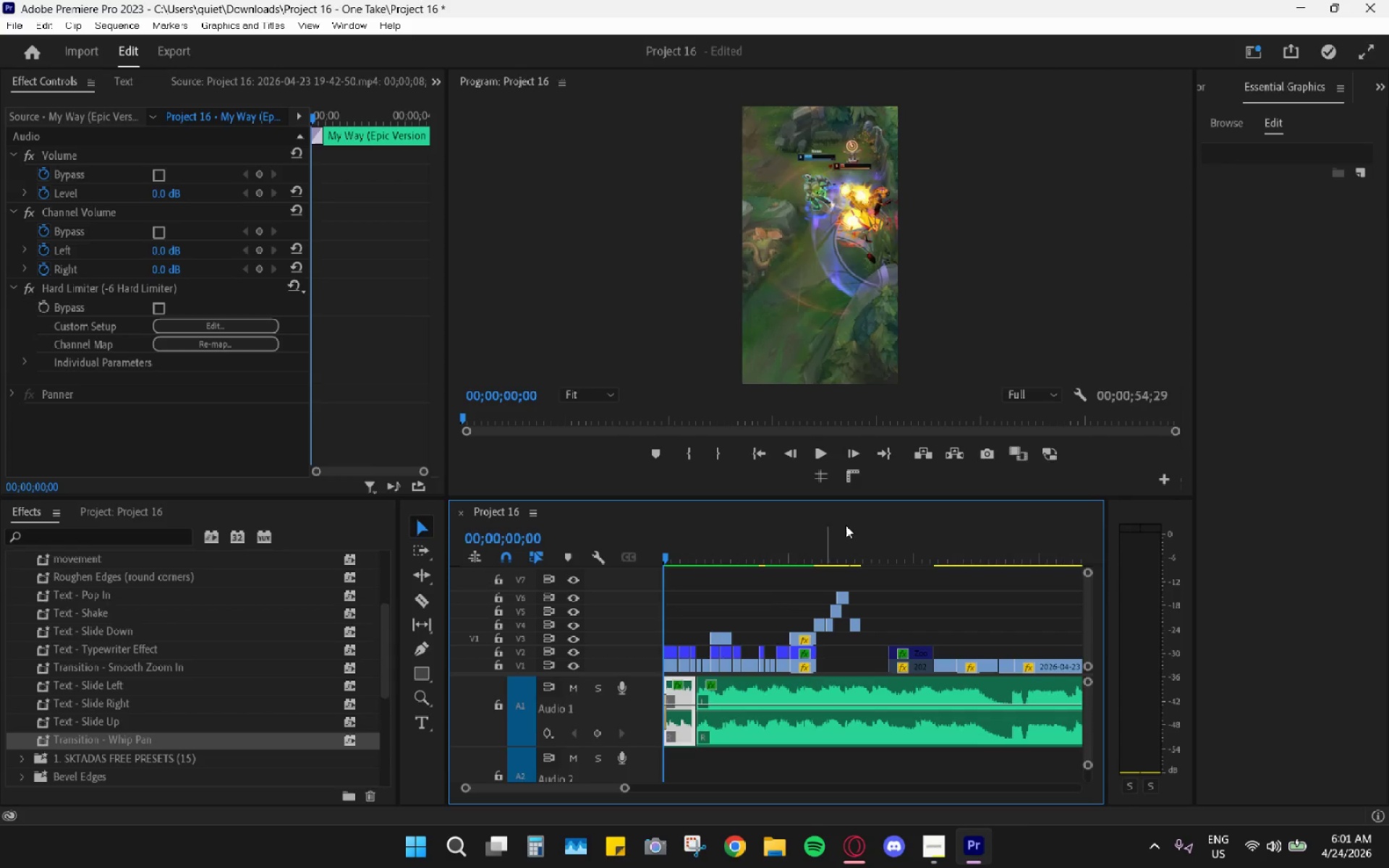 
left_click_drag(start_coordinate=[853, 522], to_coordinate=[832, 535])
 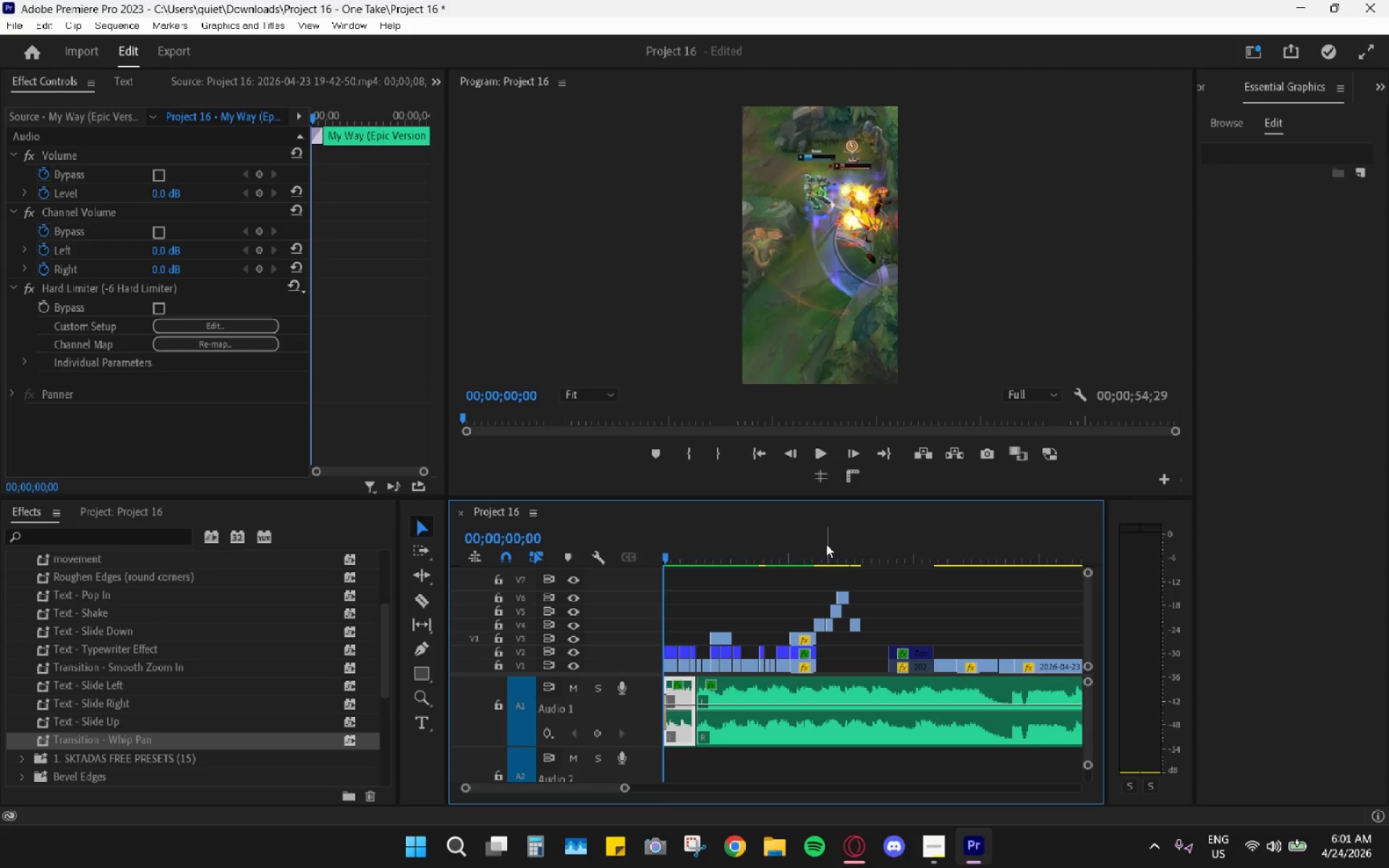 
left_click_drag(start_coordinate=[825, 544], to_coordinate=[815, 548])
 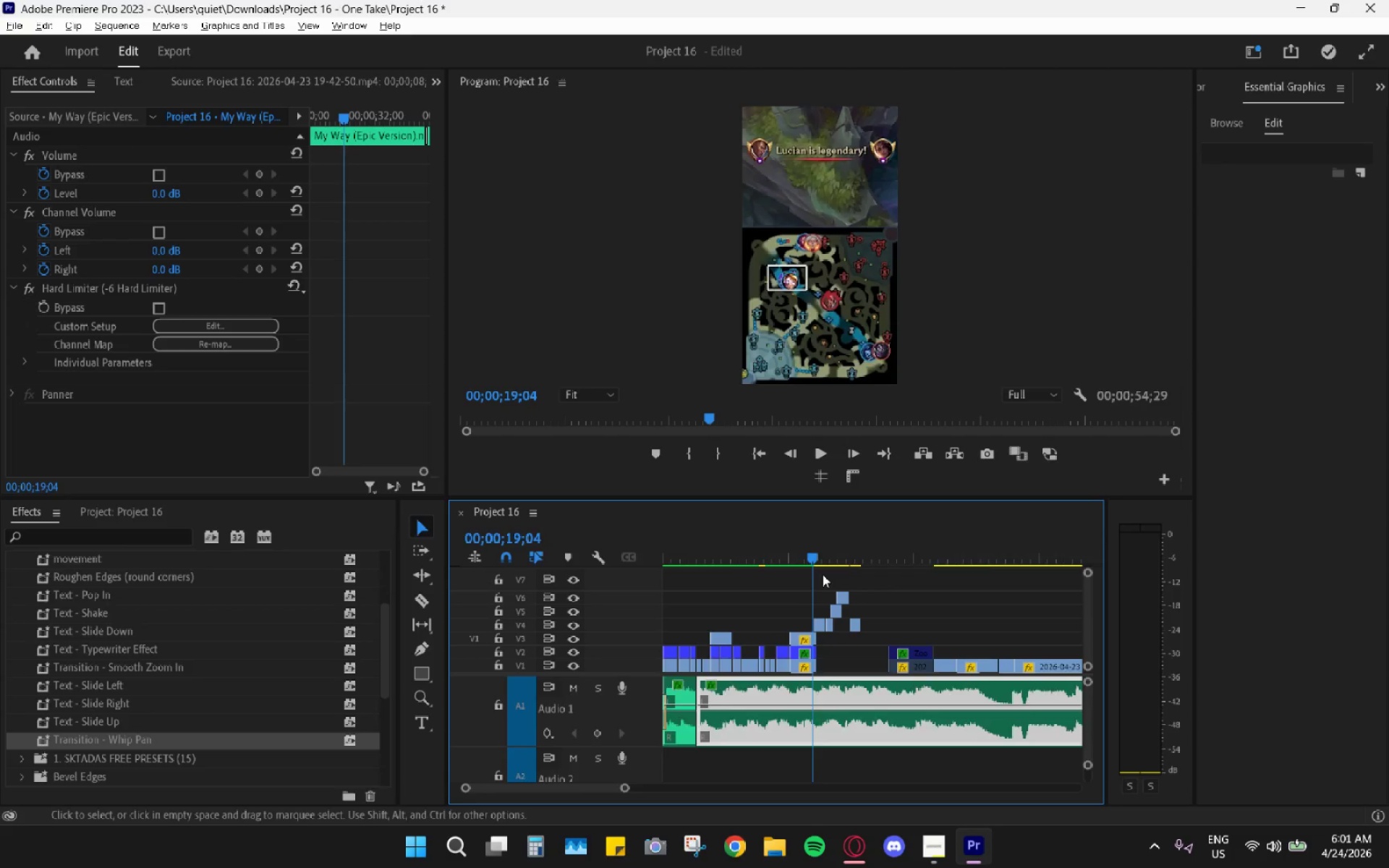 
hold_key(key=AltLeft, duration=0.61)
 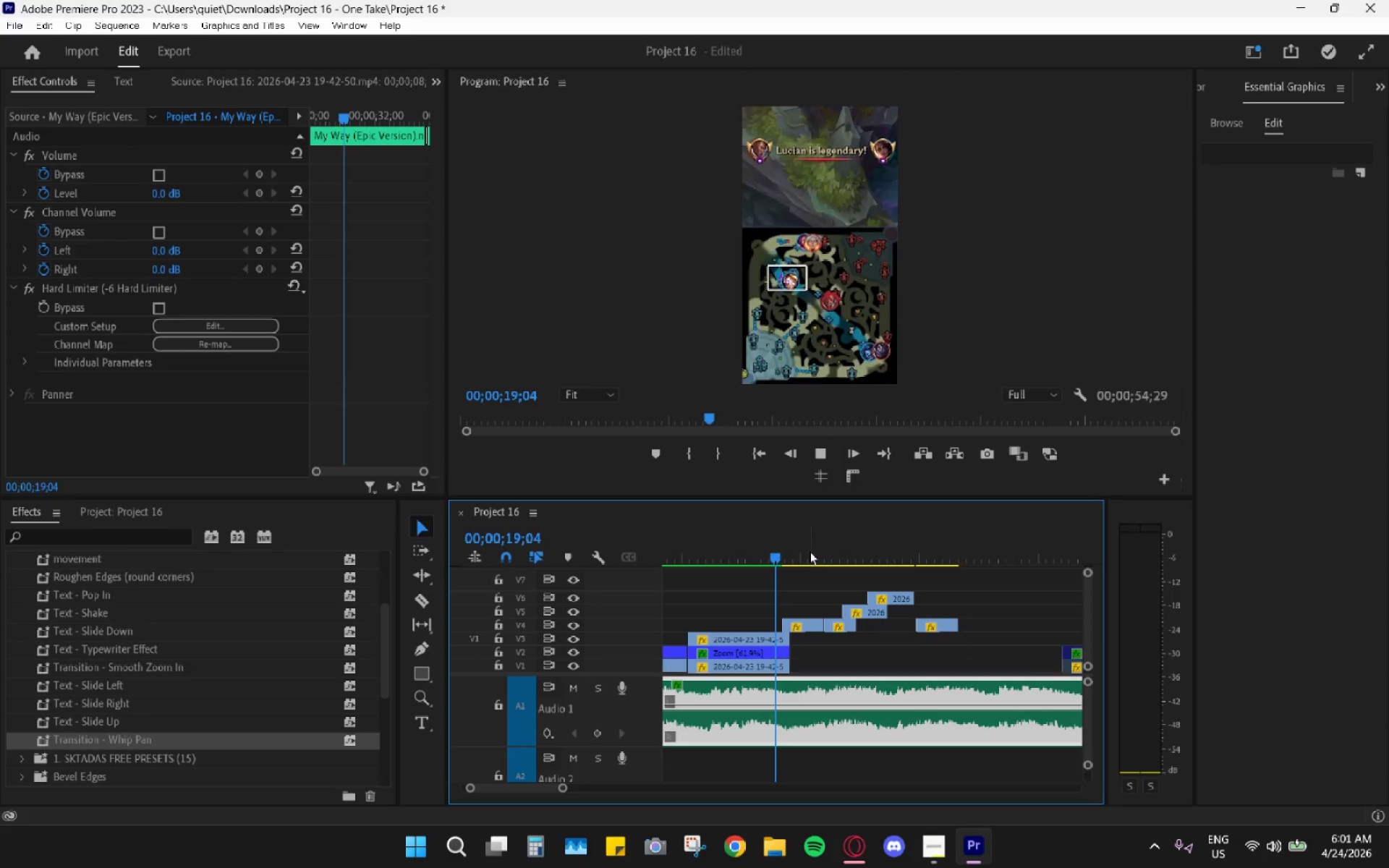 
key(Space)
 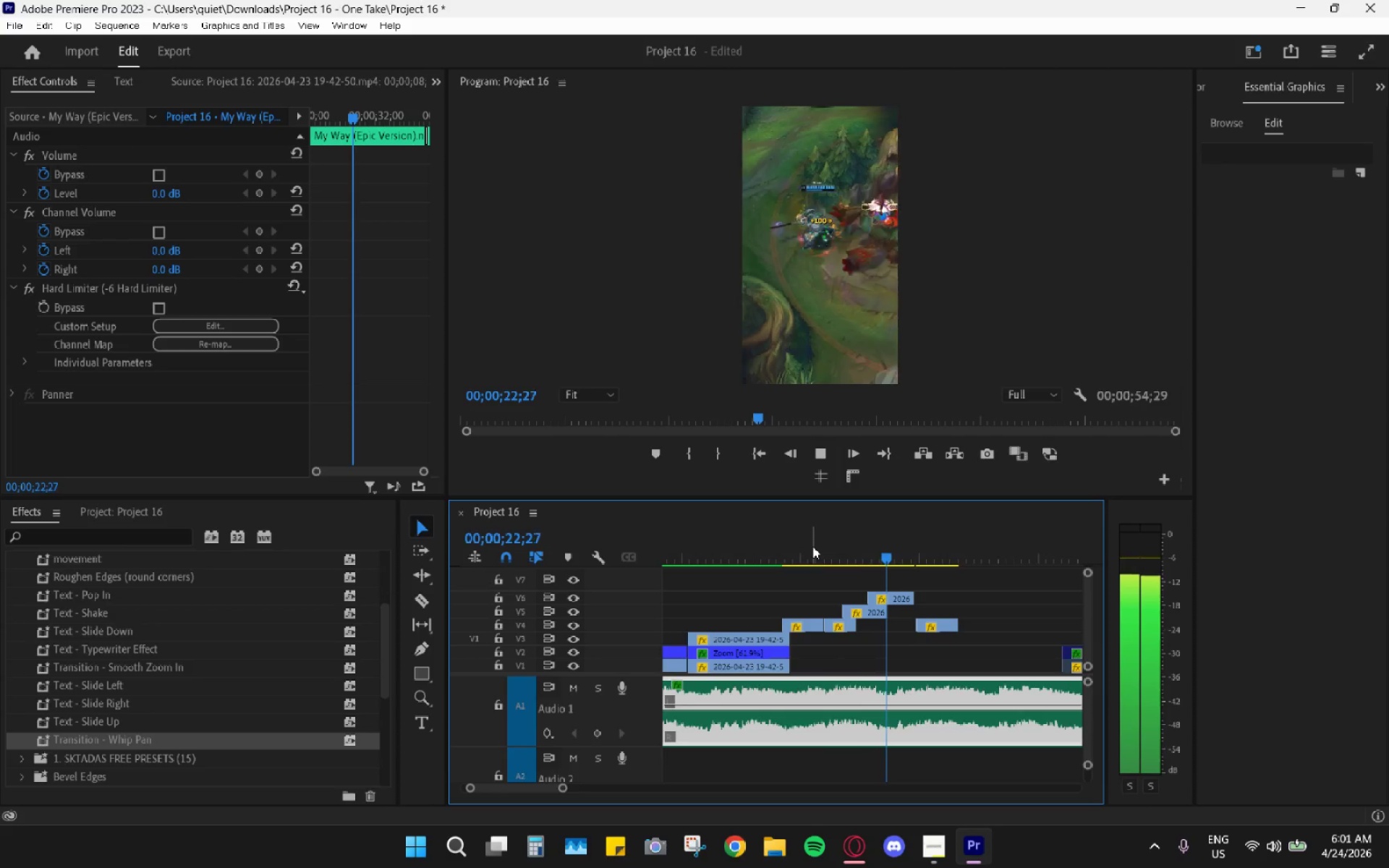 
scroll: coordinate [826, 590], scroll_direction: up, amount: 12.0
 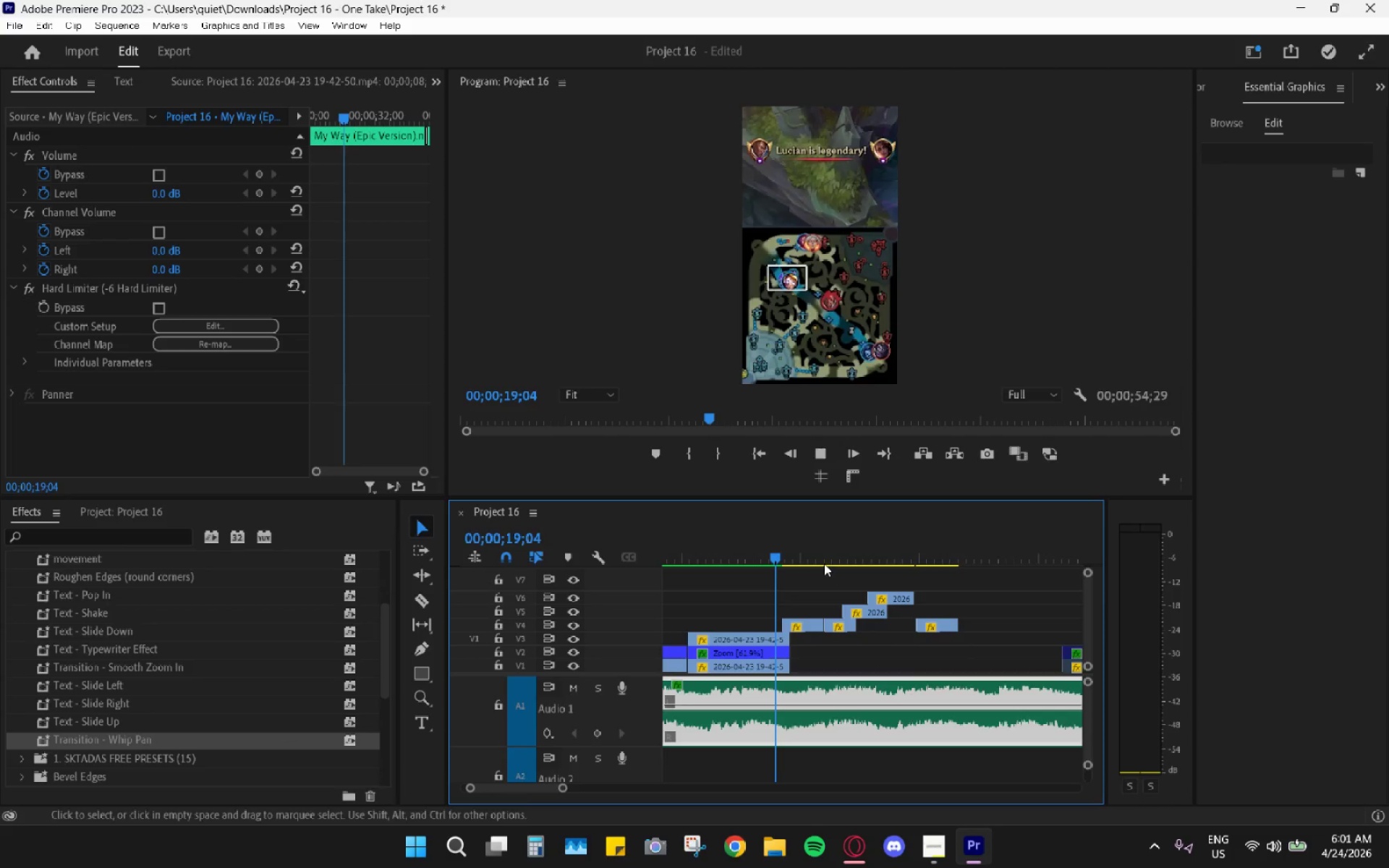 
wait(6.83)
 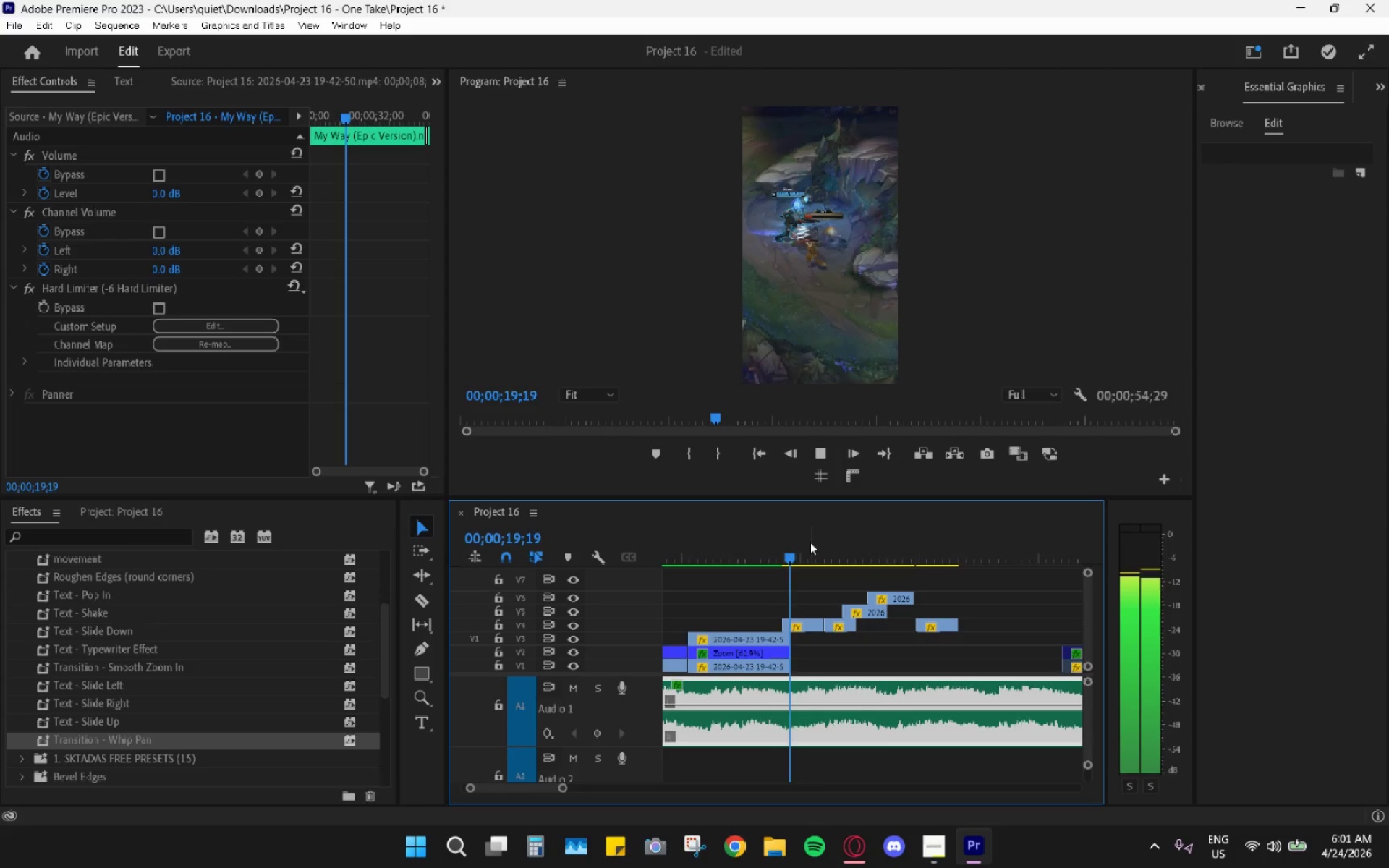 
left_click_drag(start_coordinate=[892, 540], to_coordinate=[887, 539])
 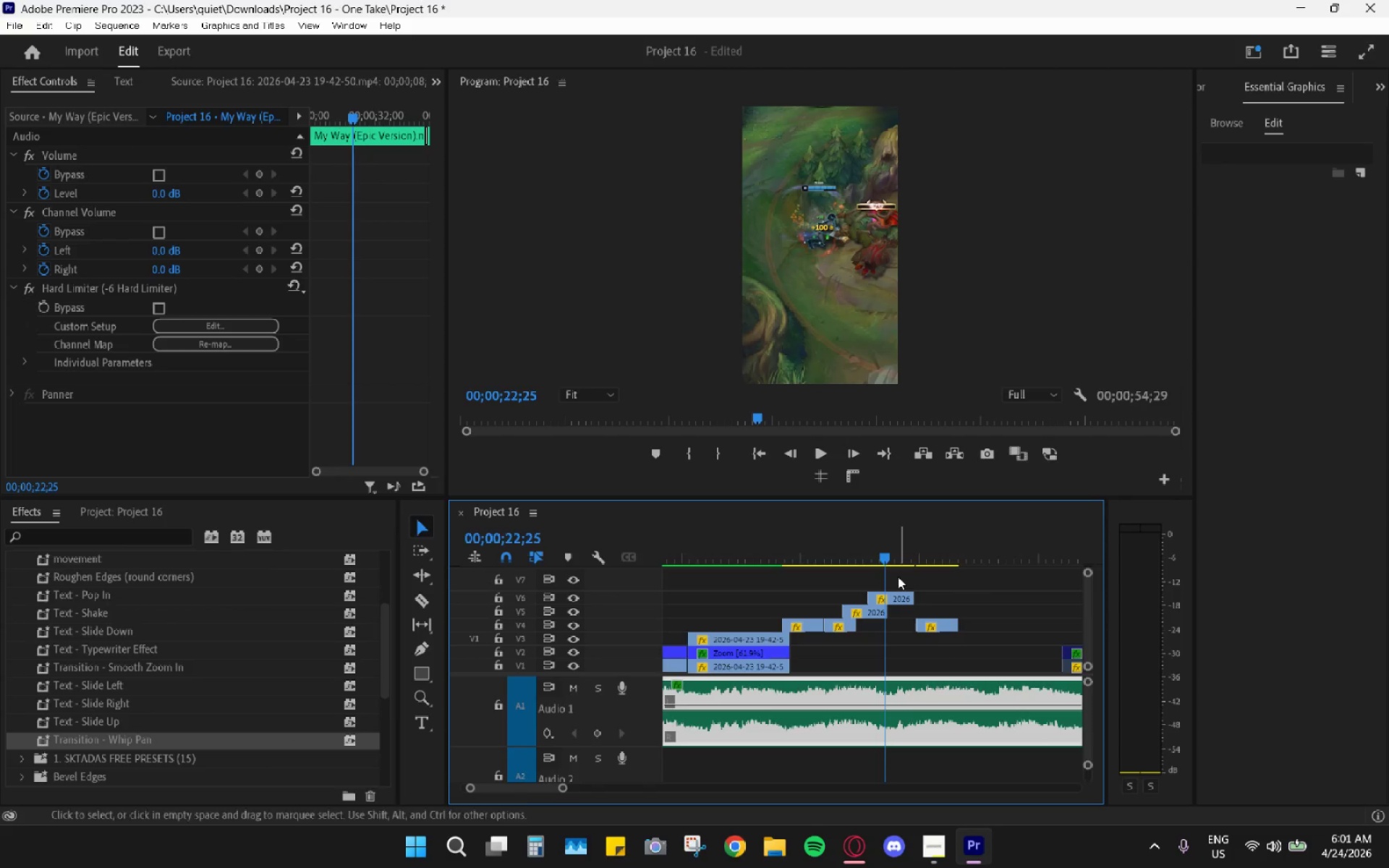 
left_click_drag(start_coordinate=[780, 82], to_coordinate=[778, 88])
 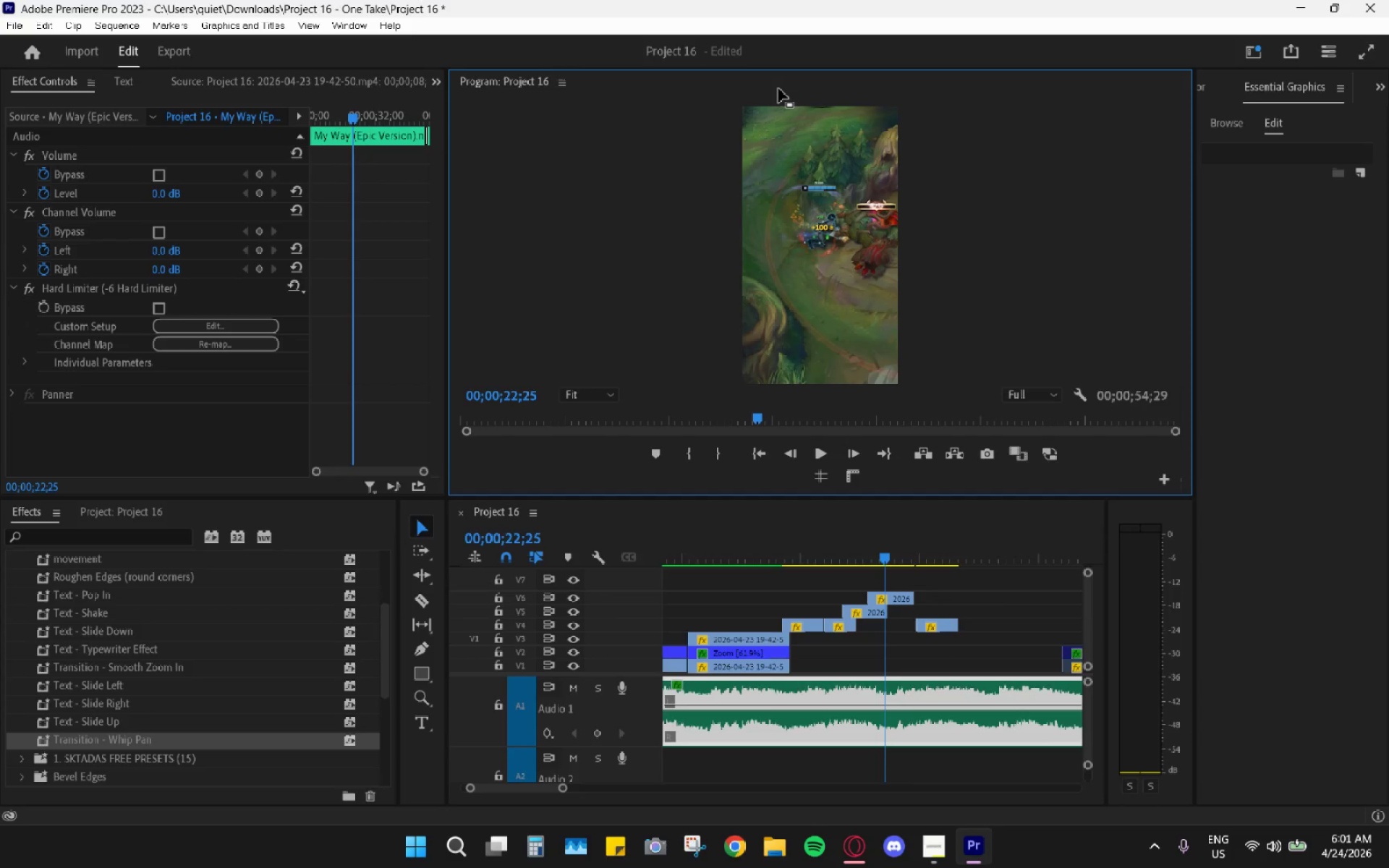 
double_click([778, 88])
 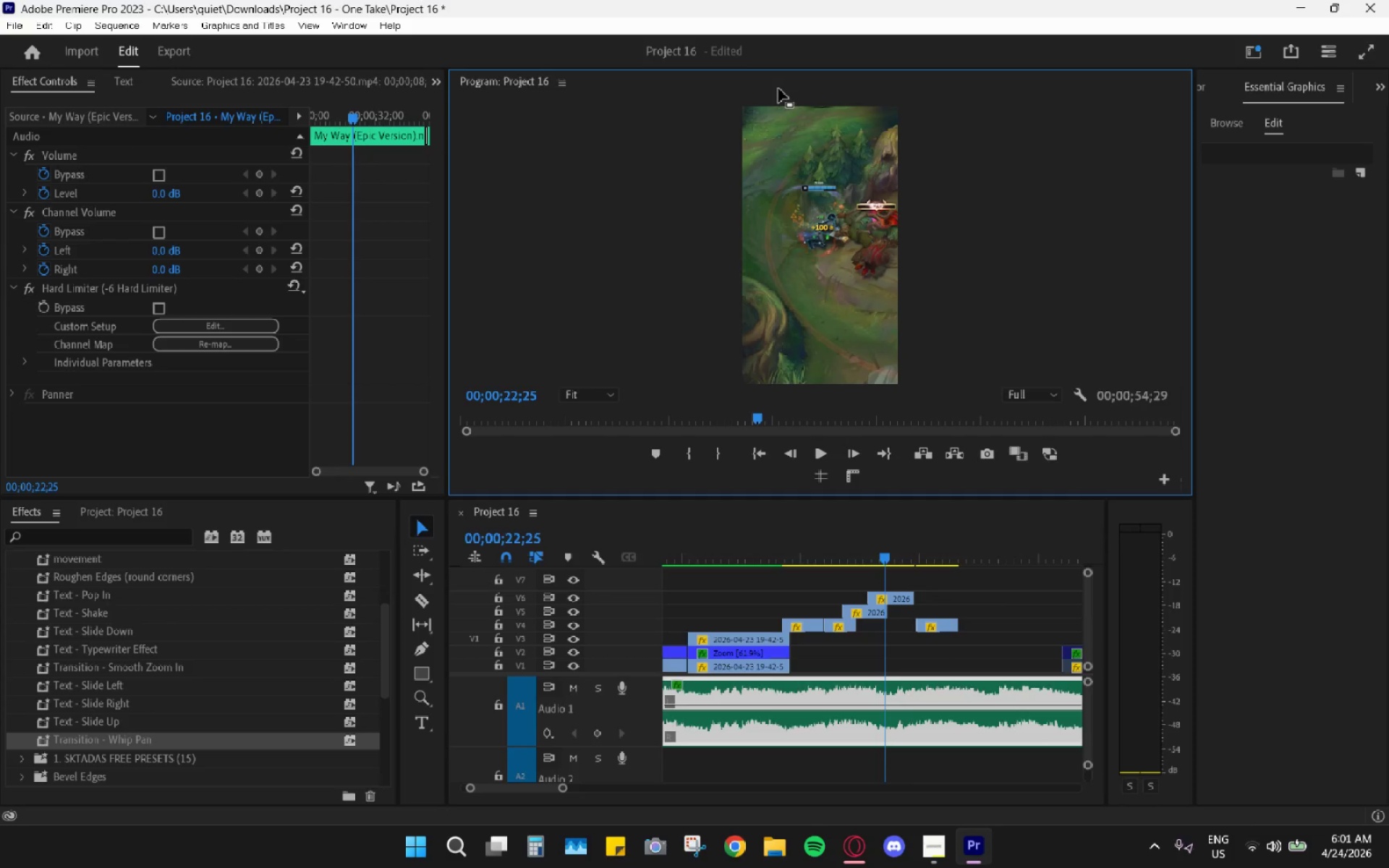 
triple_click([781, 80])
 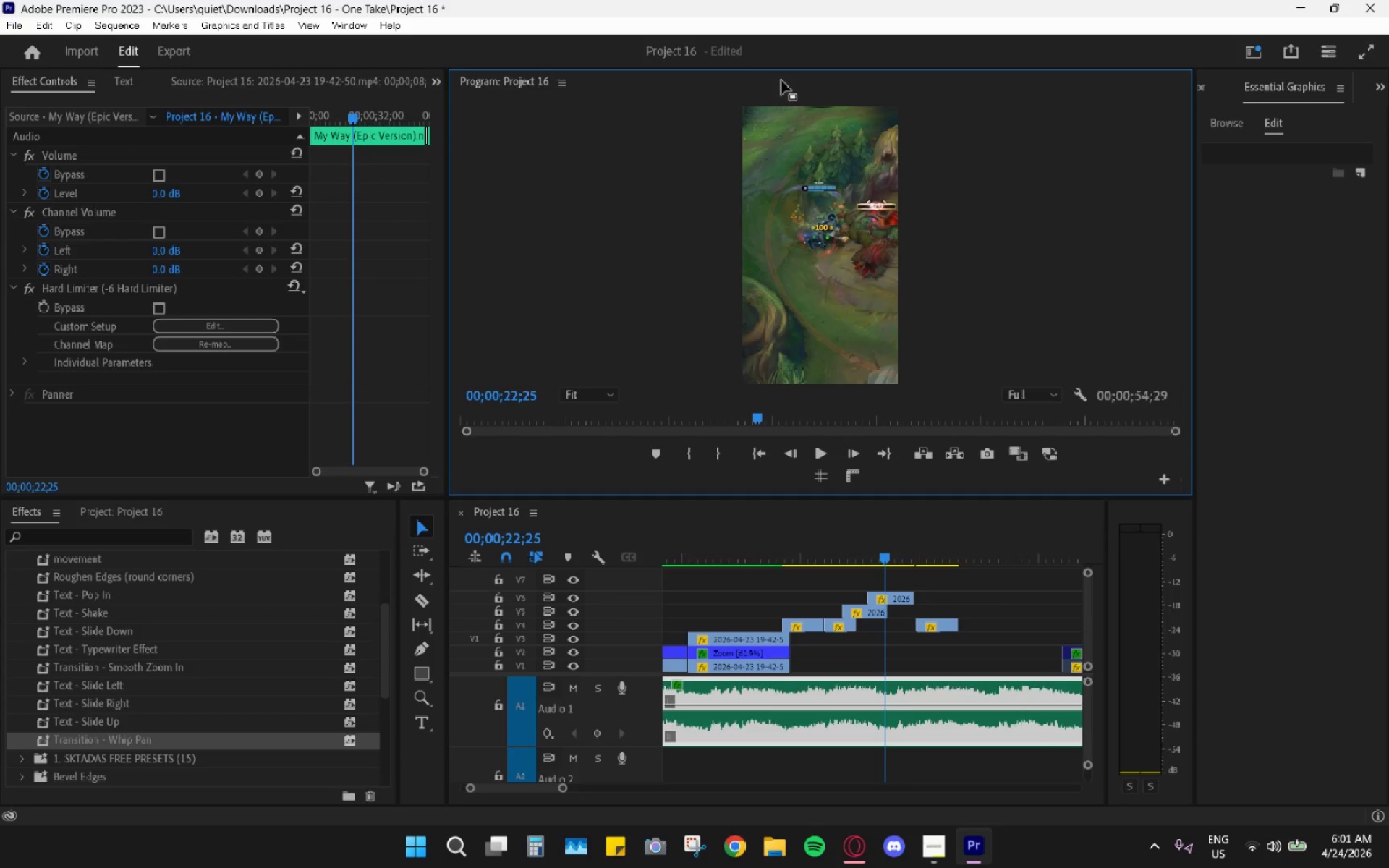 
triple_click([781, 80])
 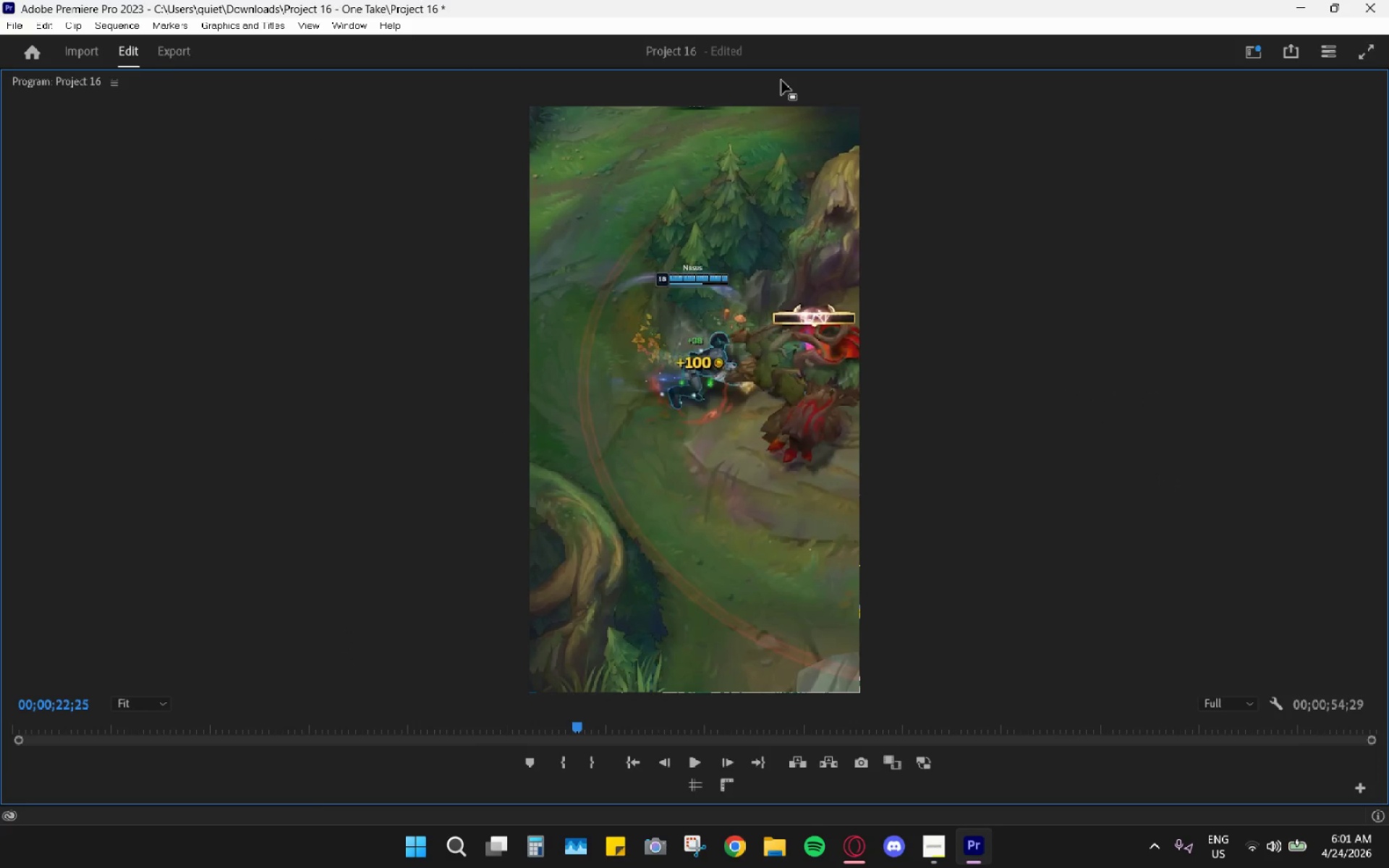 
double_click([781, 80])
 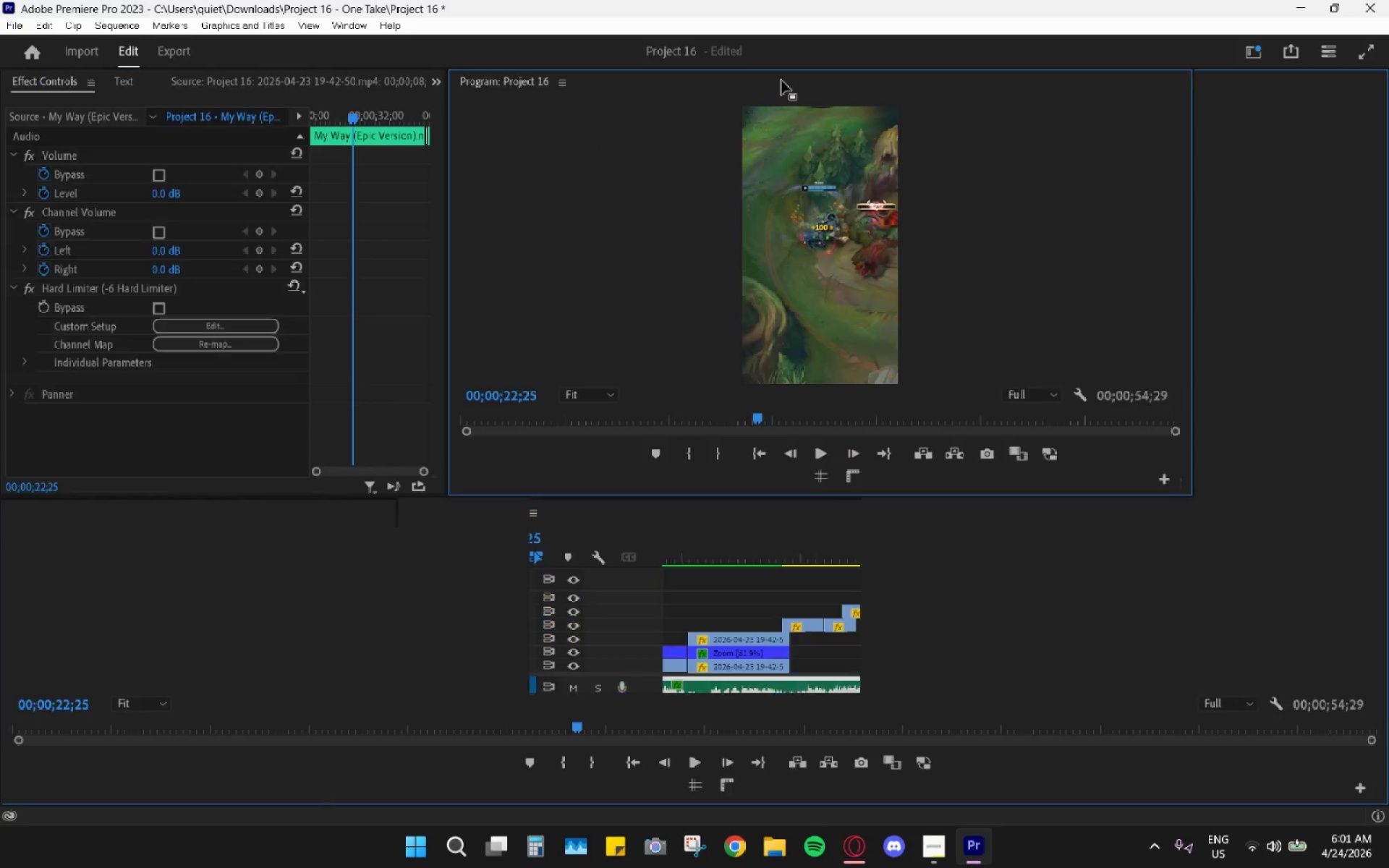 
triple_click([781, 80])
 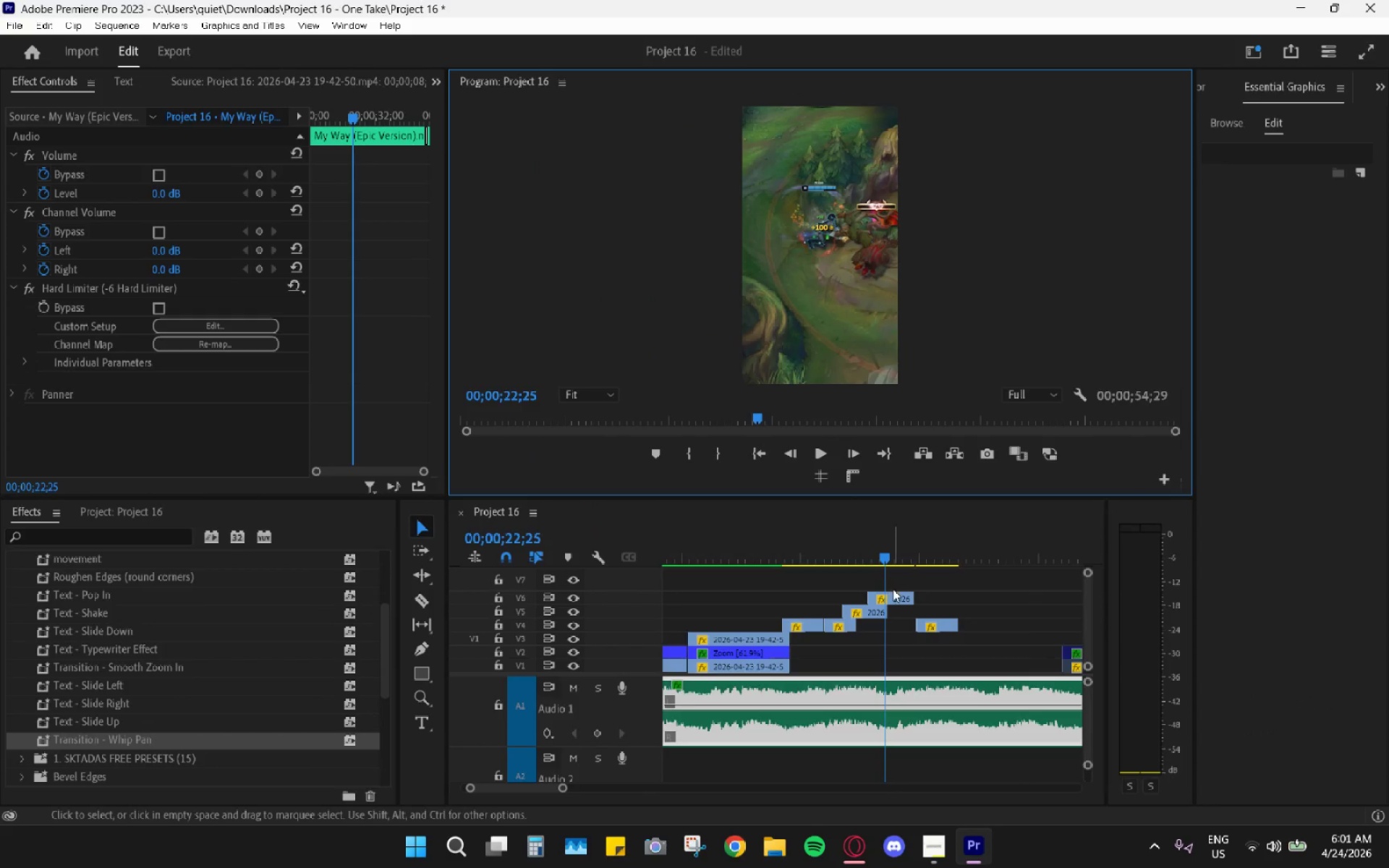 
left_click_drag(start_coordinate=[893, 602], to_coordinate=[985, 600])
 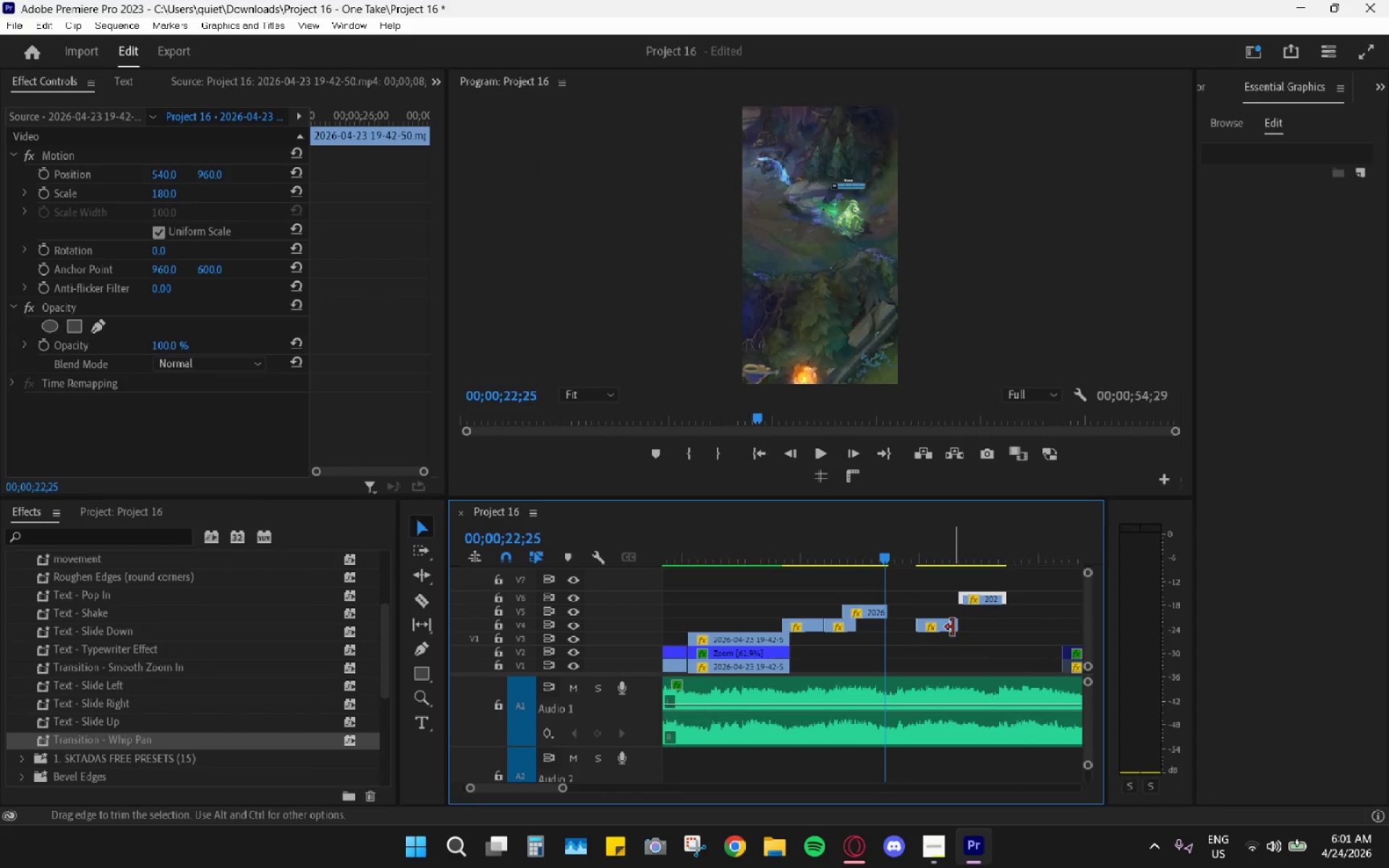 
left_click_drag(start_coordinate=[939, 629], to_coordinate=[895, 600])
 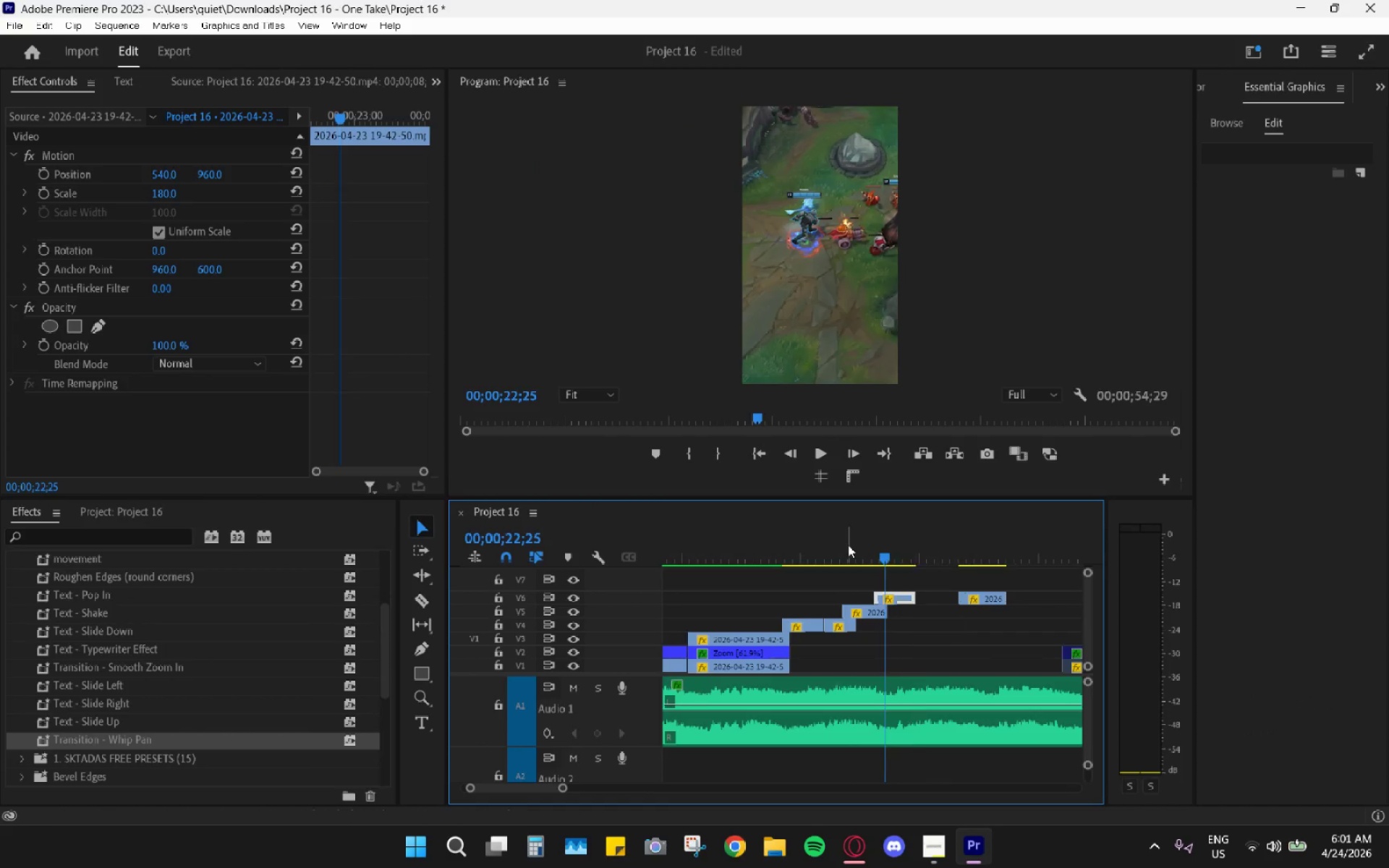 
left_click_drag(start_coordinate=[848, 545], to_coordinate=[826, 542])
 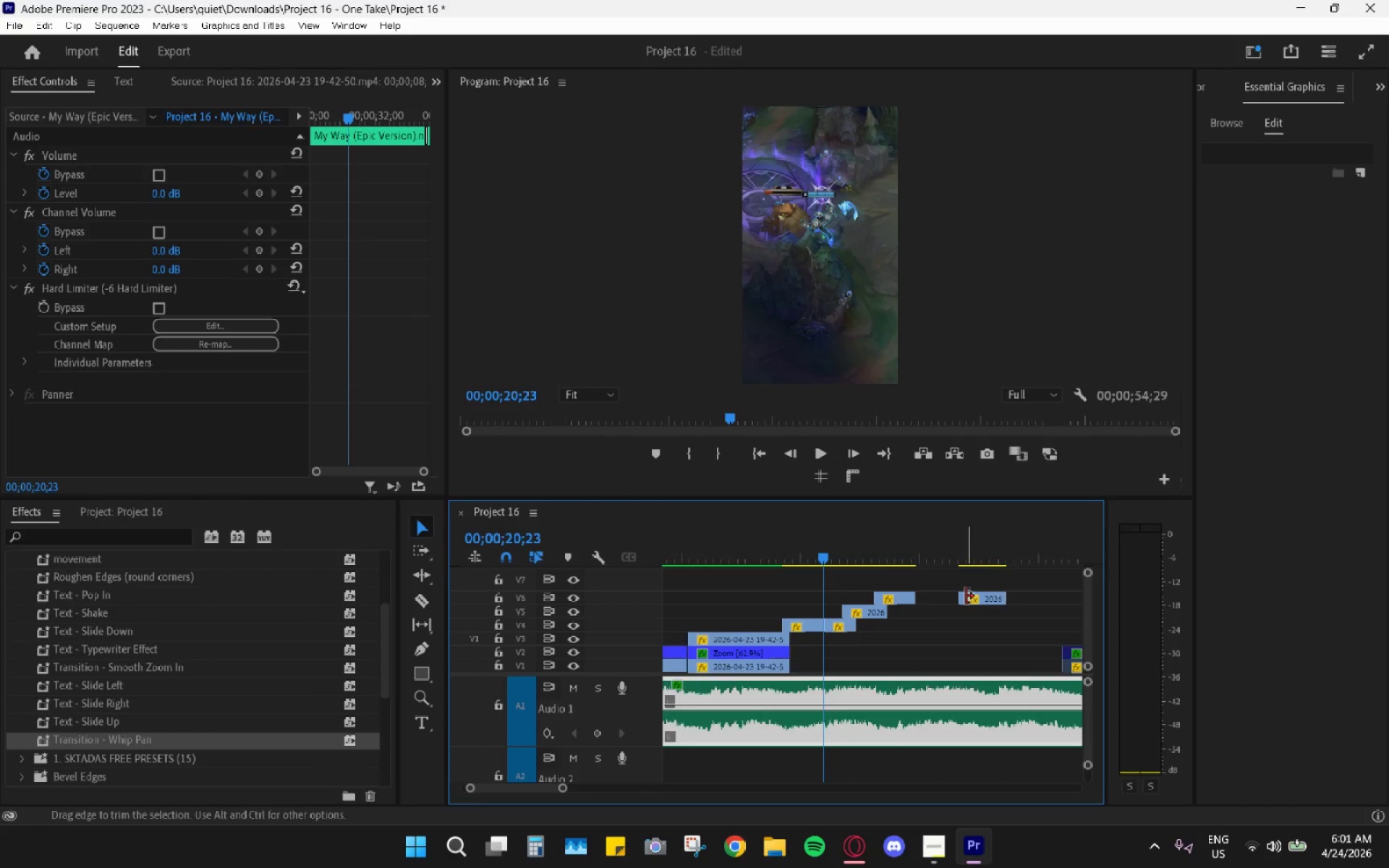 
left_click_drag(start_coordinate=[968, 597], to_coordinate=[929, 595])
 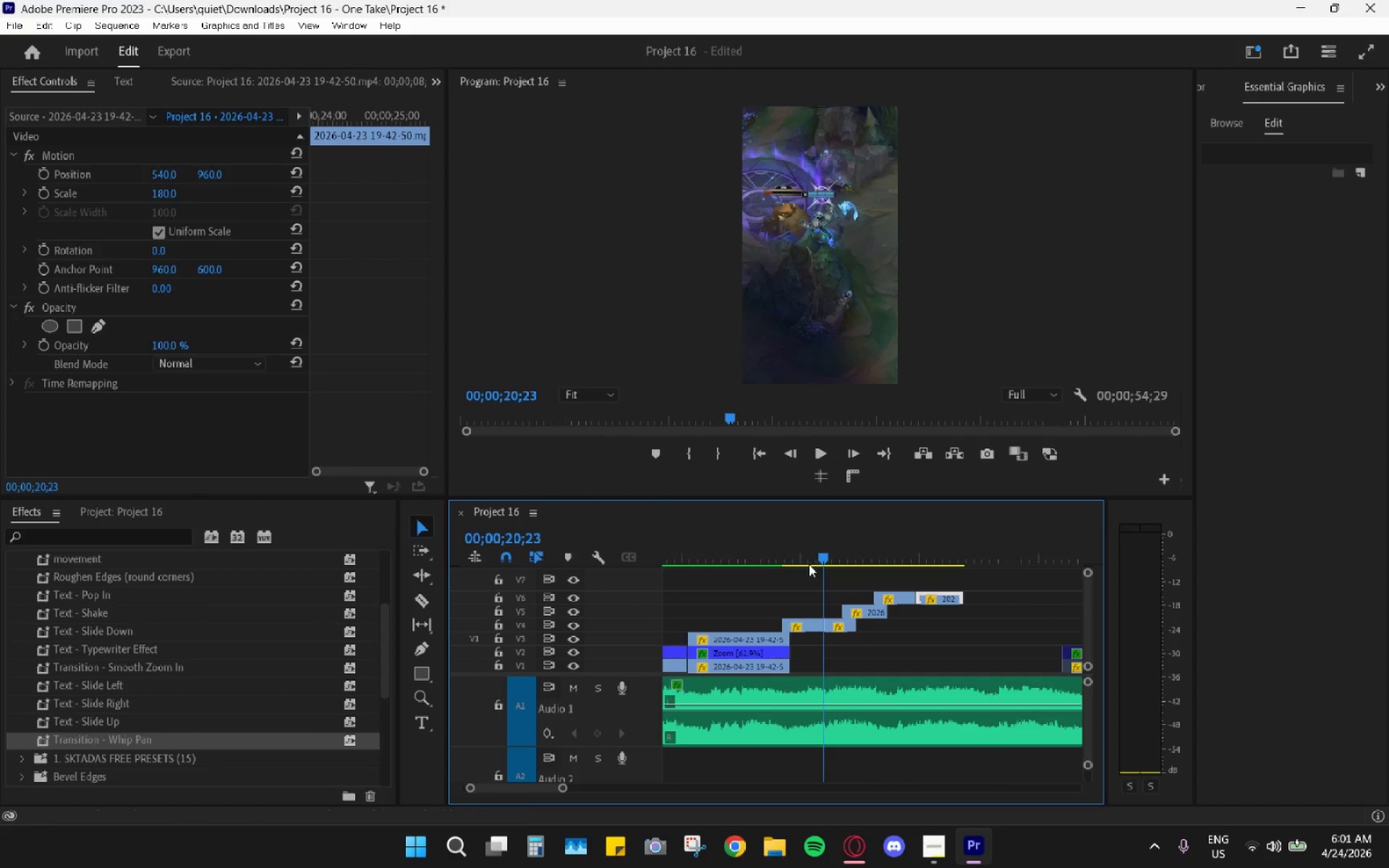 
left_click_drag(start_coordinate=[811, 565], to_coordinate=[789, 552])
 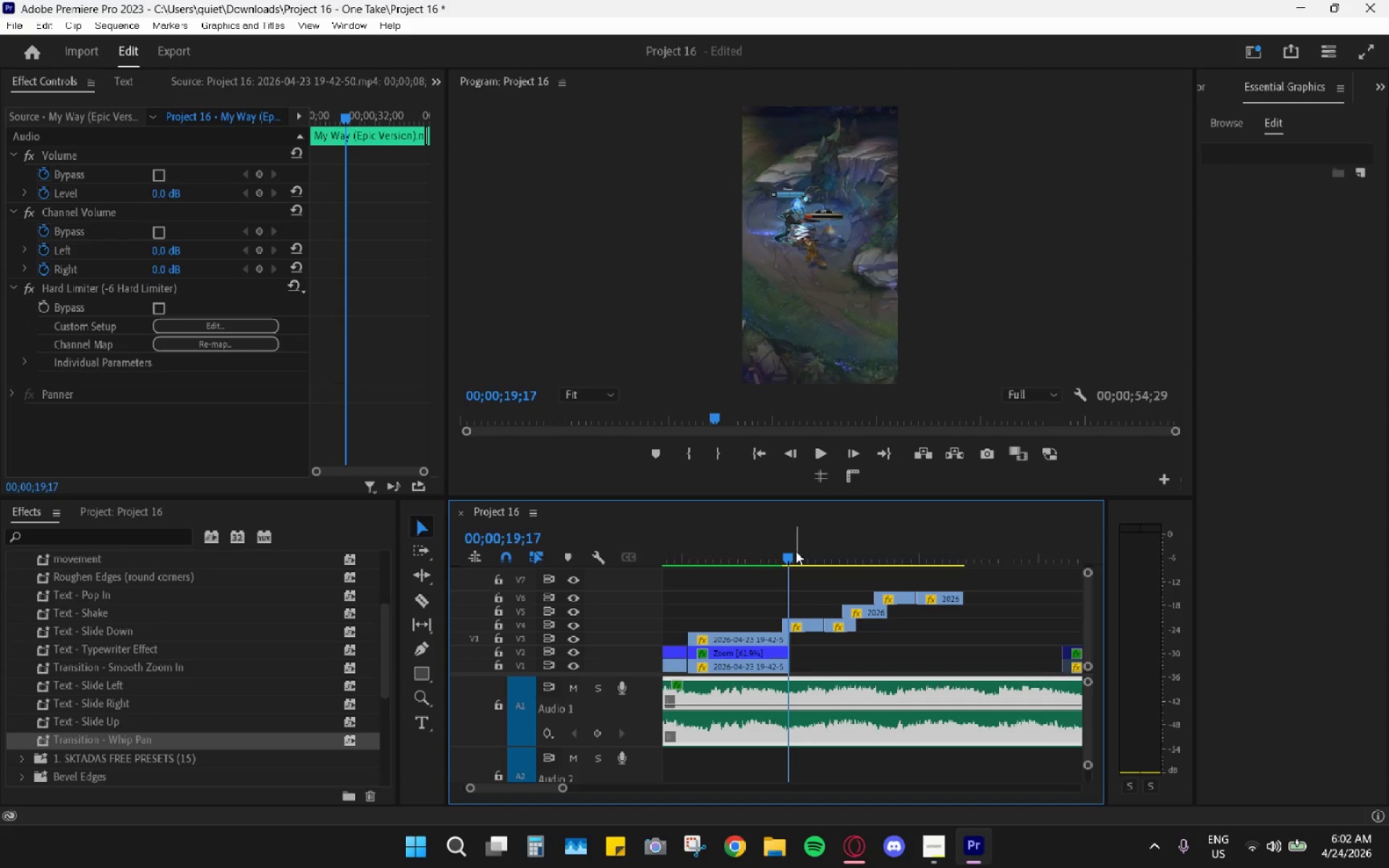 
key(Space)
 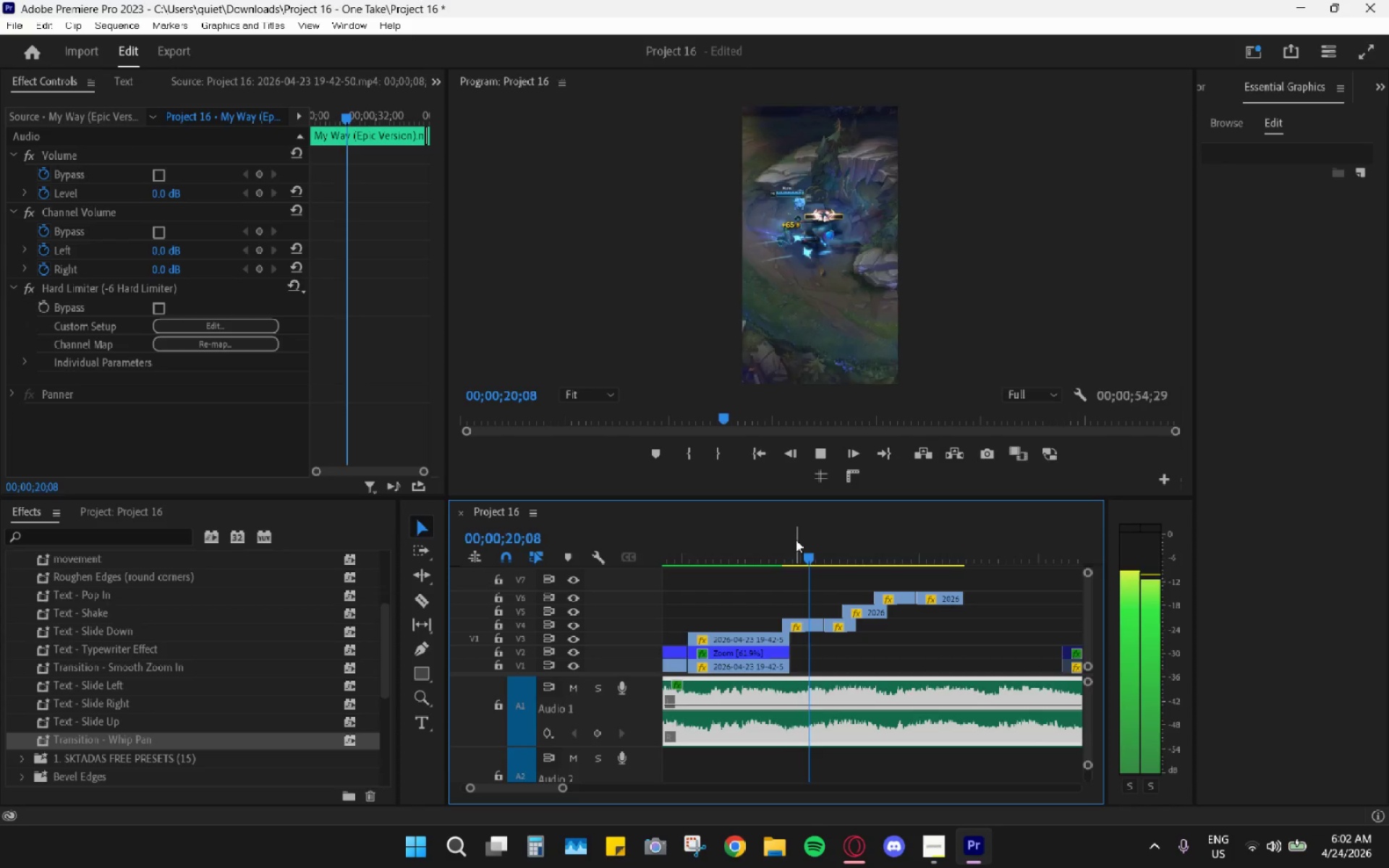 
key(Space)
 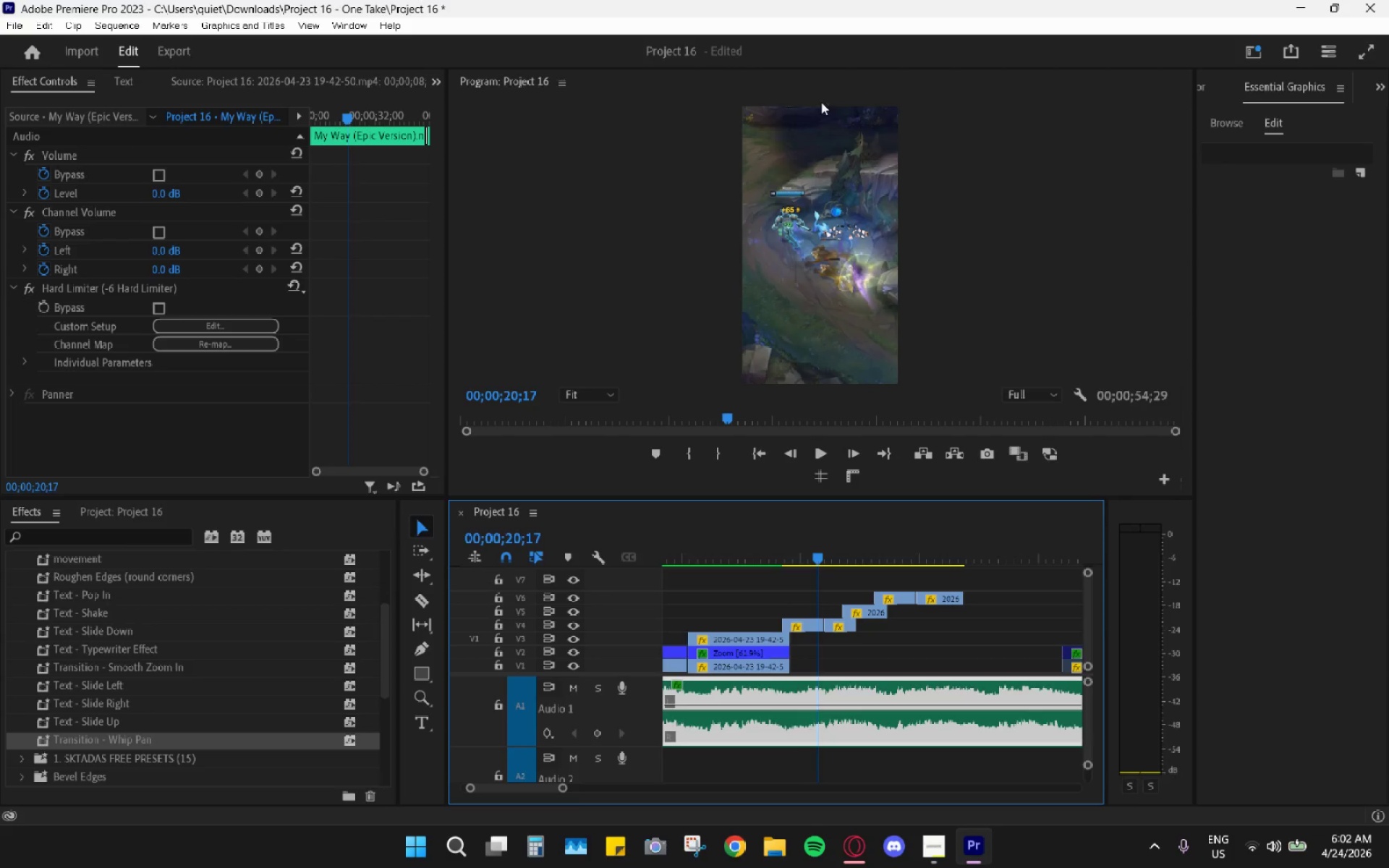 
key(Space)
 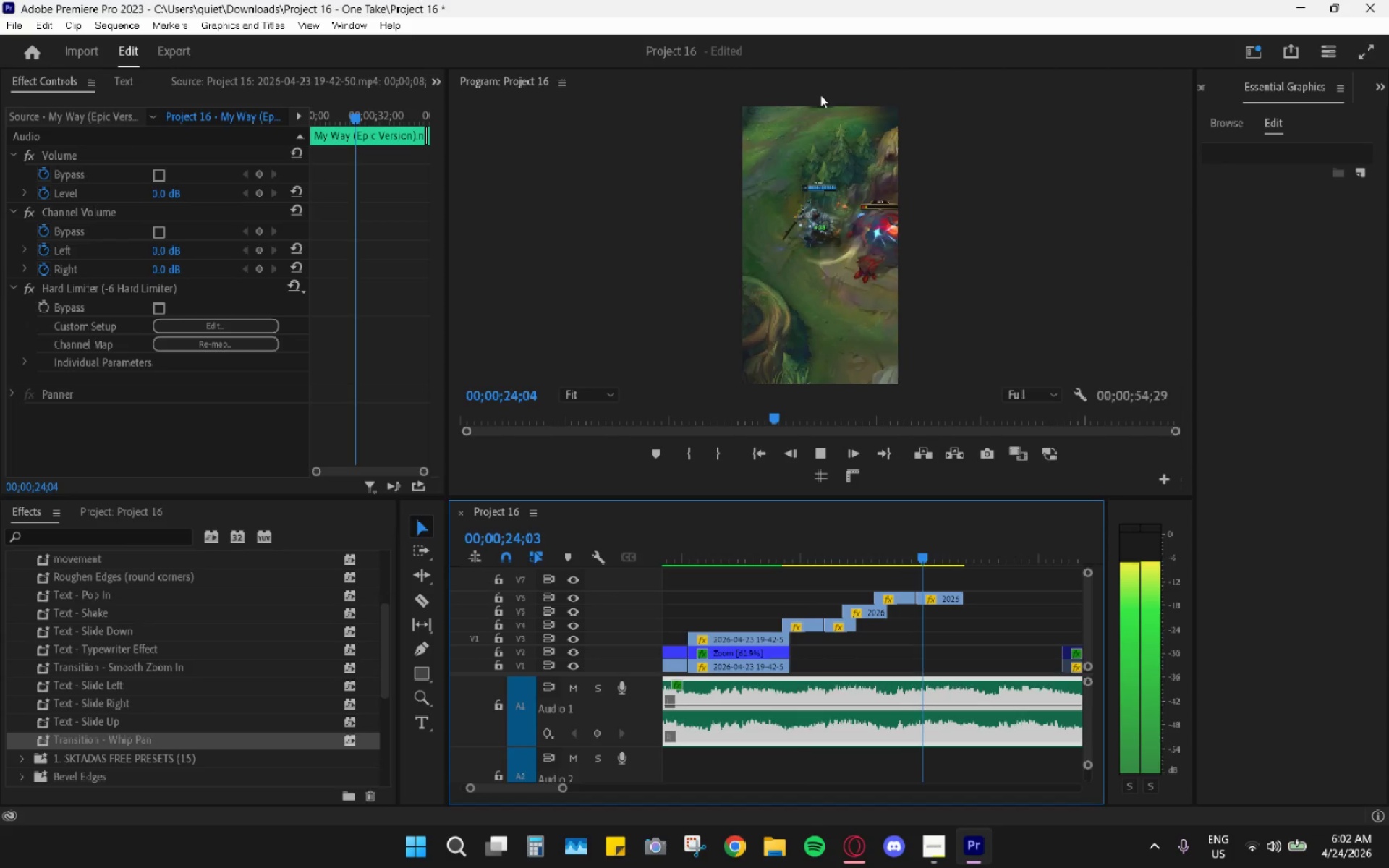 
key(Space)
 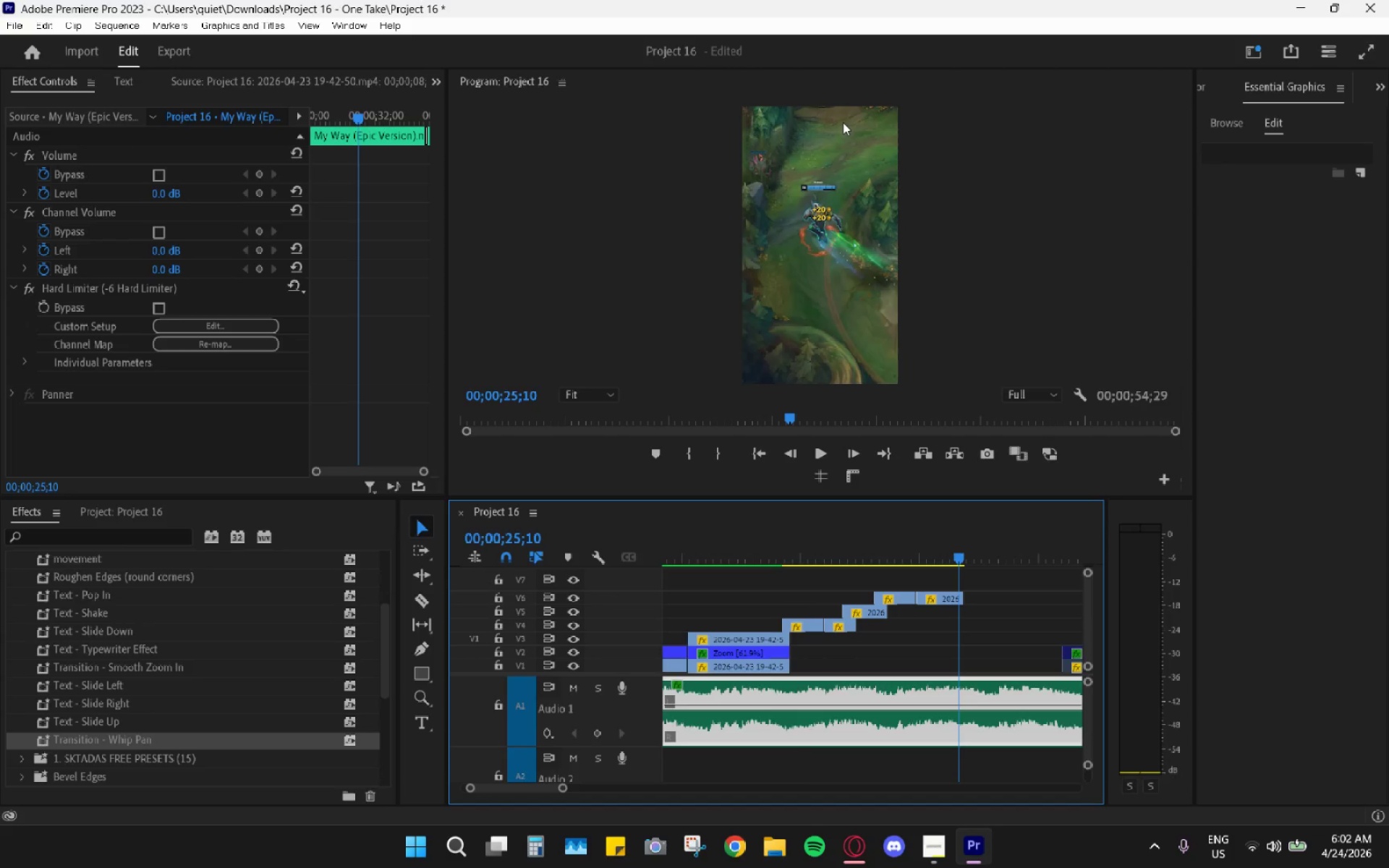 
key(Space)
 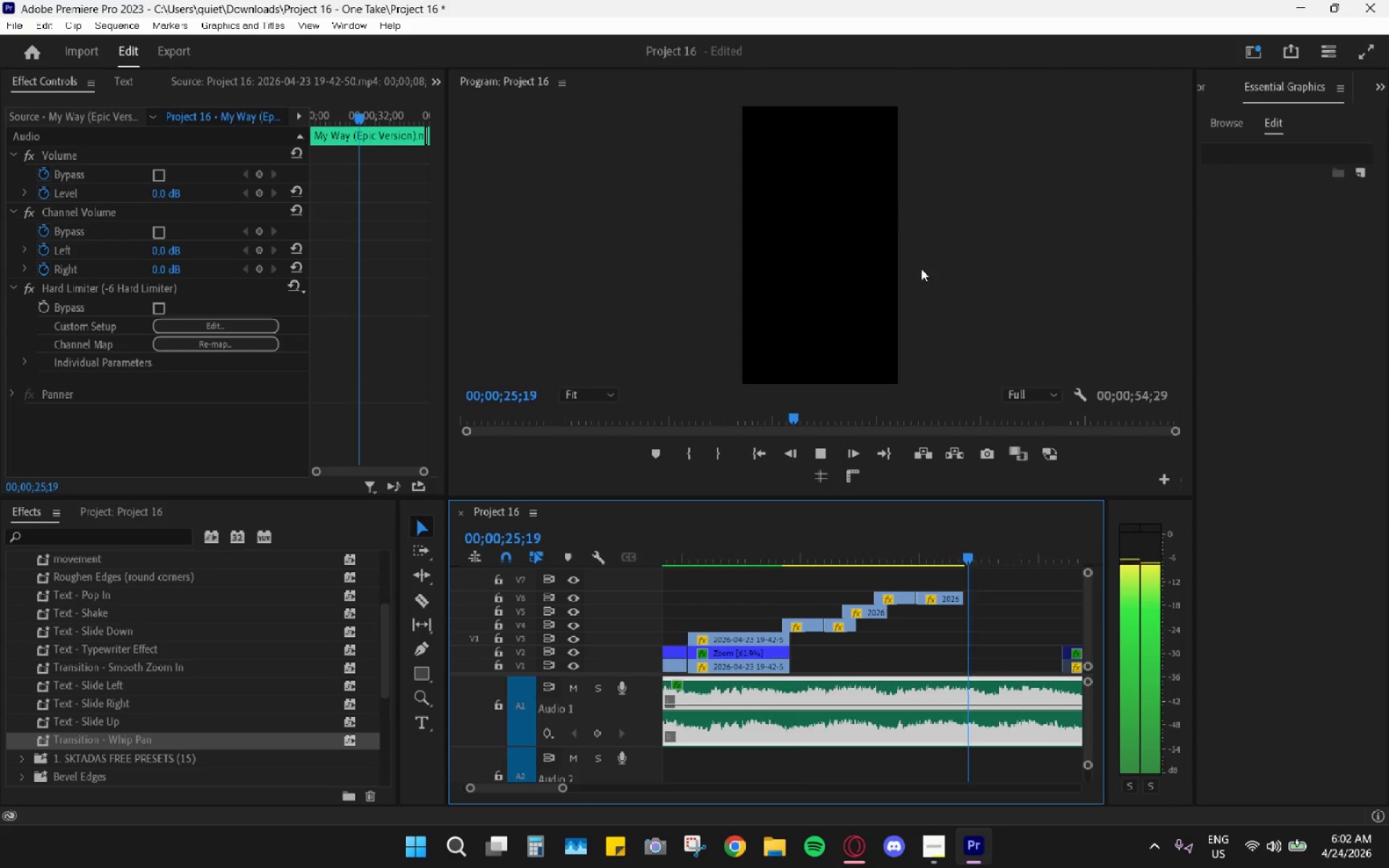 
key(Space)
 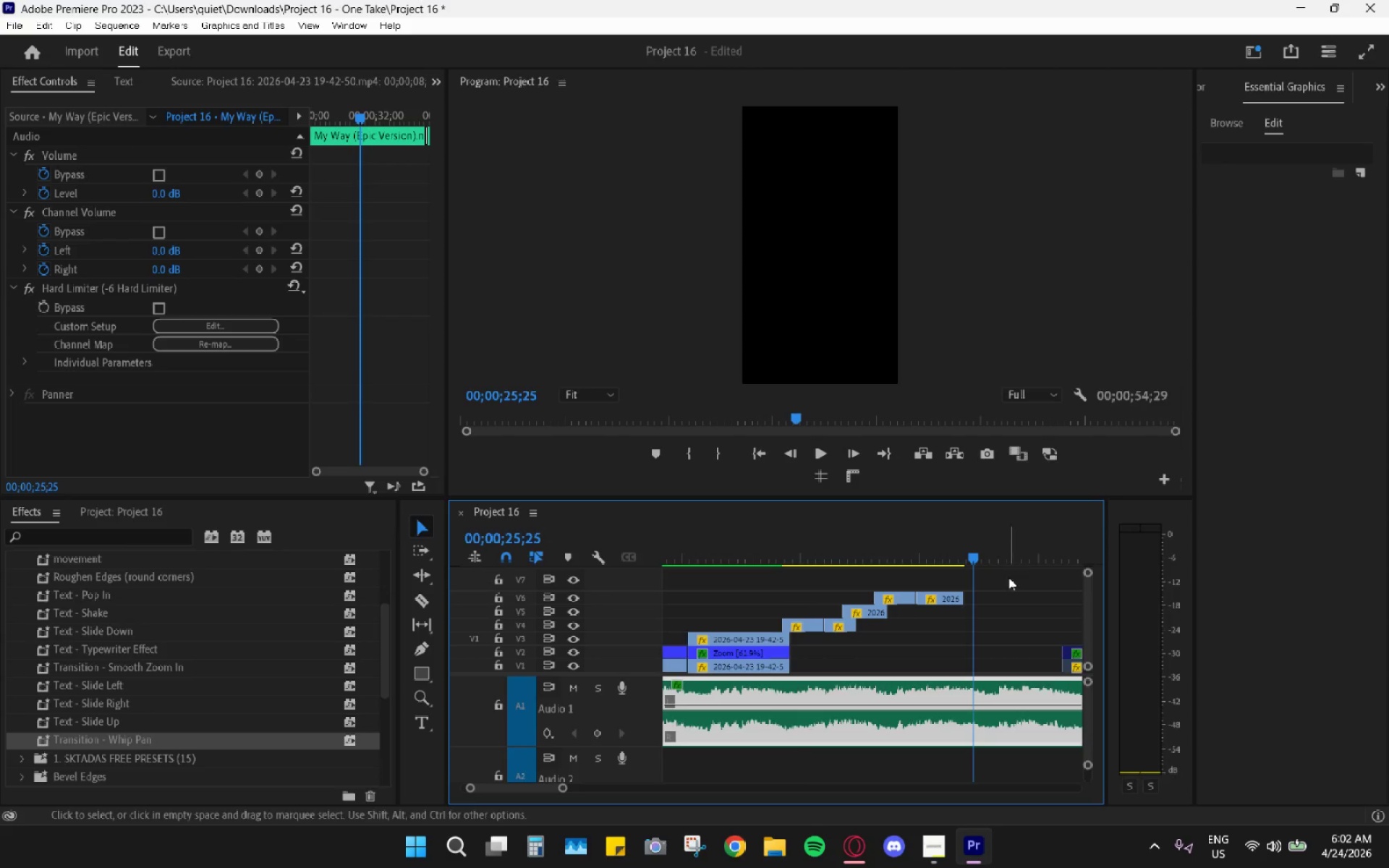 
hold_key(key=AltLeft, duration=0.5)
scroll: coordinate [995, 595], scroll_direction: down, amount: 4.0
 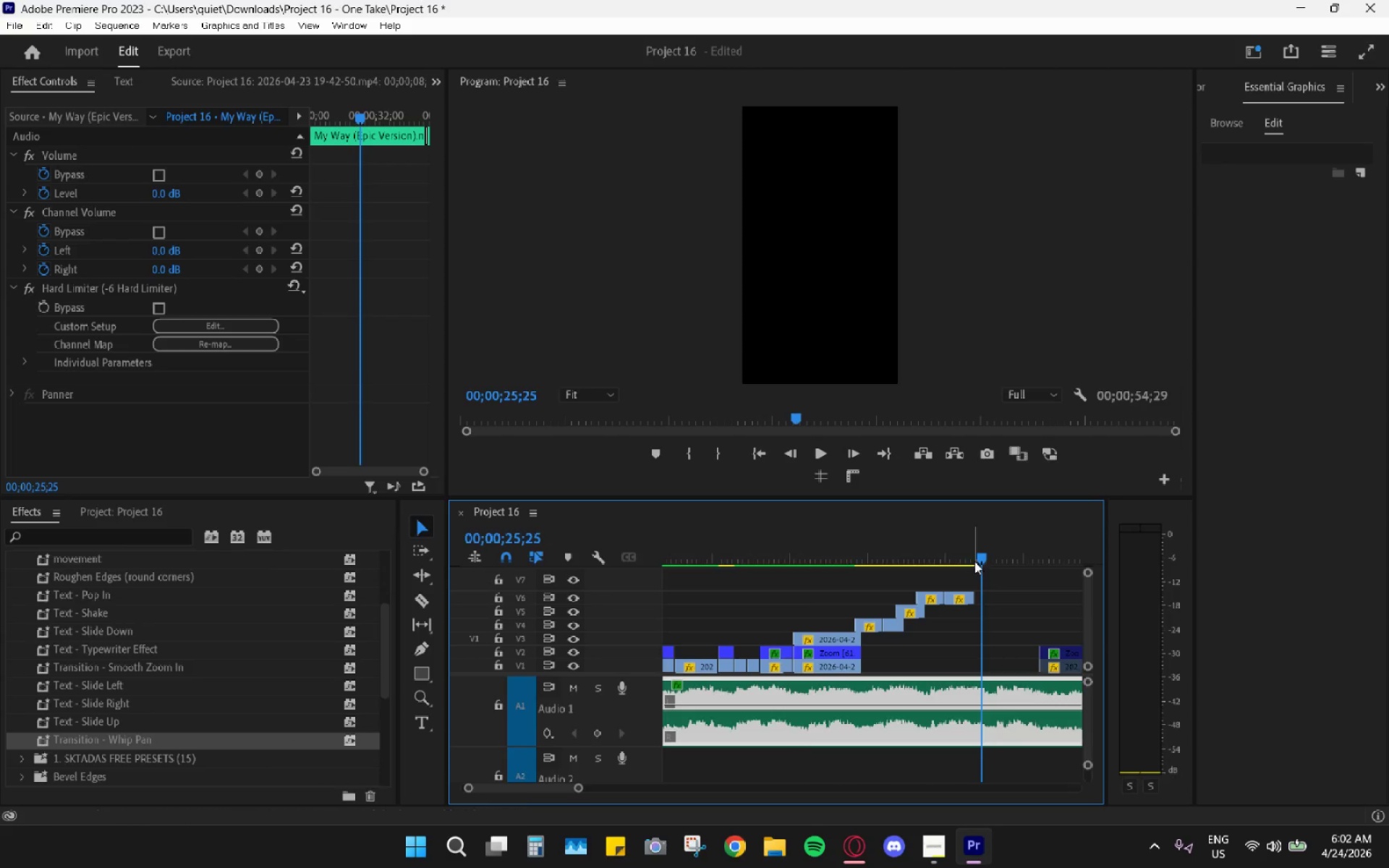 
key(Space)
 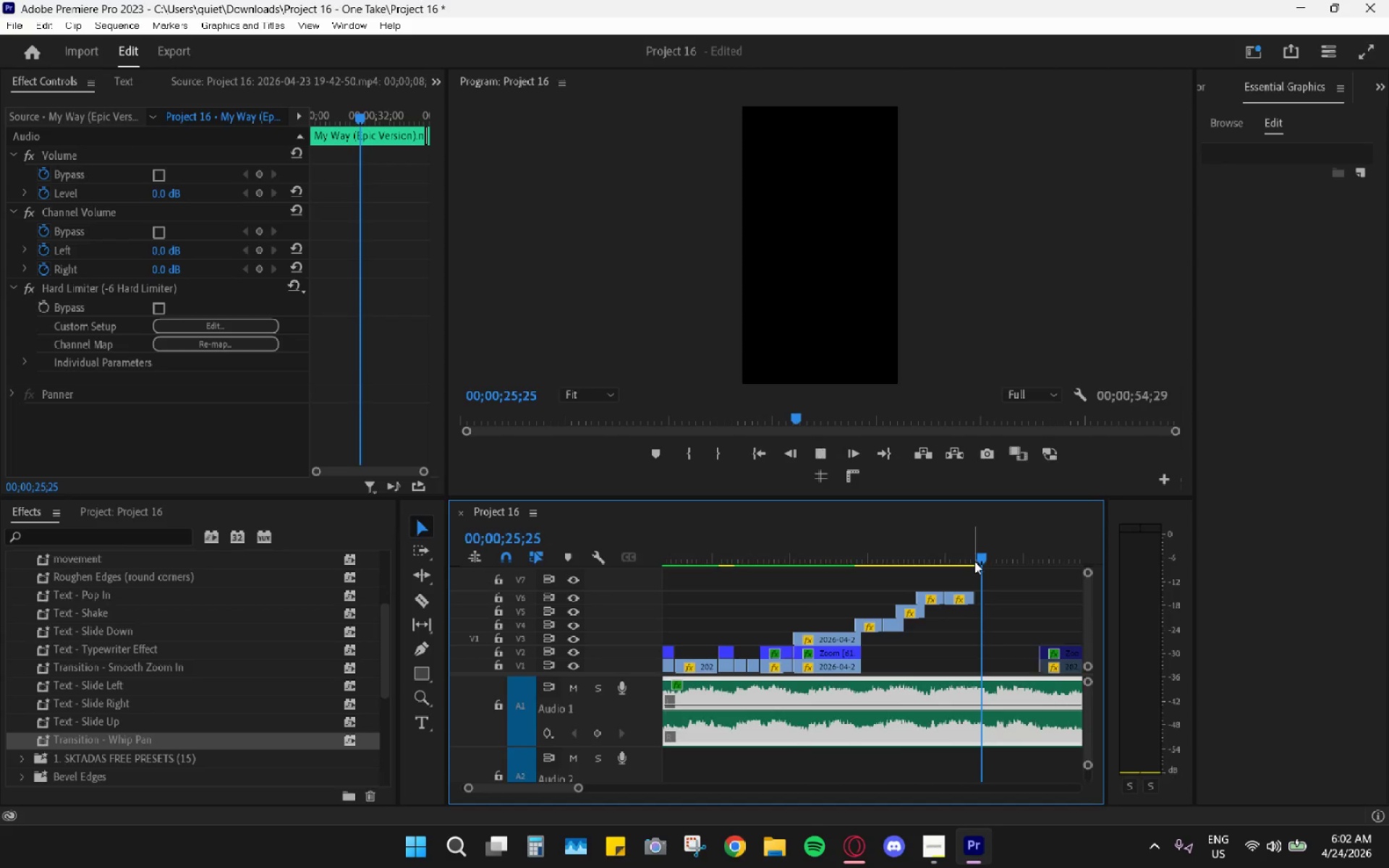 
scroll: coordinate [948, 618], scroll_direction: down, amount: 6.0
 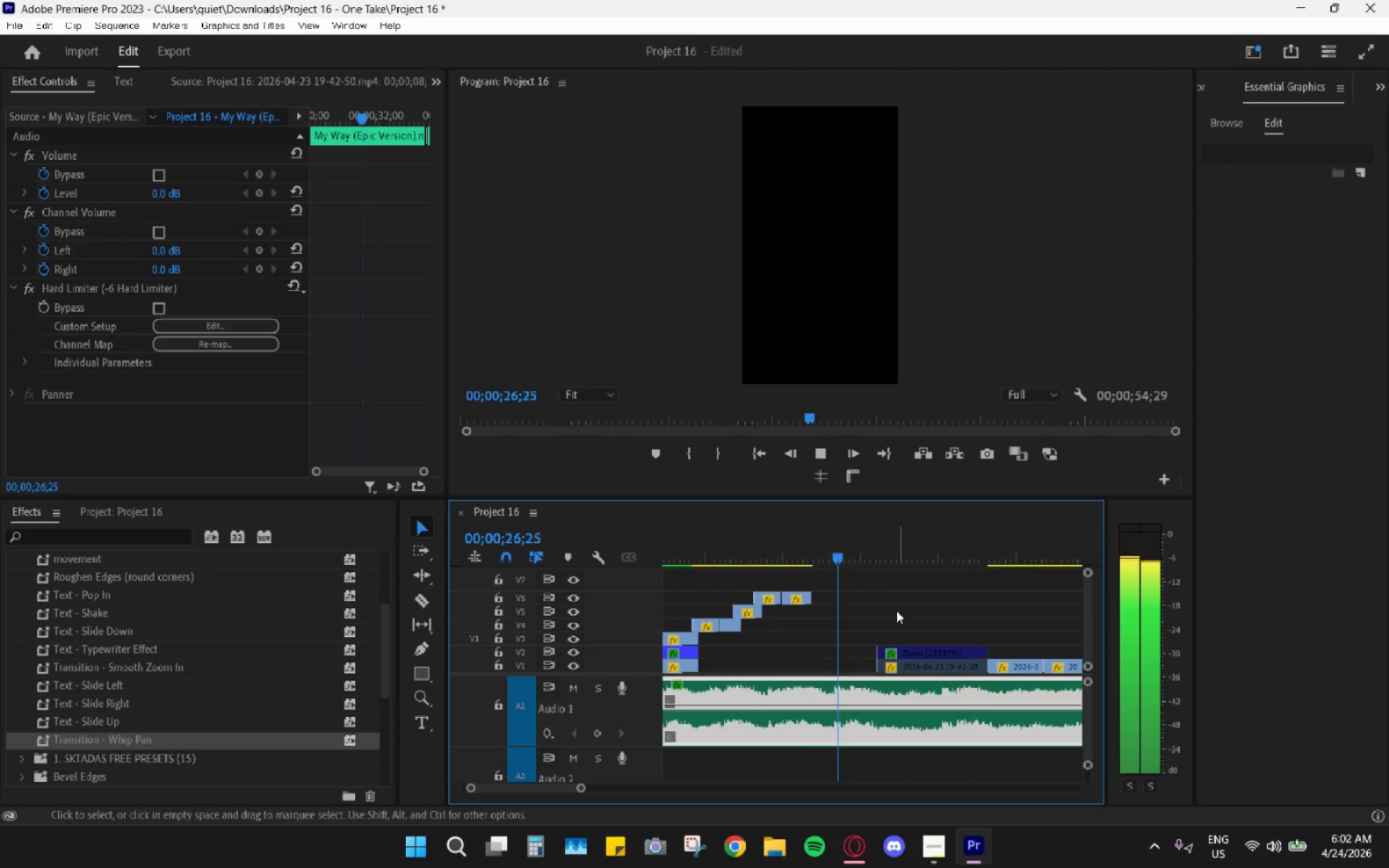 
key(Space)
 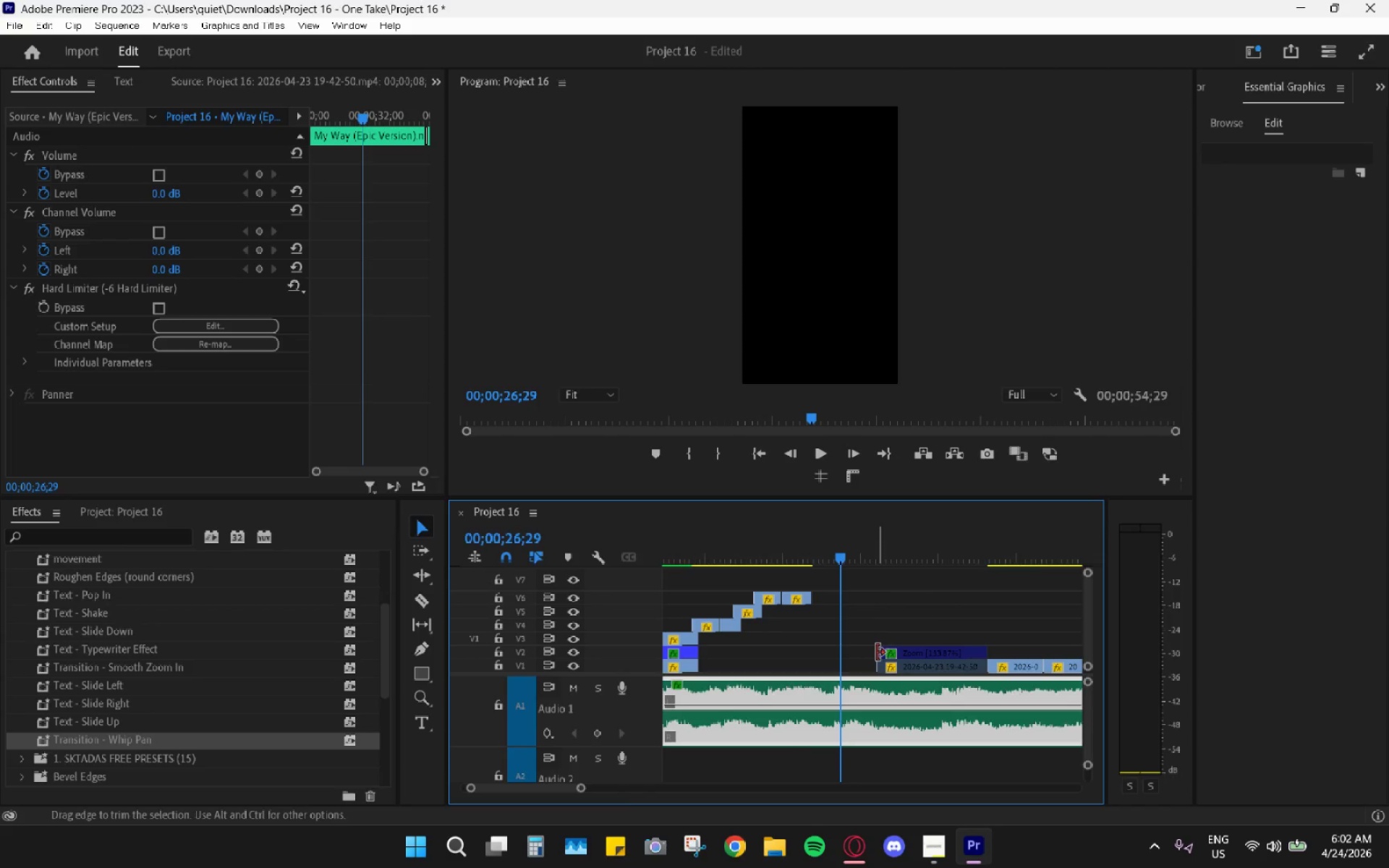 
left_click_drag(start_coordinate=[877, 653], to_coordinate=[815, 655])
 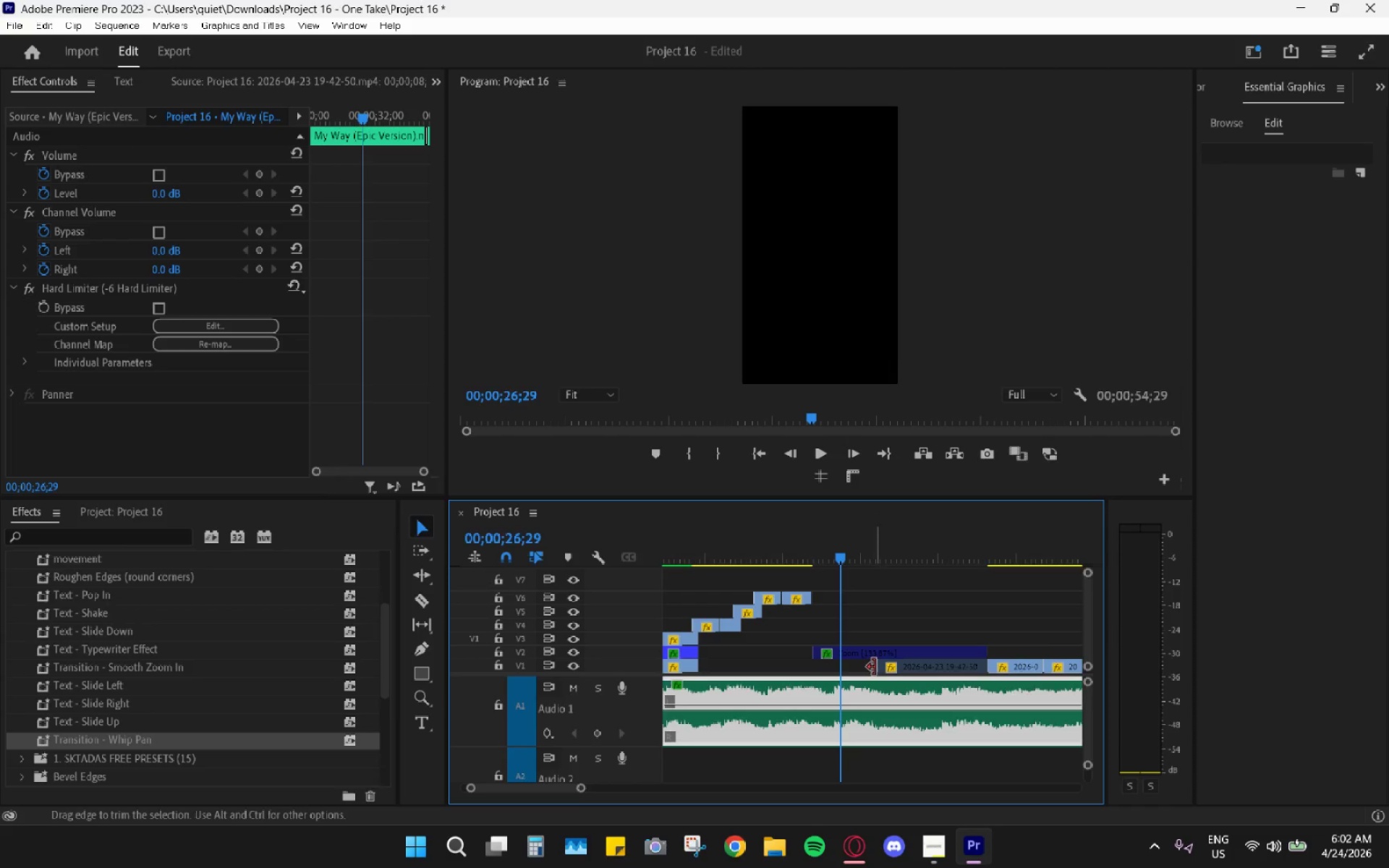 
left_click_drag(start_coordinate=[875, 667], to_coordinate=[805, 665])
 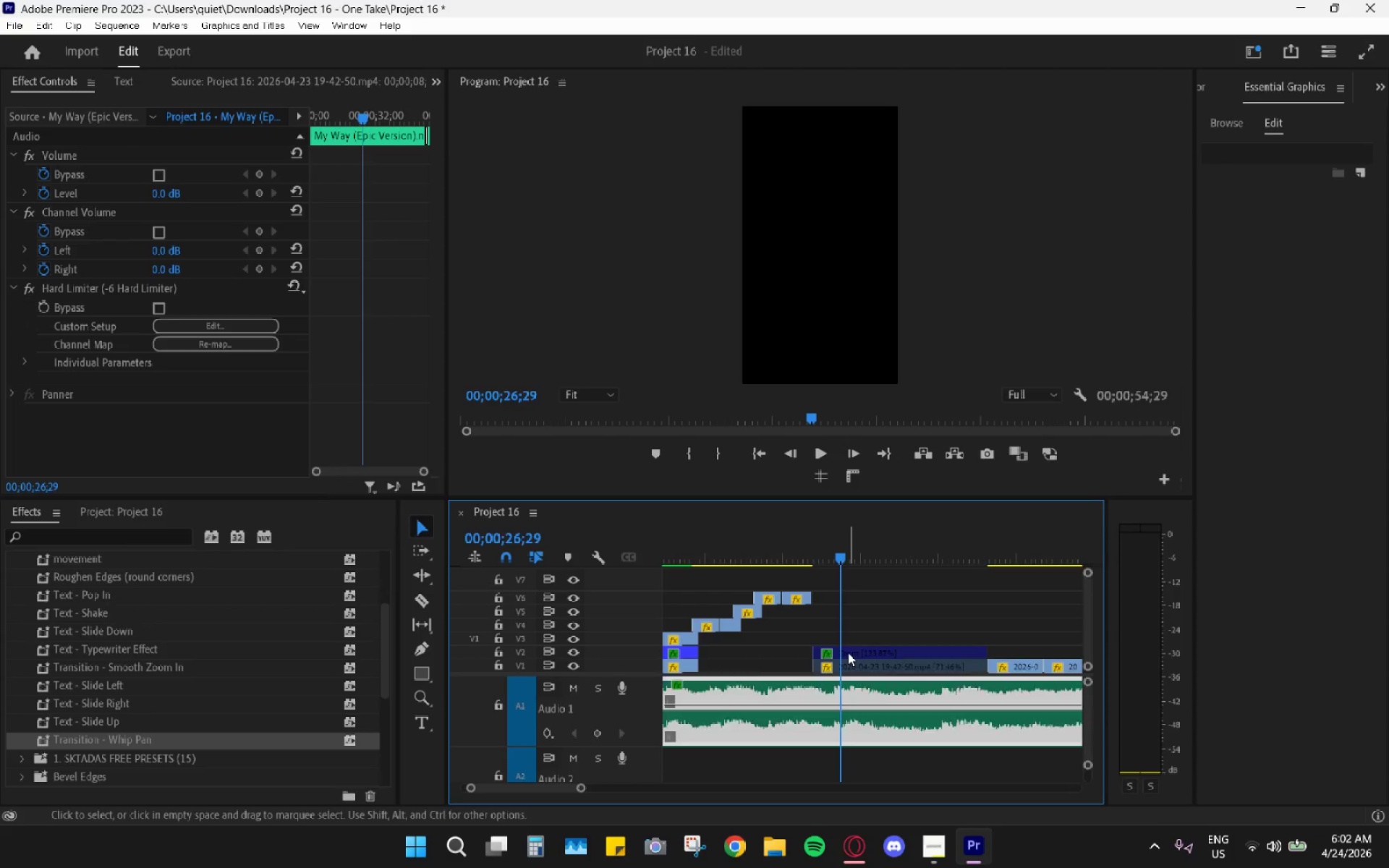 
left_click([848, 652])
 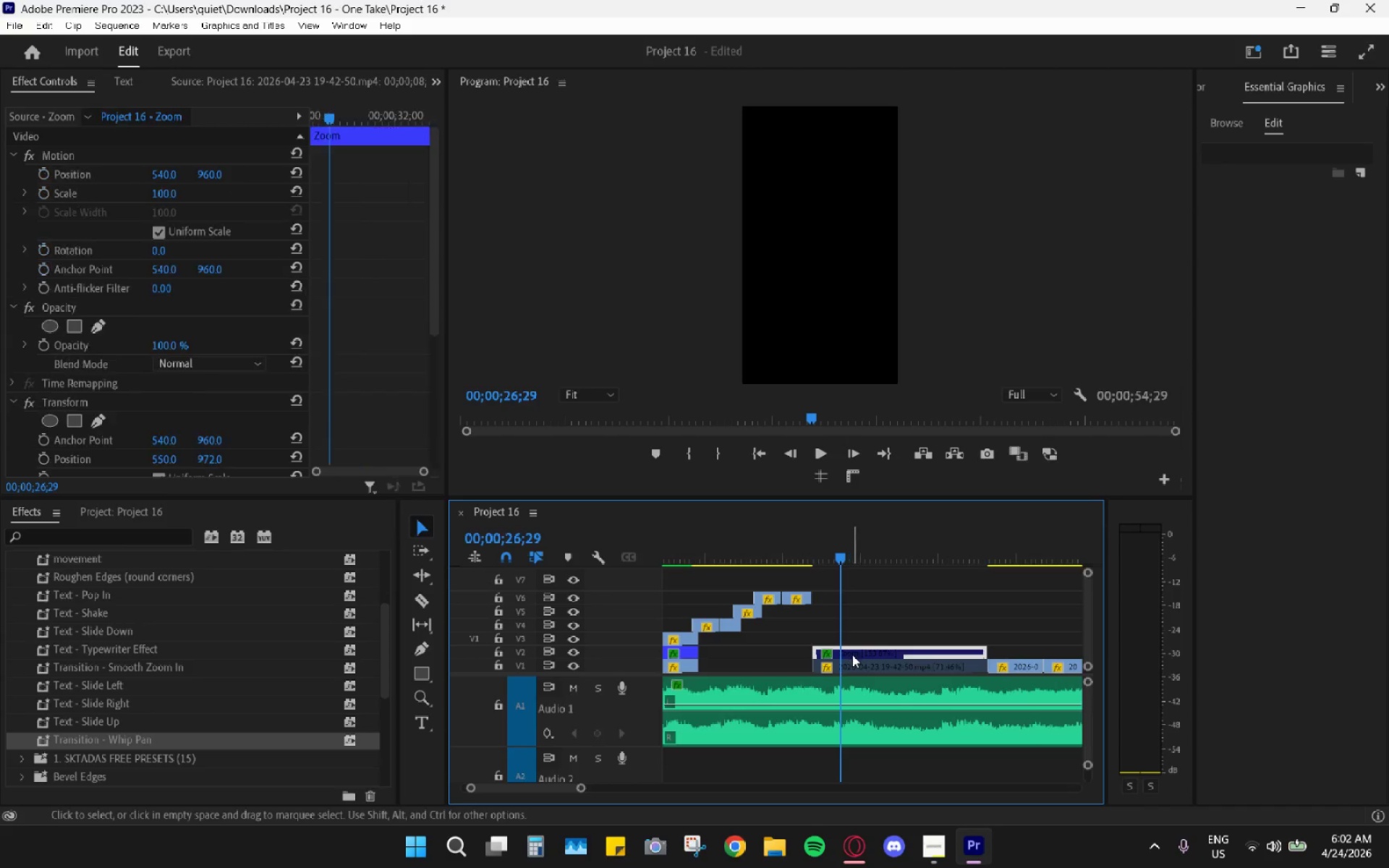 
key(Shift+E)
 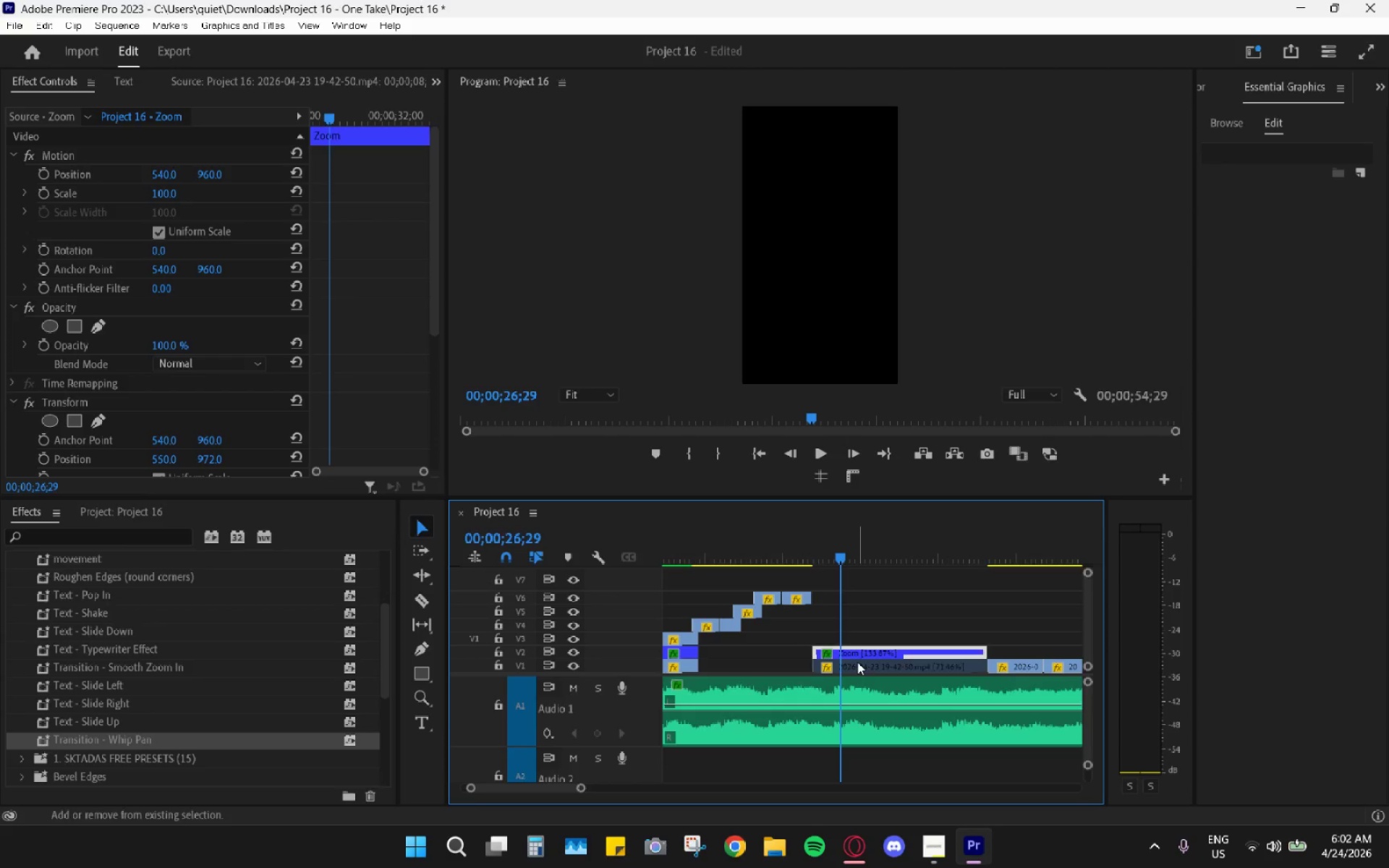 
left_click([857, 662])
 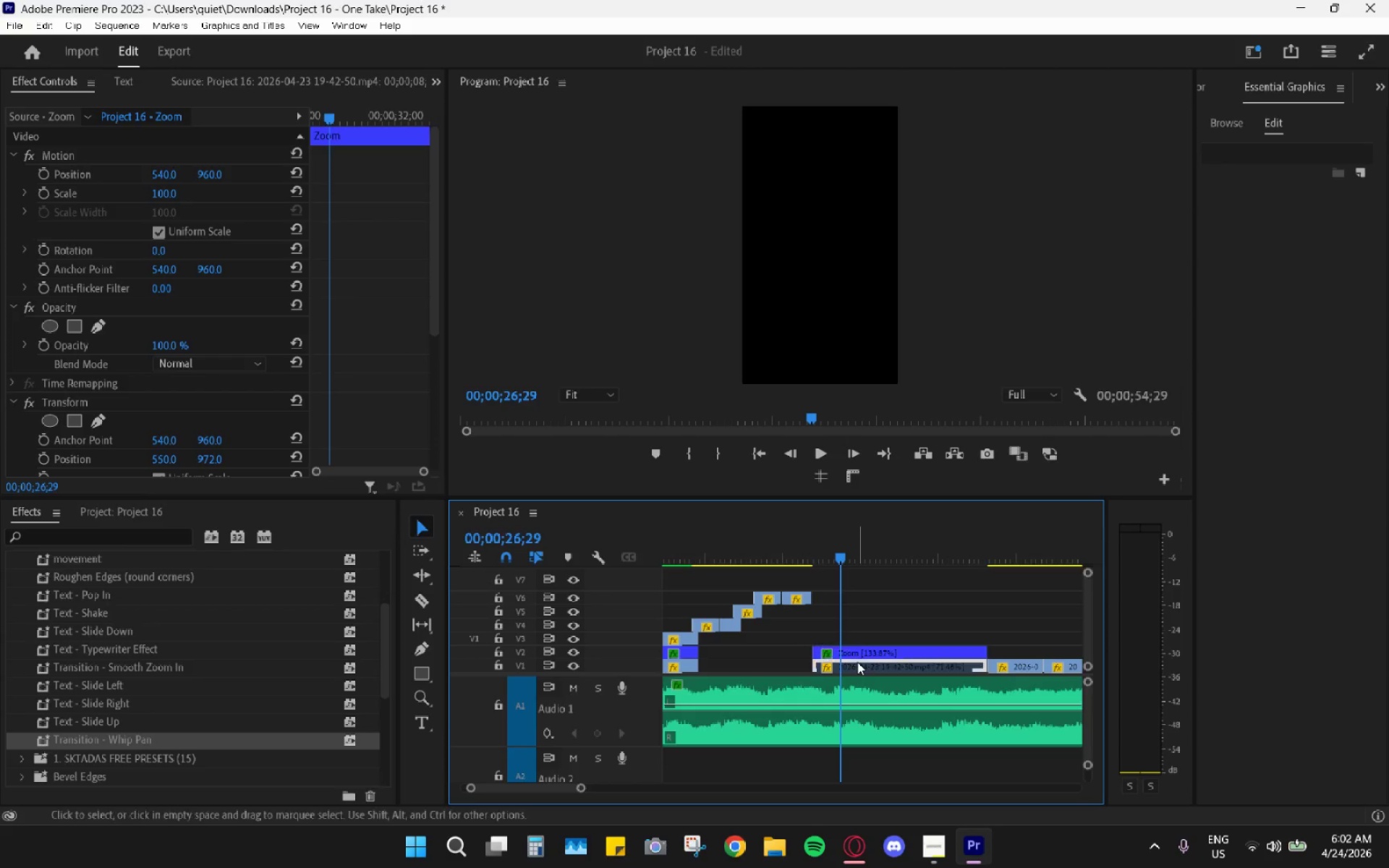 
key(Shift+ShiftLeft)
 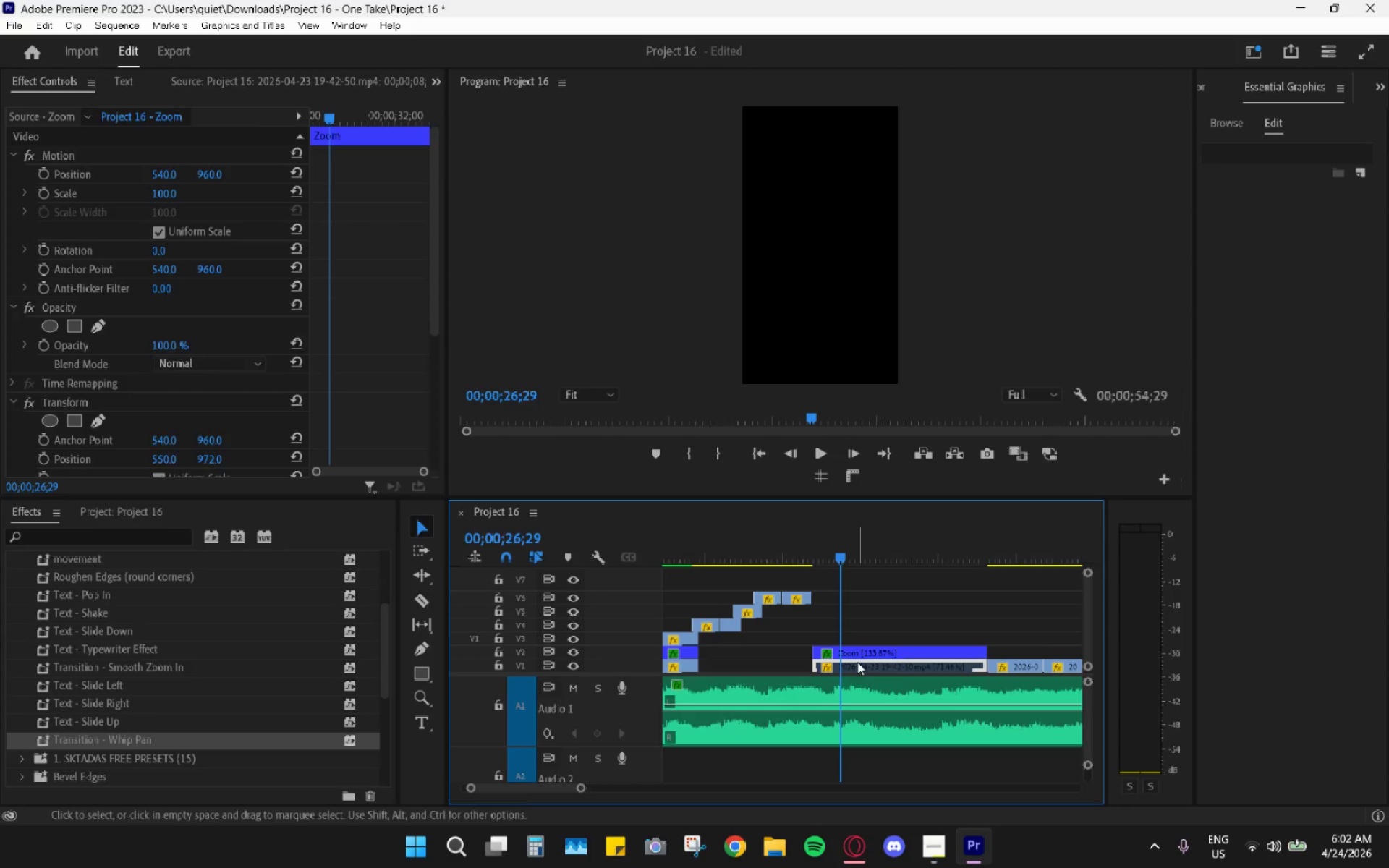 
key(Shift+E)
 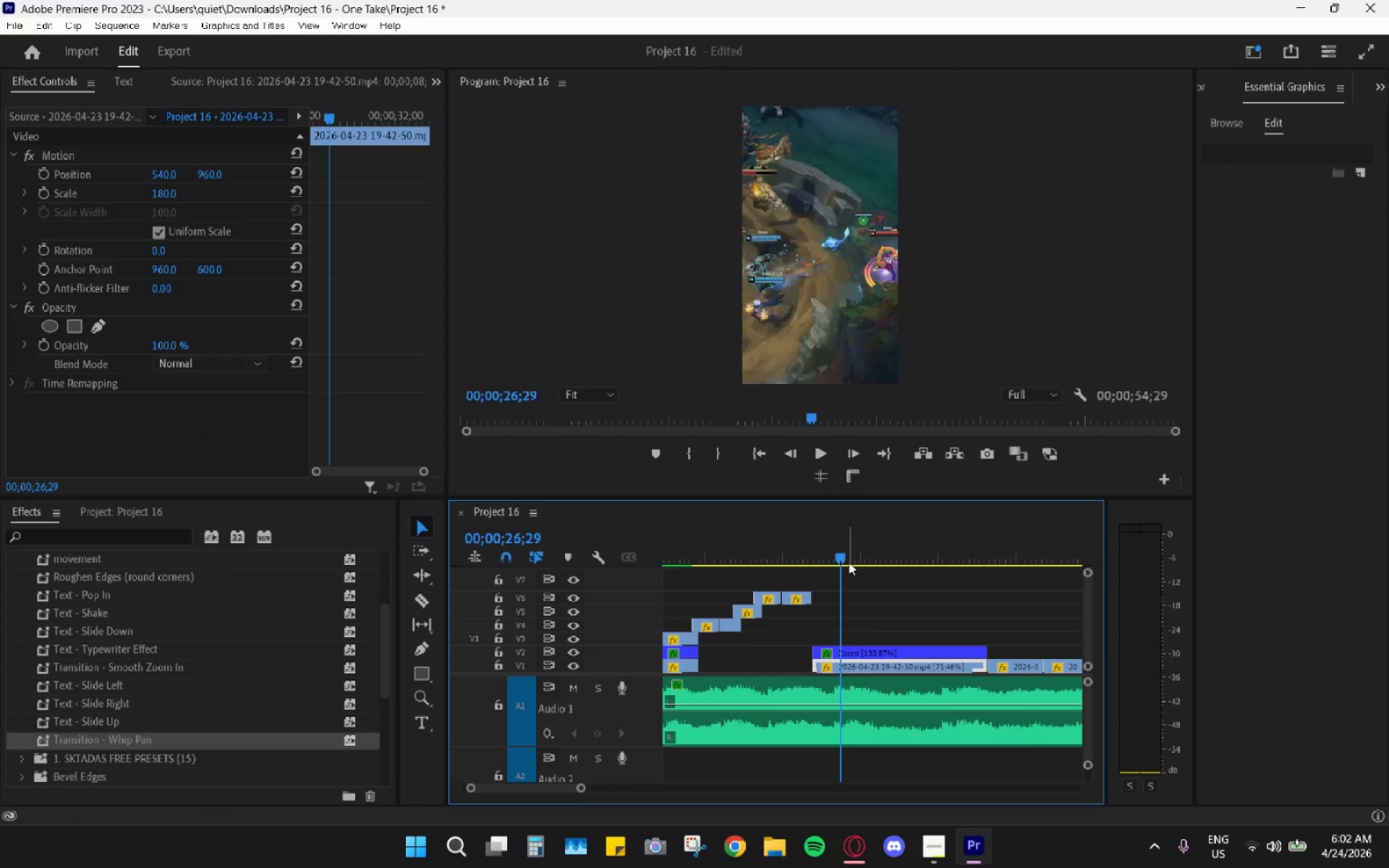 
key(Space)
 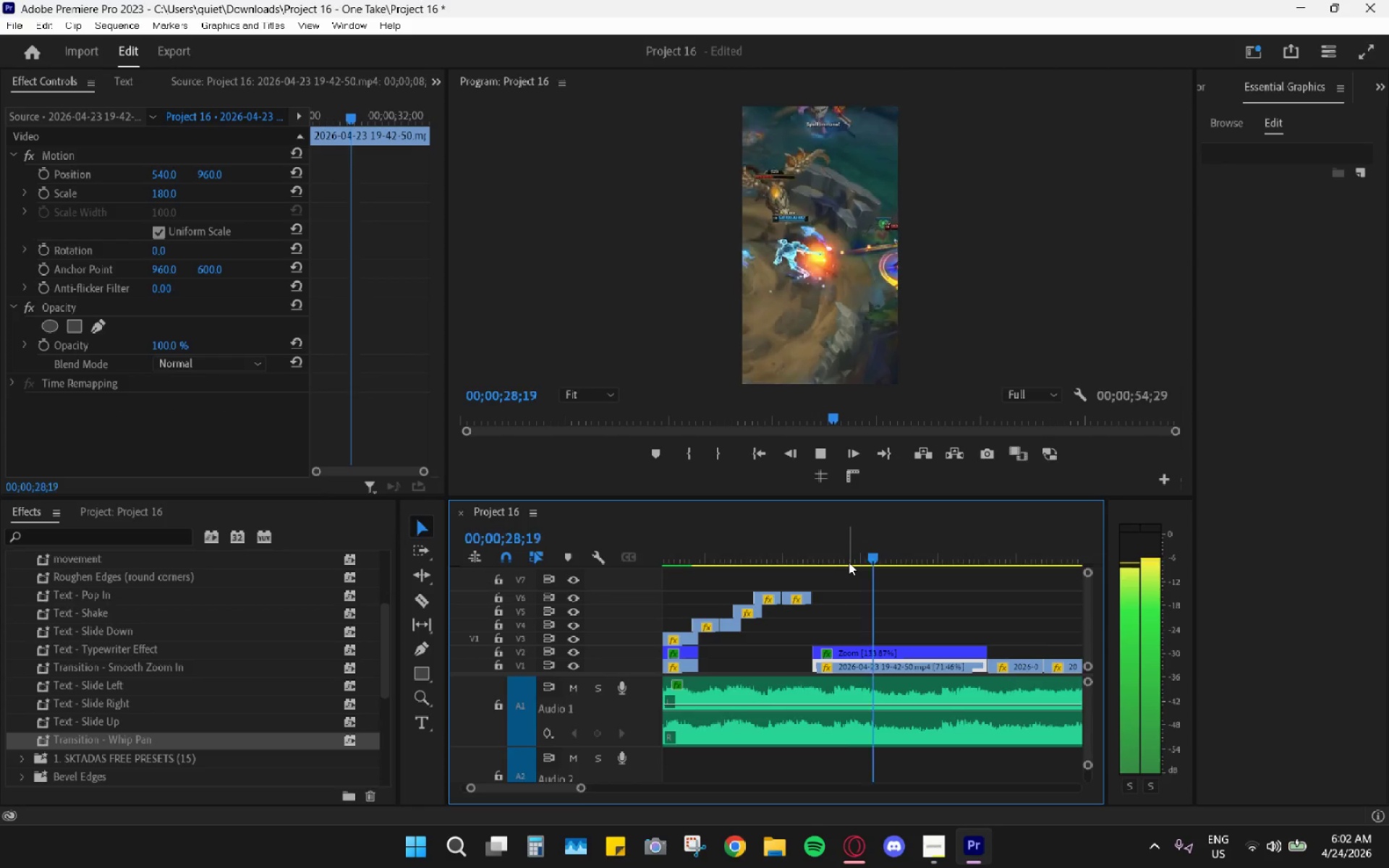 
key(Space)
 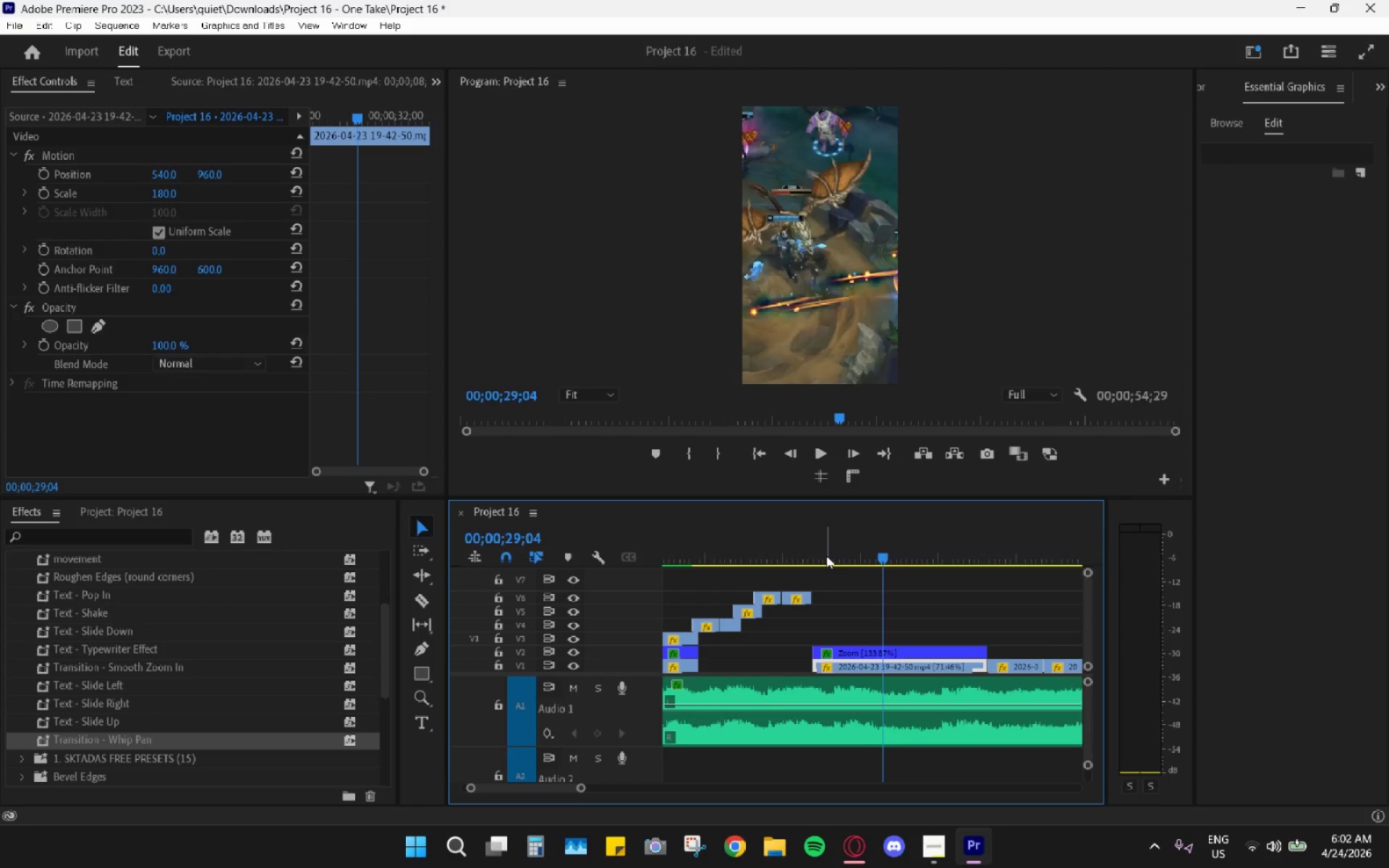 
left_click_drag(start_coordinate=[823, 555], to_coordinate=[779, 546])
 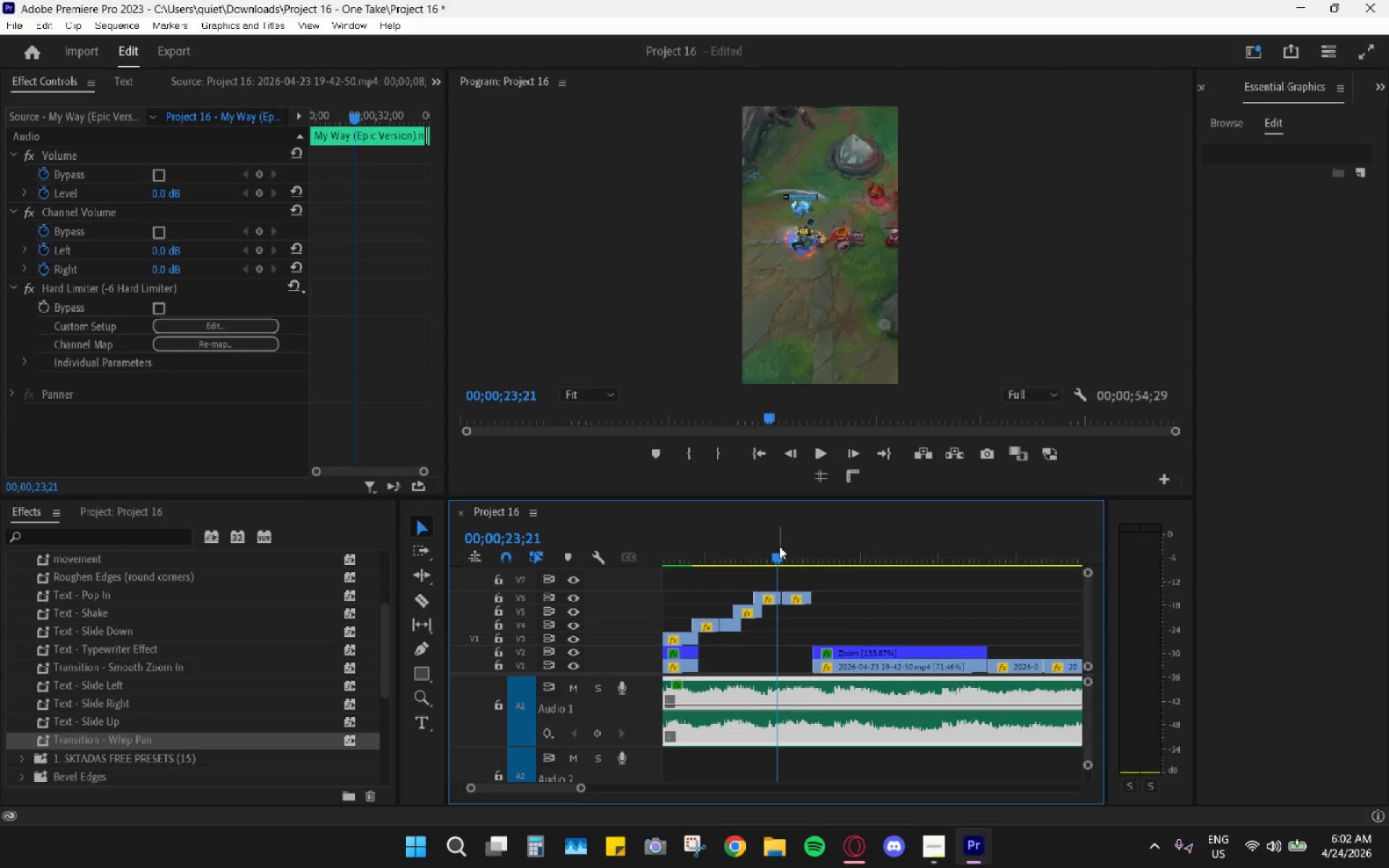 
key(Space)
 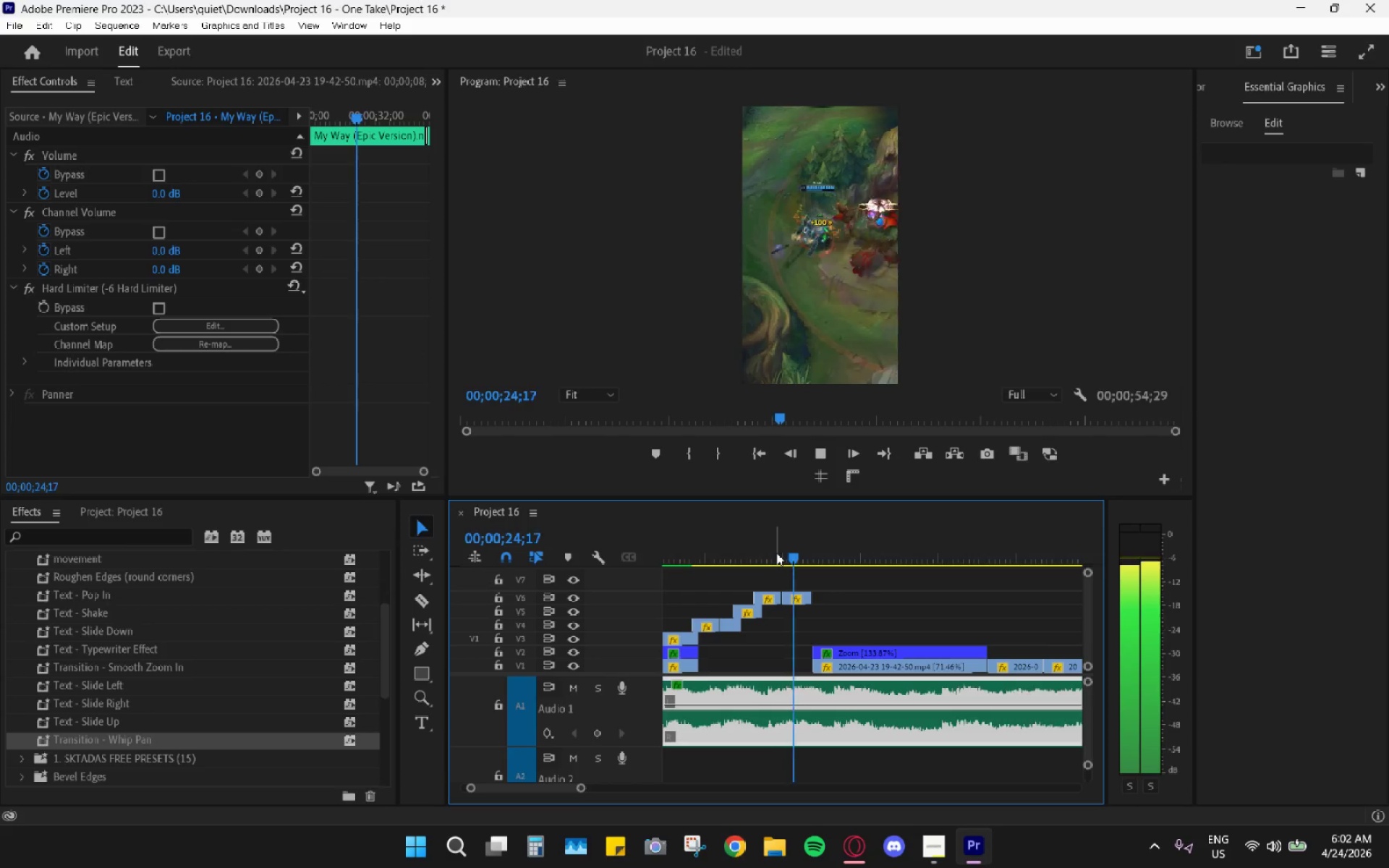 
key(Space)
 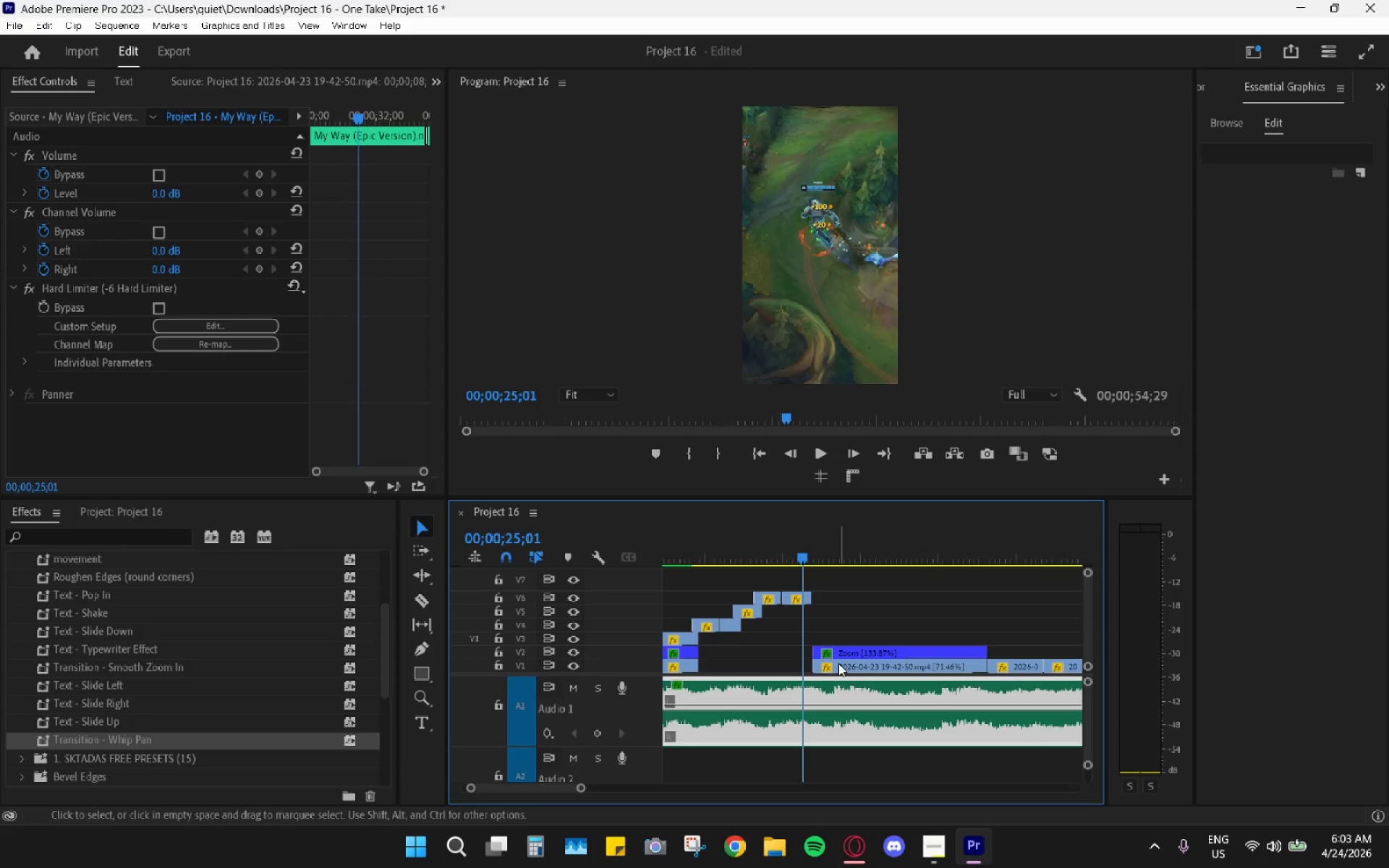 
wait(68.95)
 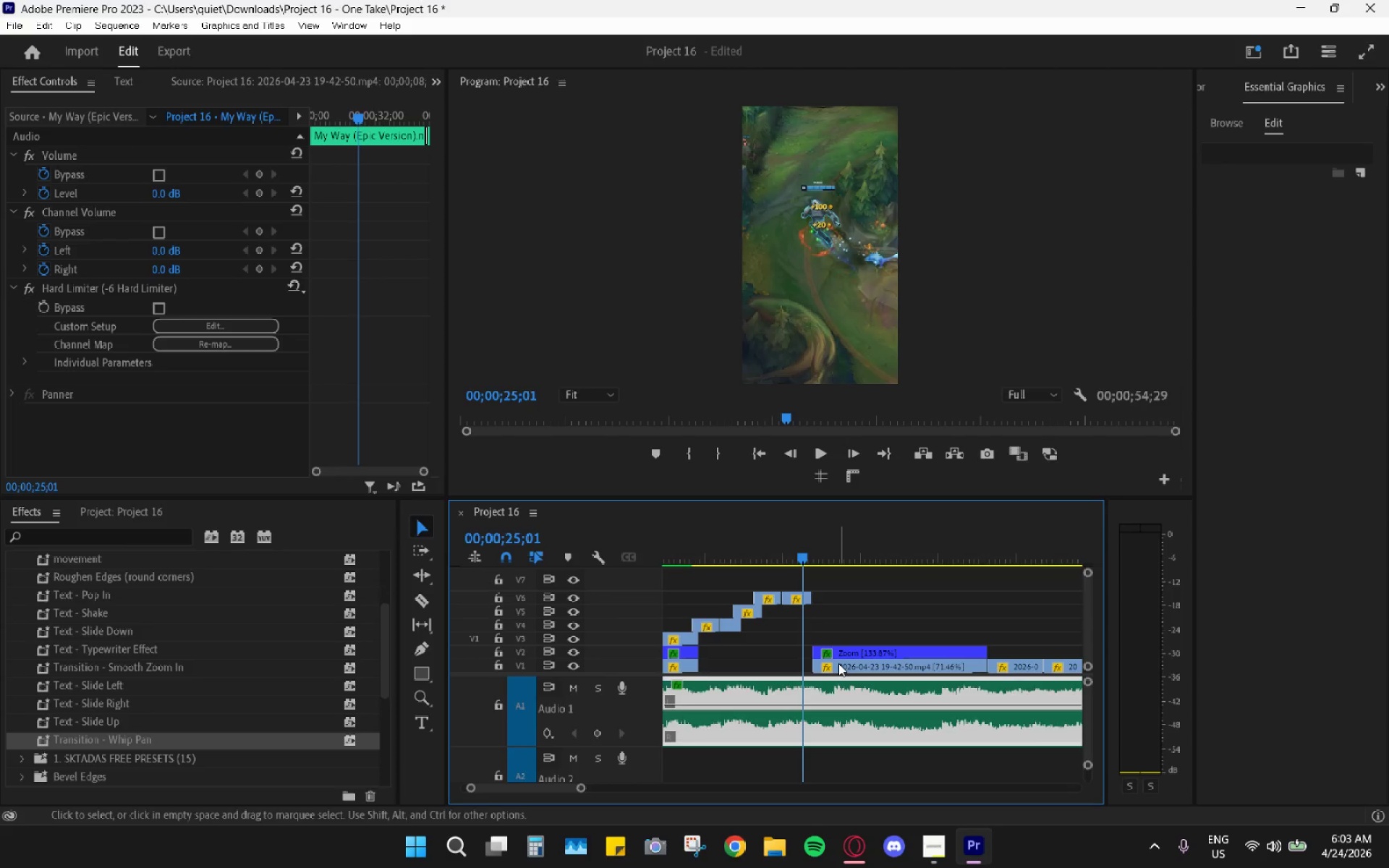 
left_click_drag(start_coordinate=[725, 550], to_coordinate=[697, 548])
 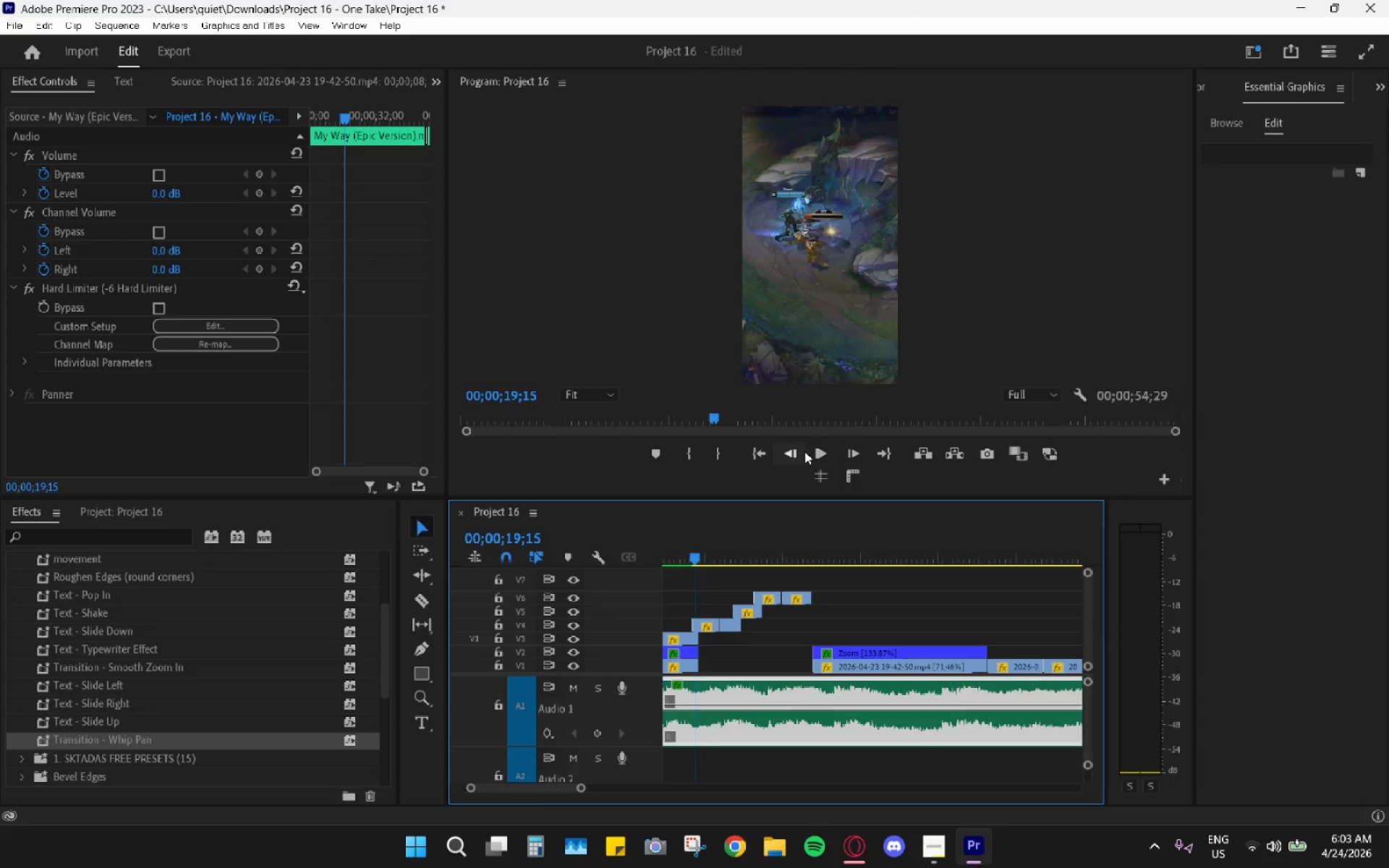 
left_click([814, 446])
 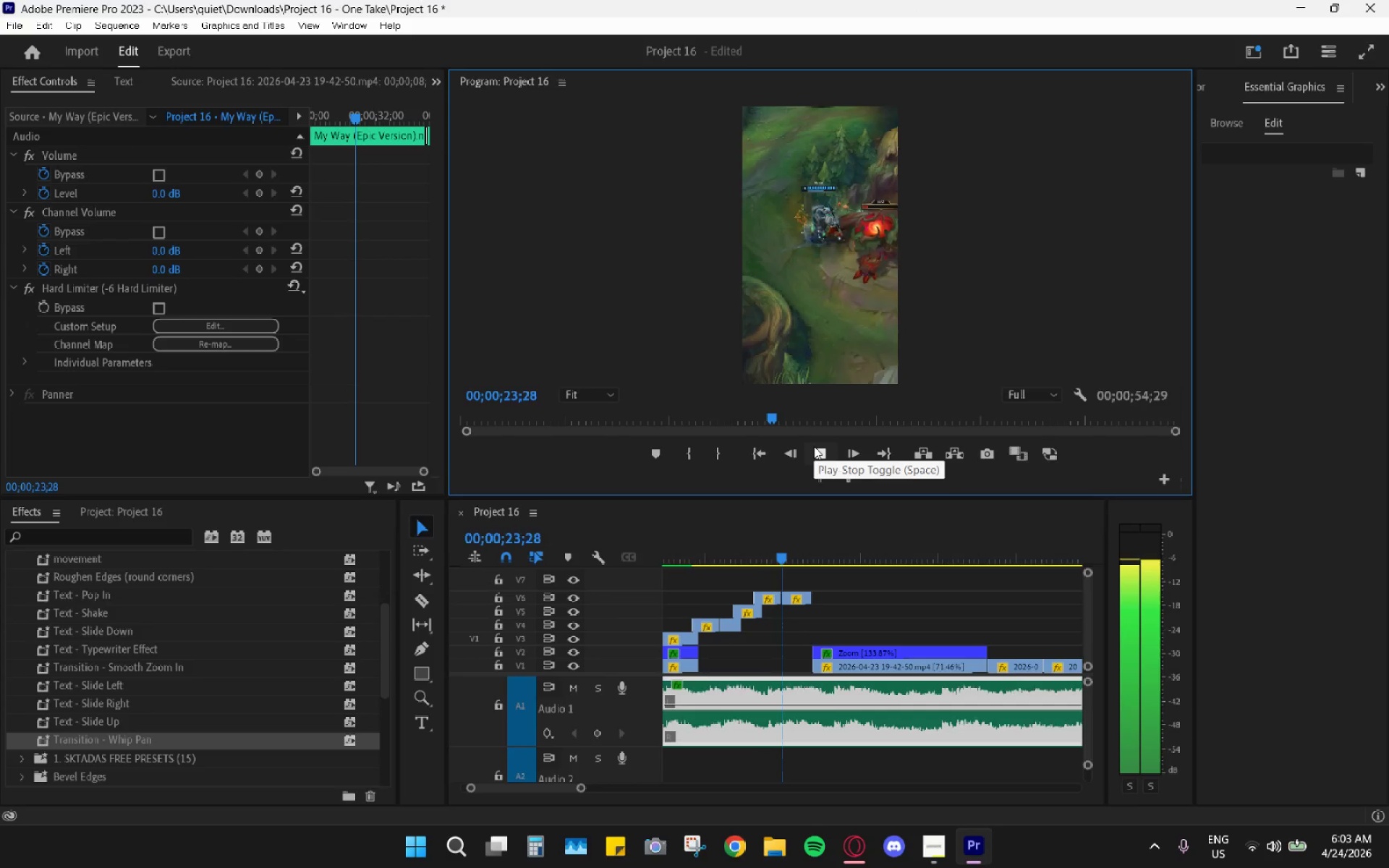 
wait(9.73)
 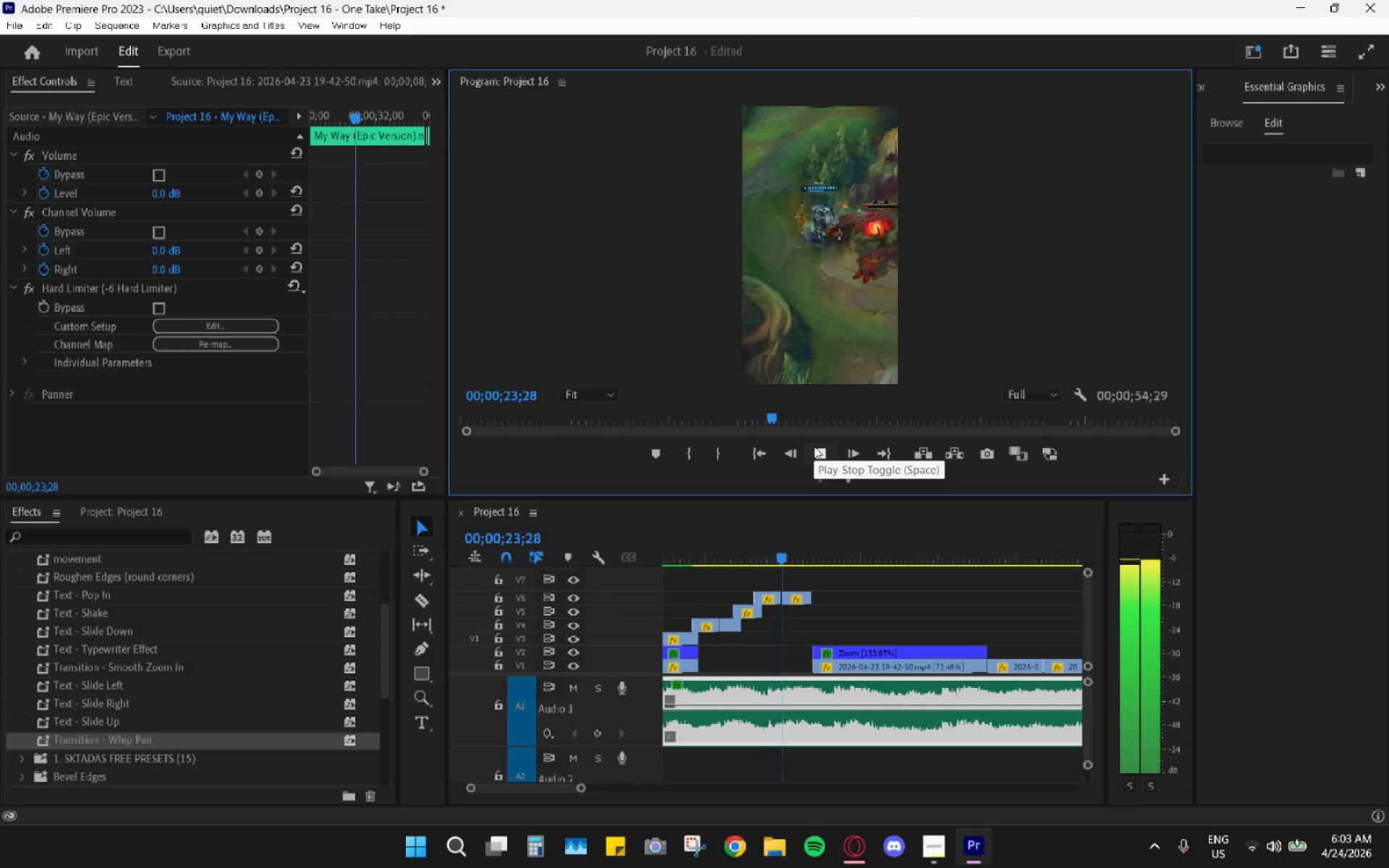 
right_click([814, 446])
 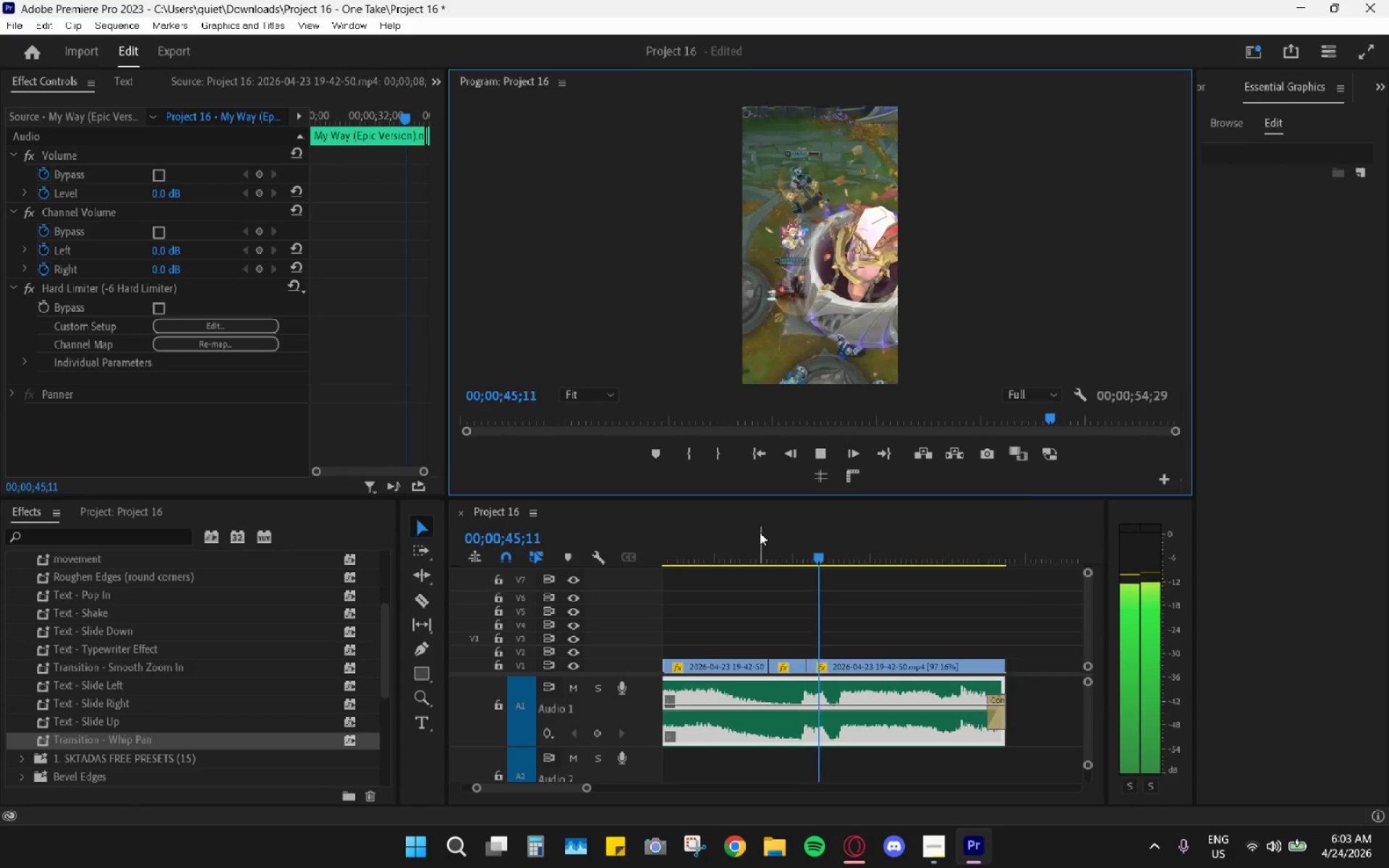 
wait(21.42)
 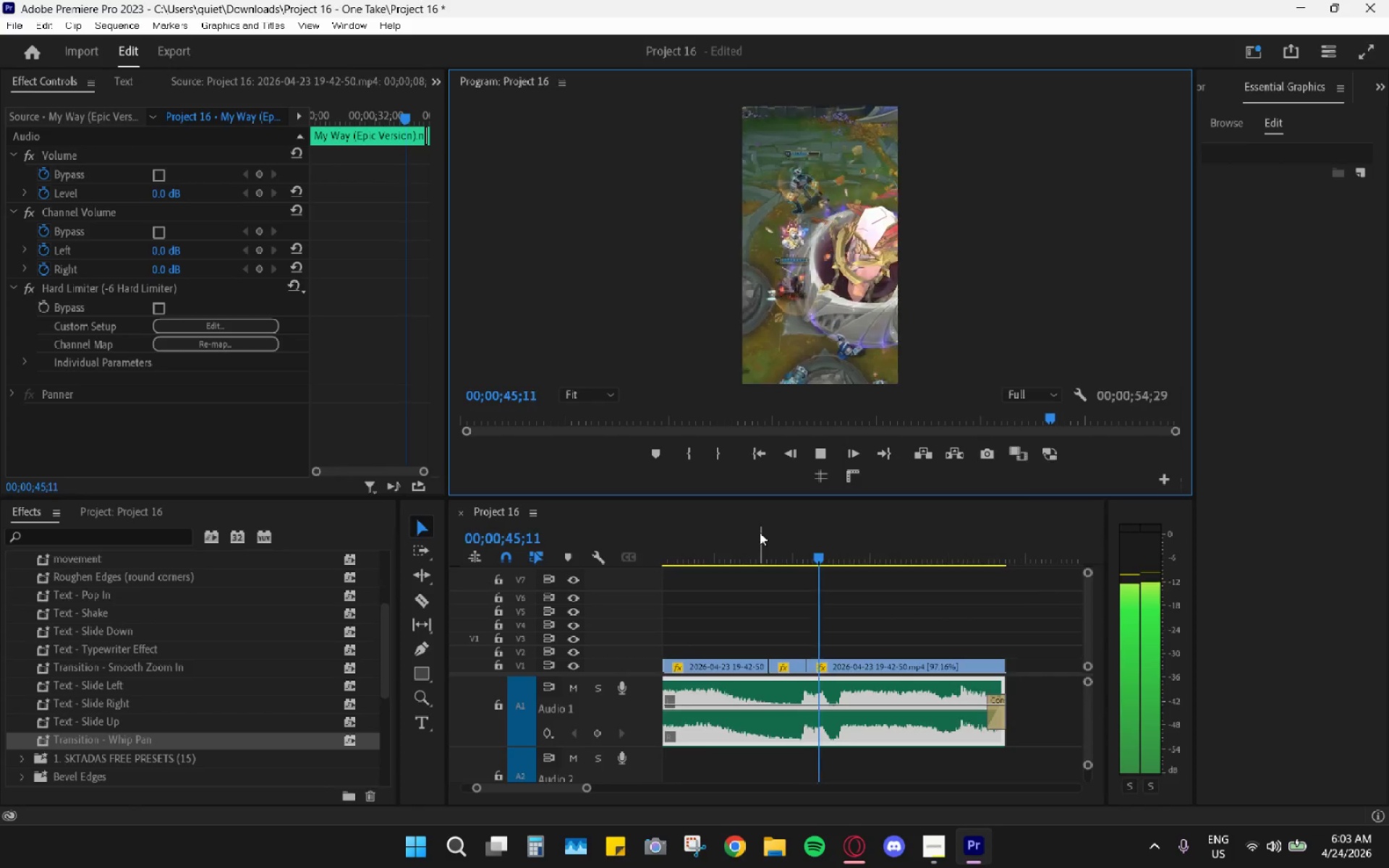 
scroll: coordinate [725, 579], scroll_direction: up, amount: 4.0
 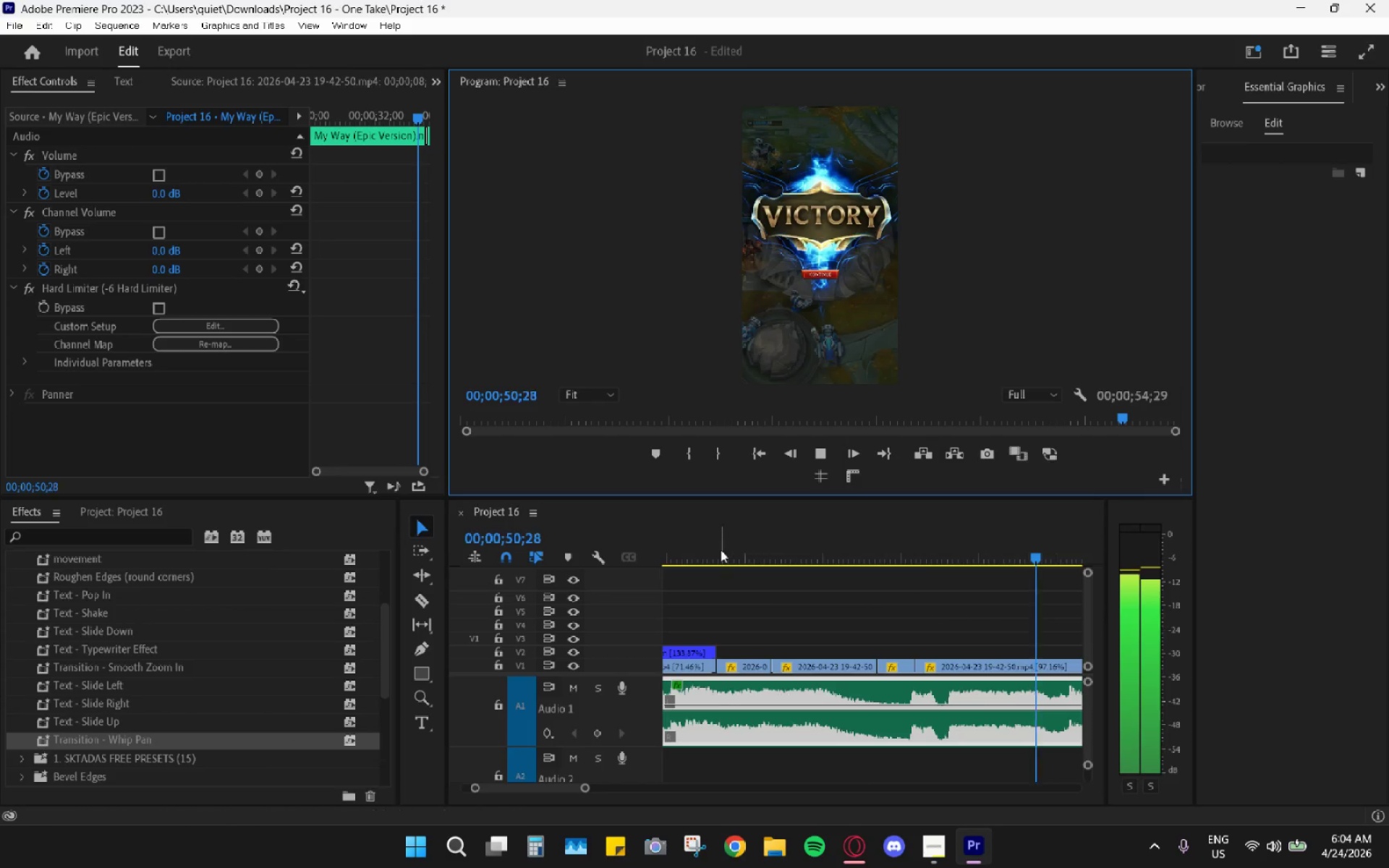 
key(Space)
 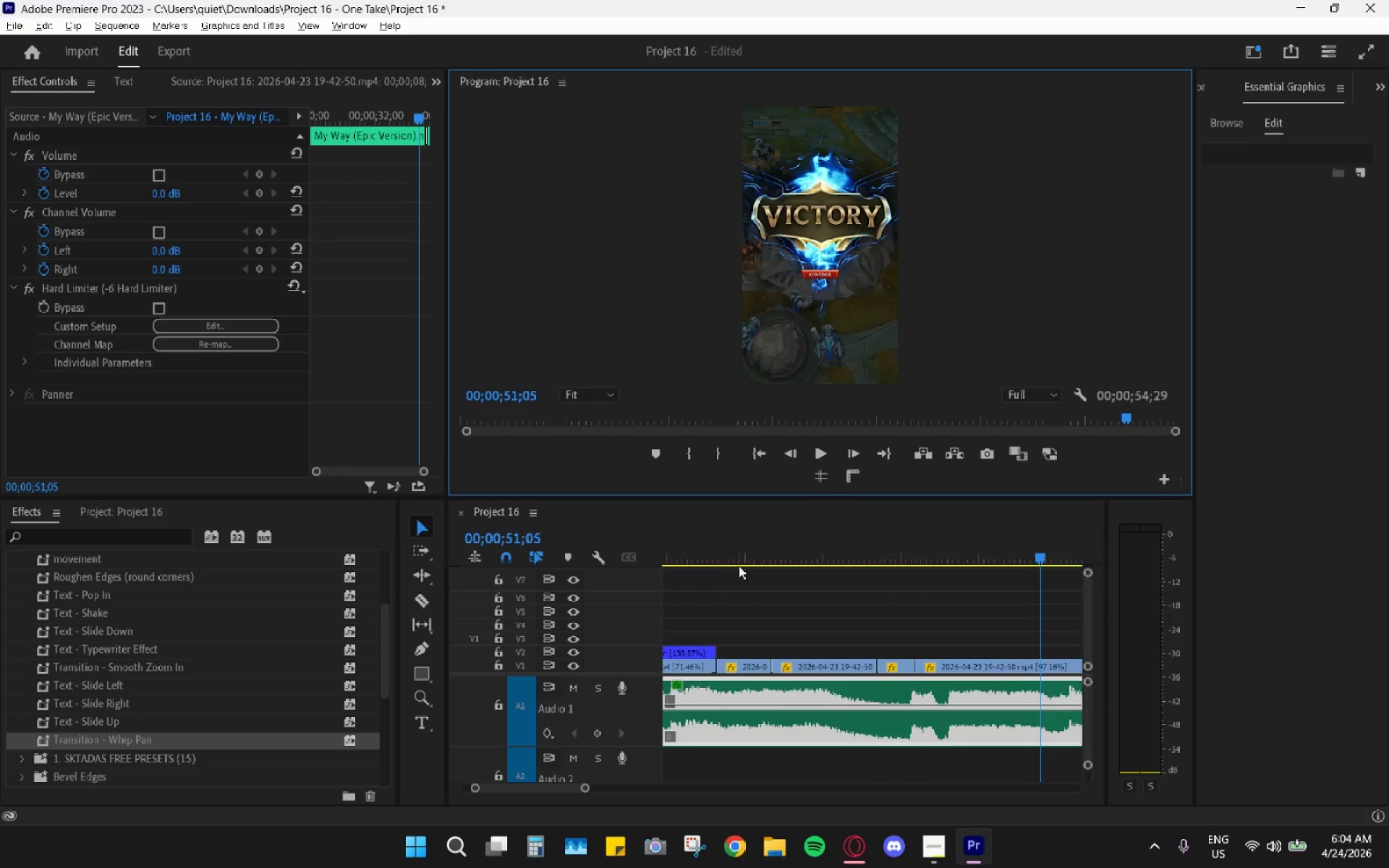 
hold_key(key=AltLeft, duration=0.53)
scroll: coordinate [743, 598], scroll_direction: down, amount: 5.0
 